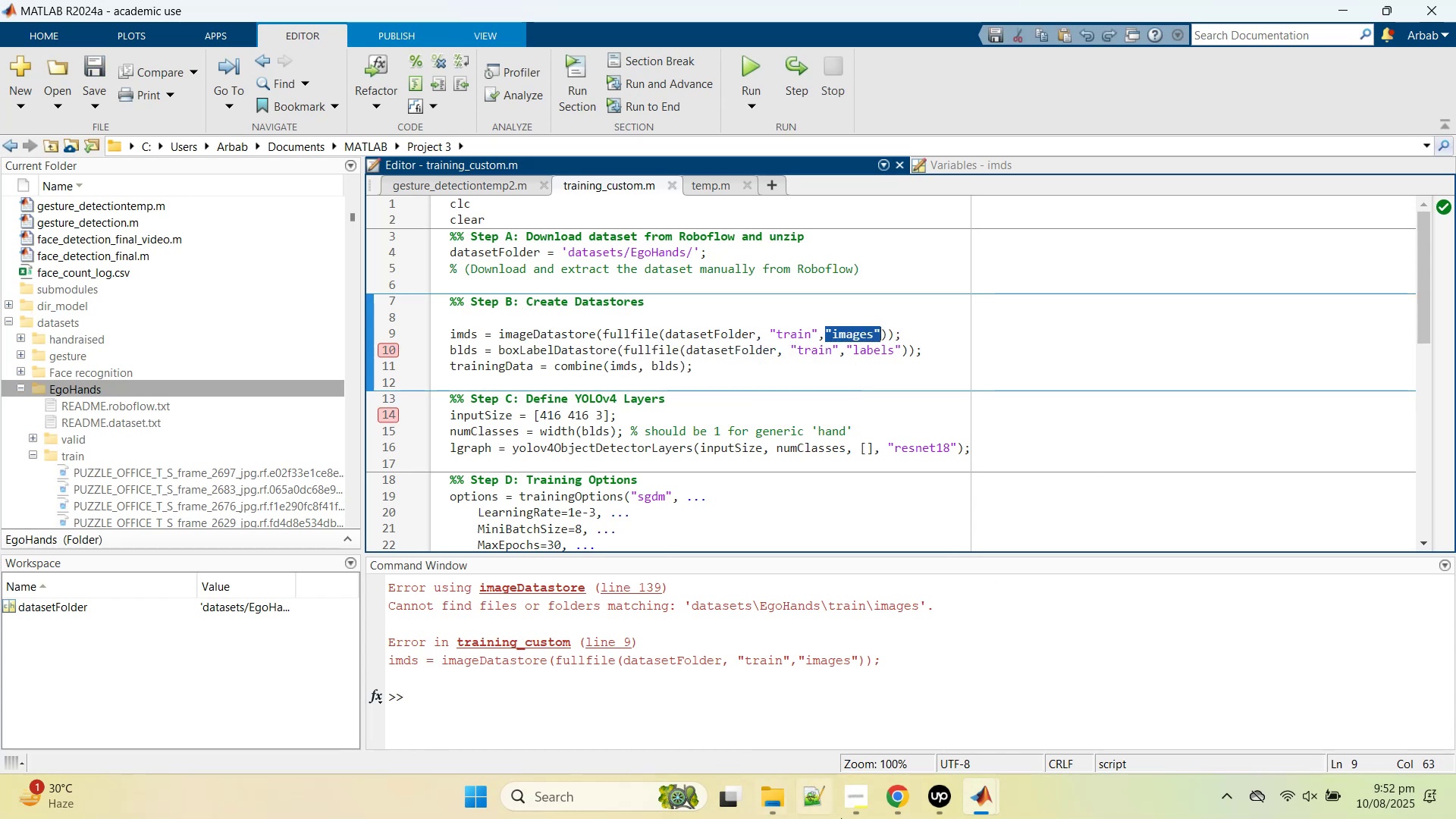 
left_click([769, 794])
 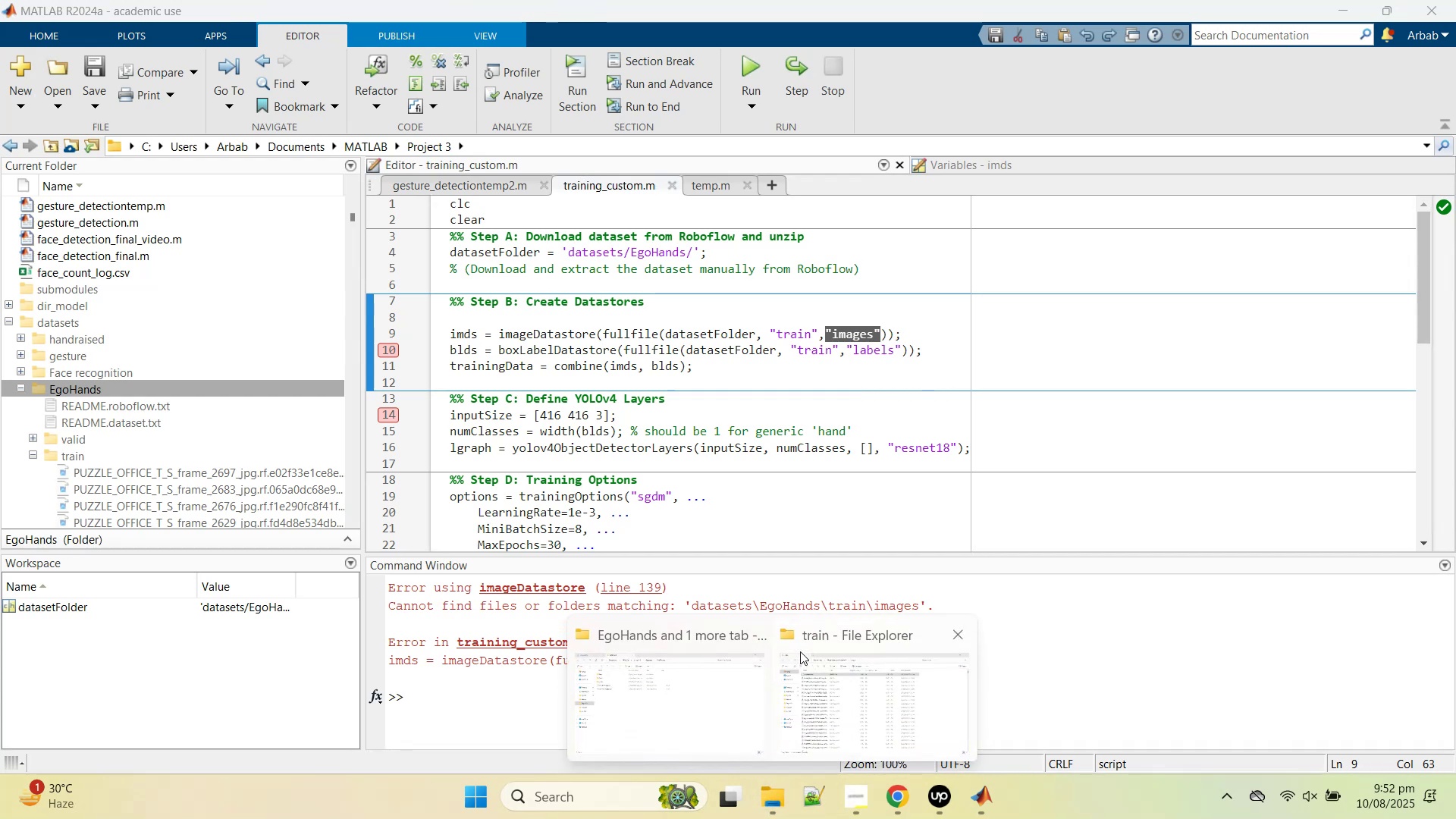 
mouse_move([797, 667])
 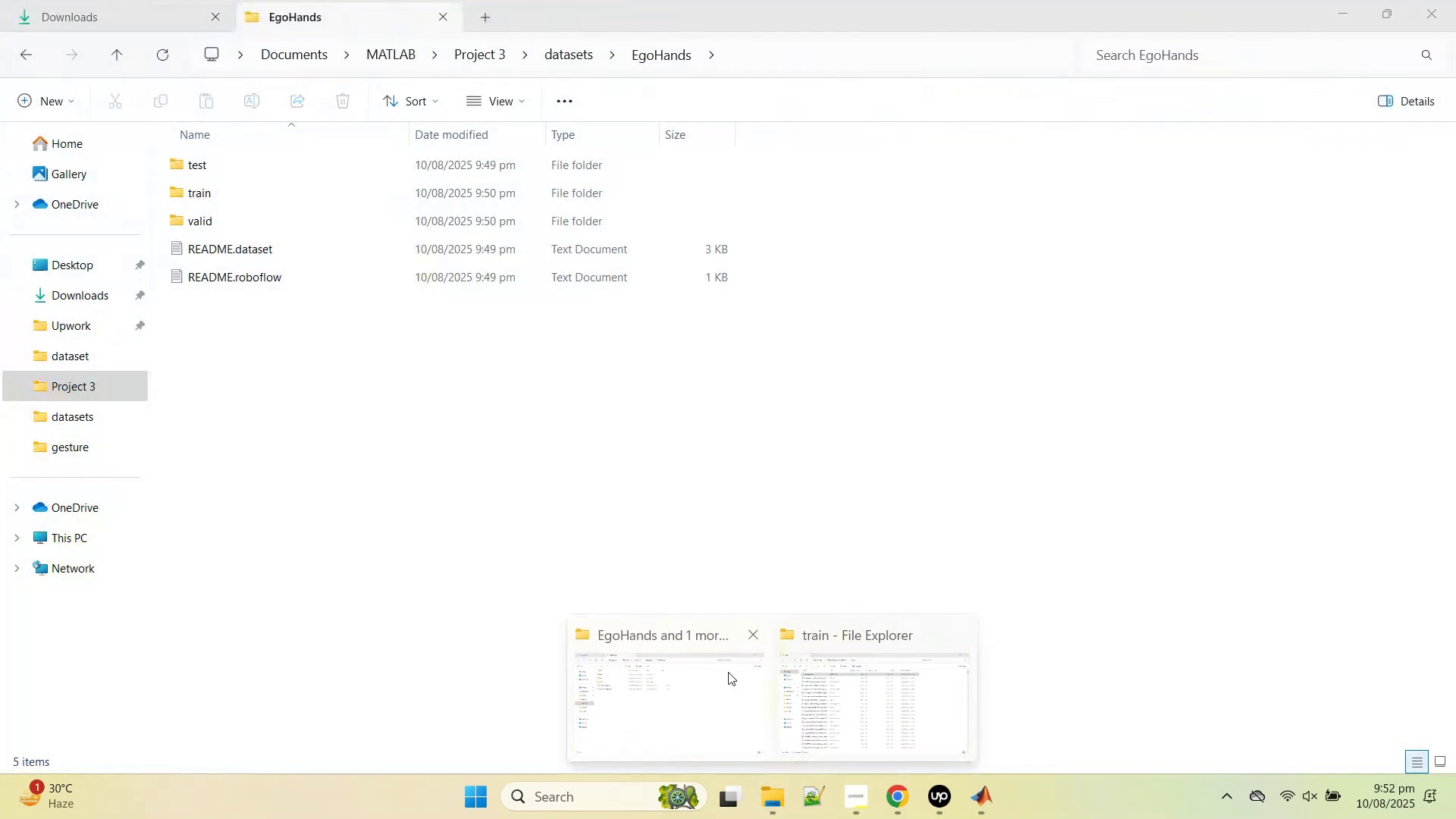 
left_click([728, 672])
 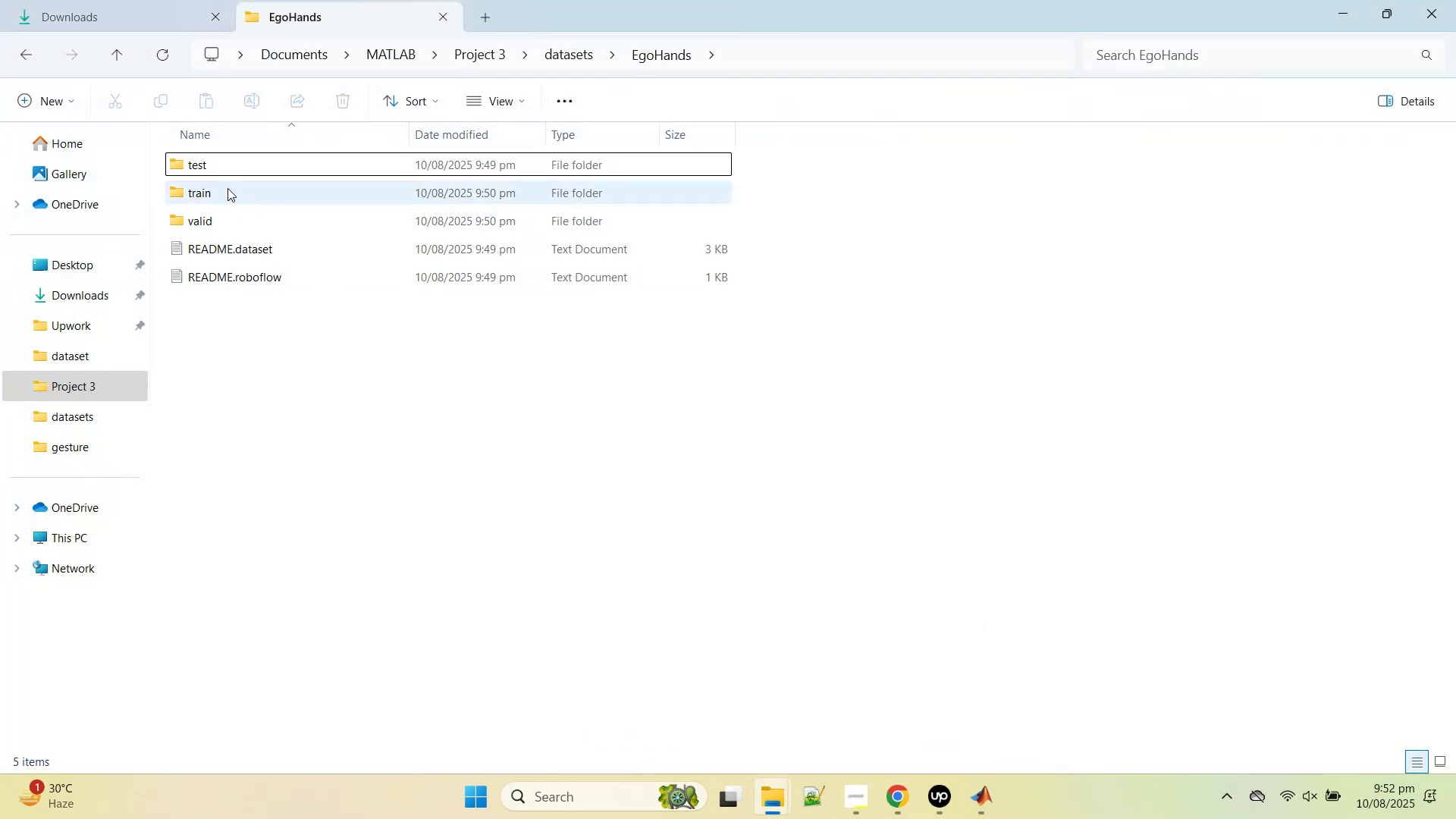 
double_click([228, 188])
 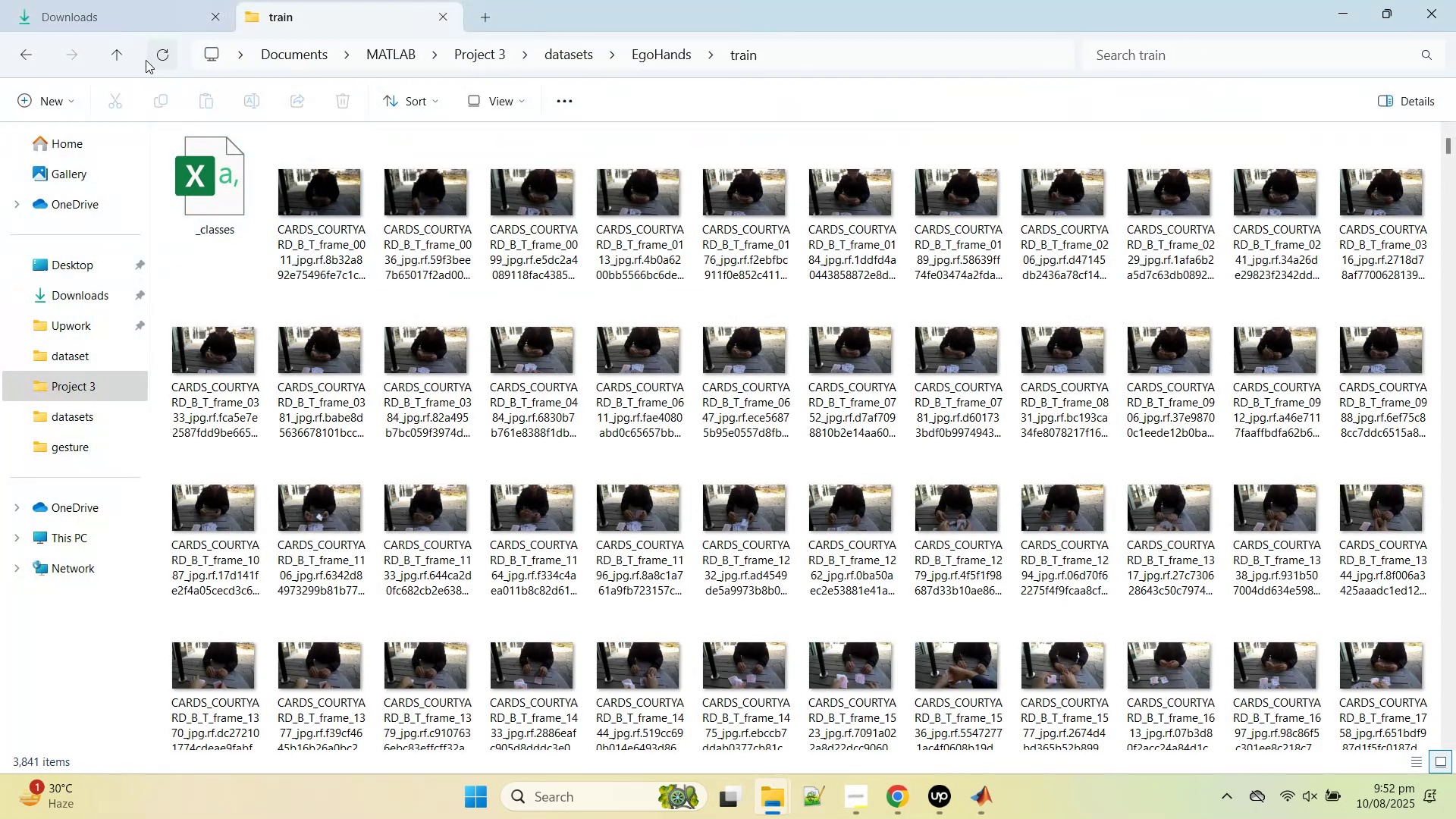 
wait(5.2)
 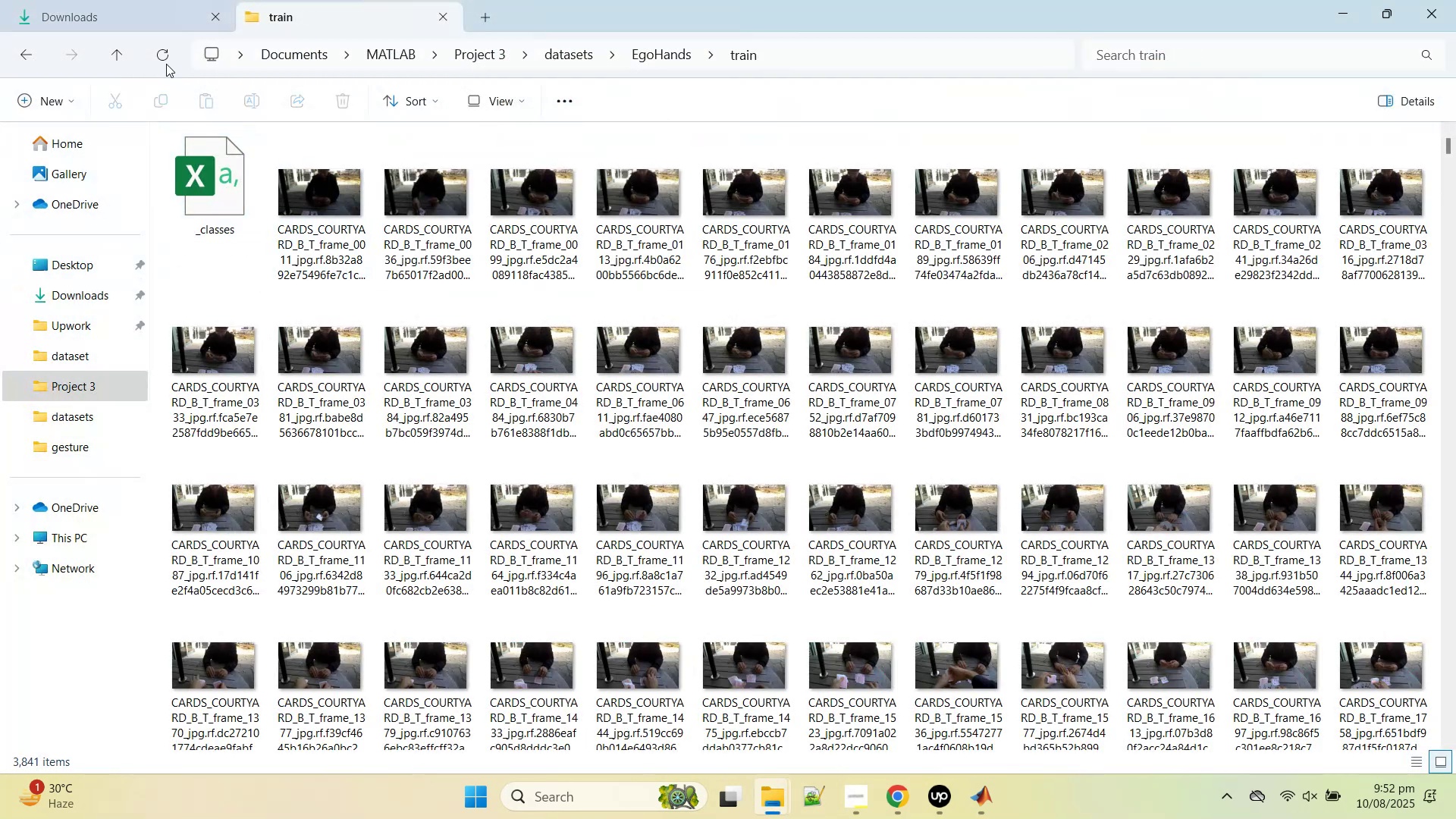 
left_click([36, 109])
 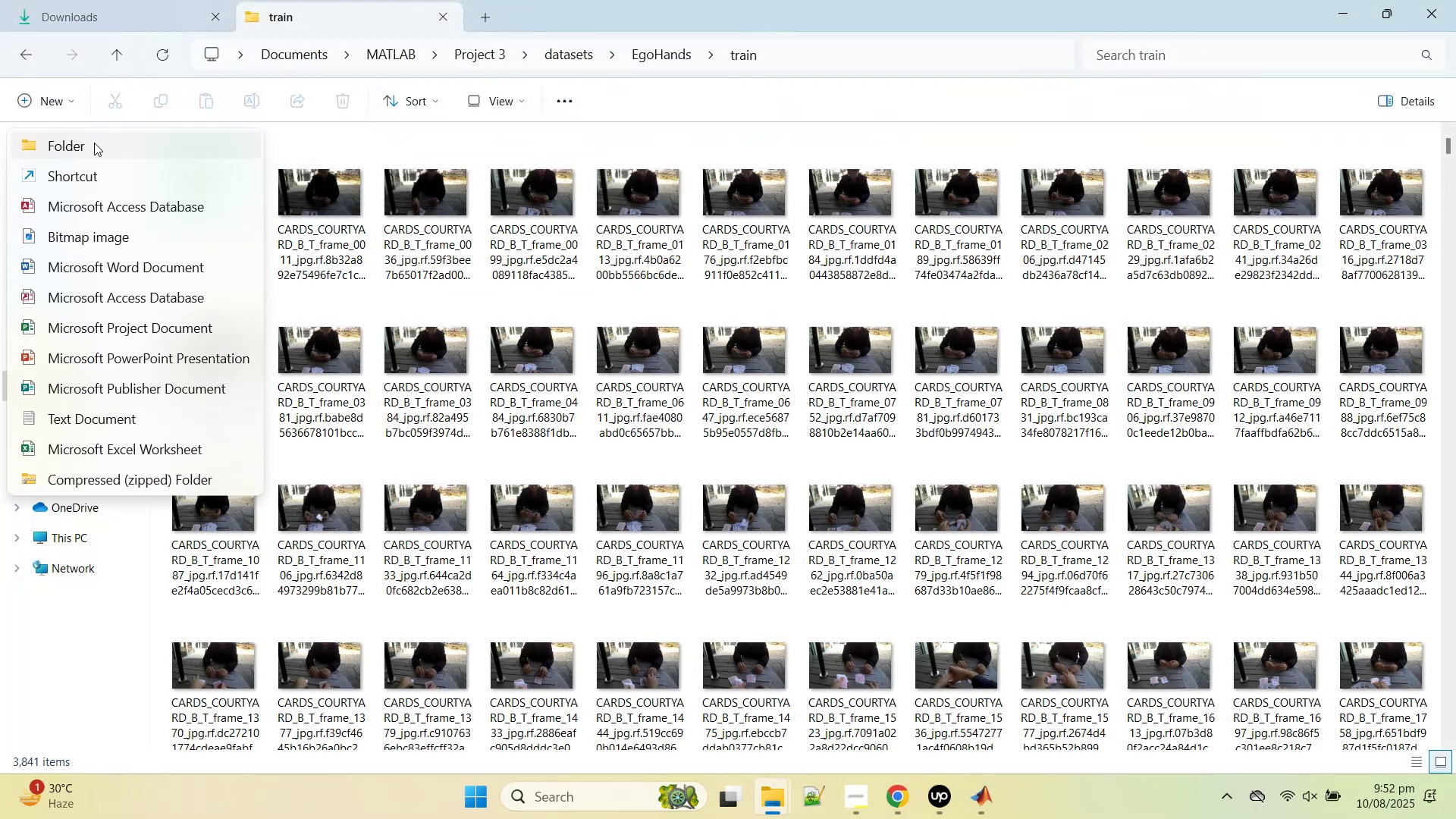 
left_click([94, 143])
 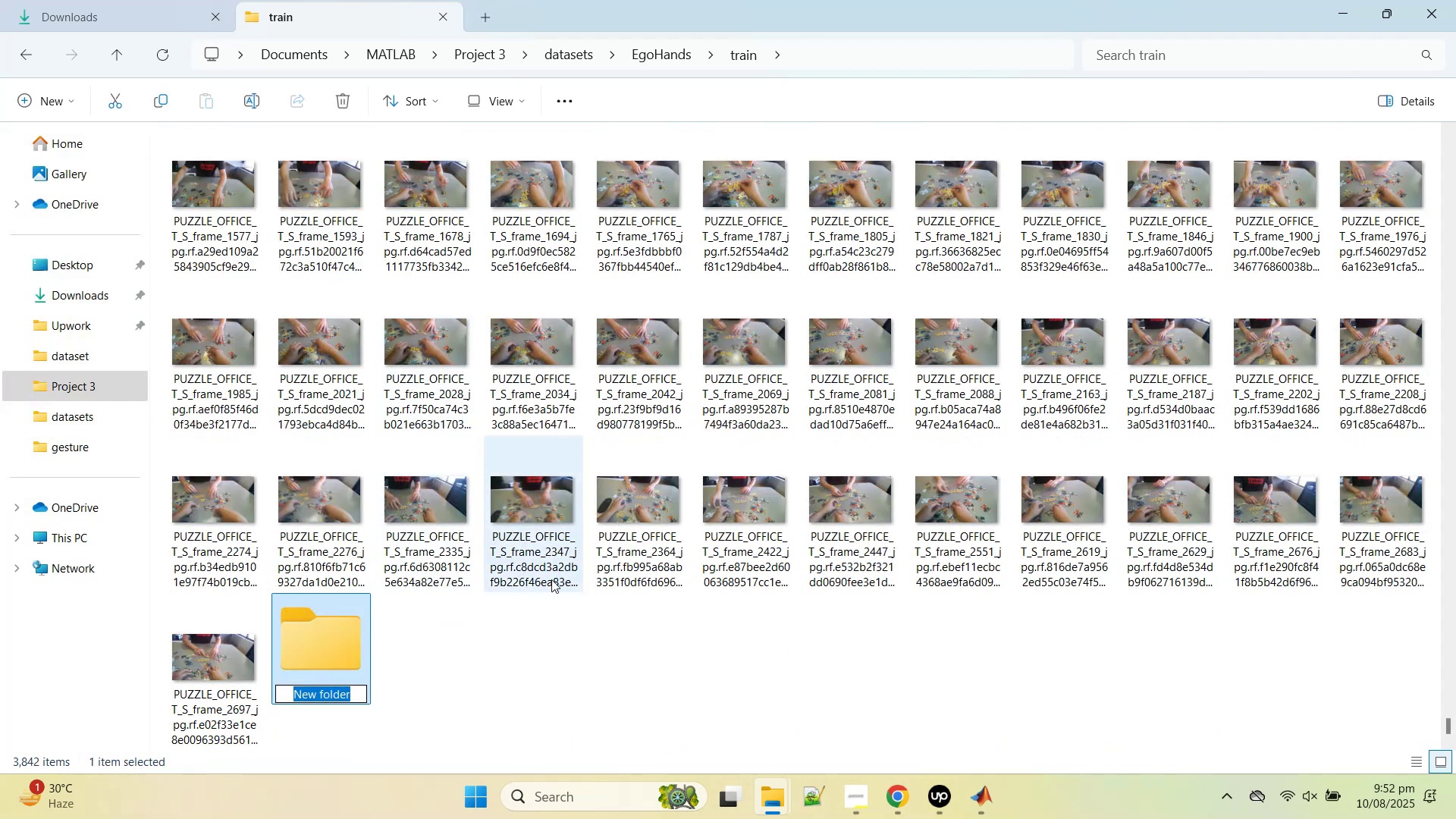 
type(images)
 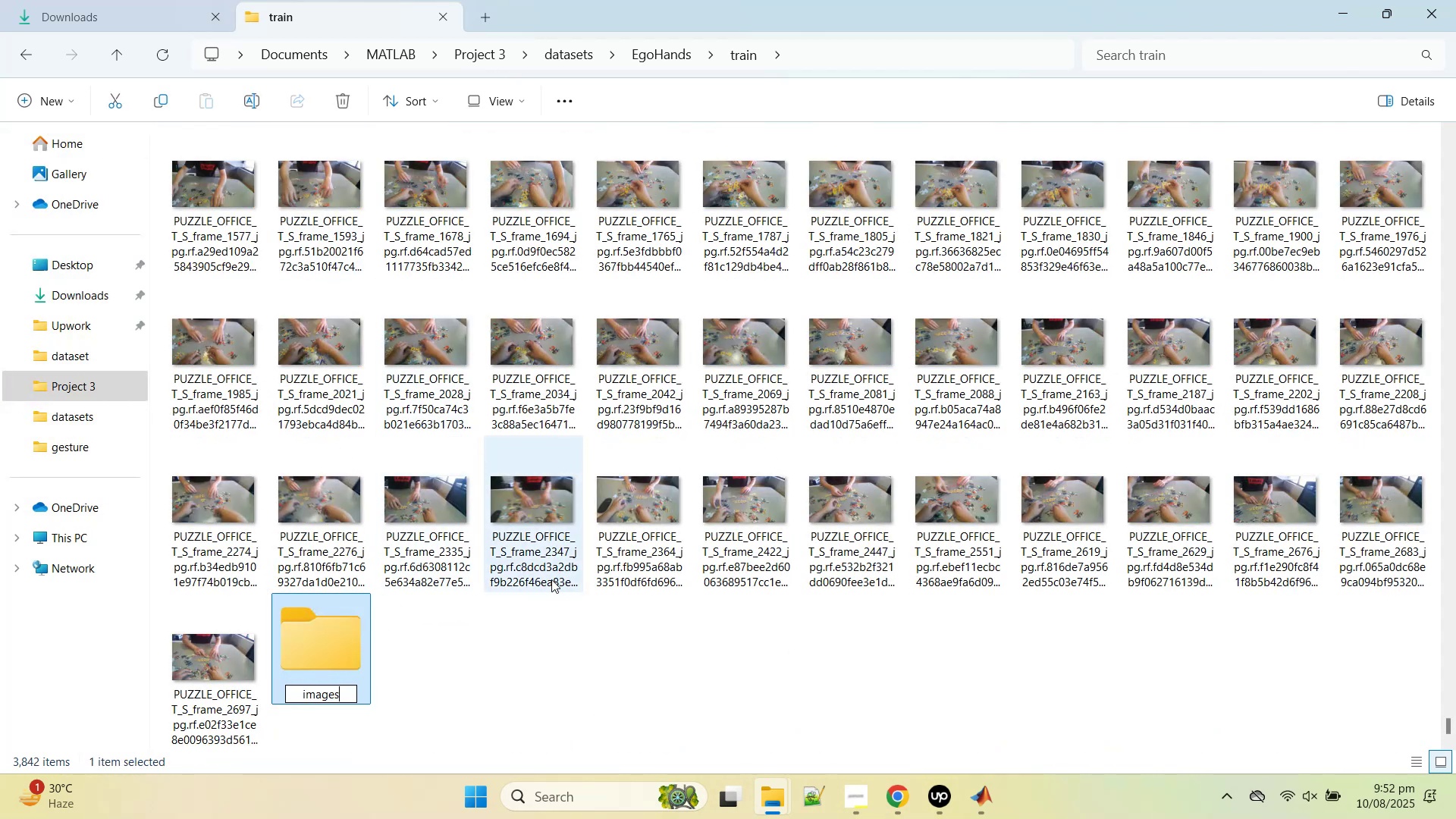 
key(Enter)
 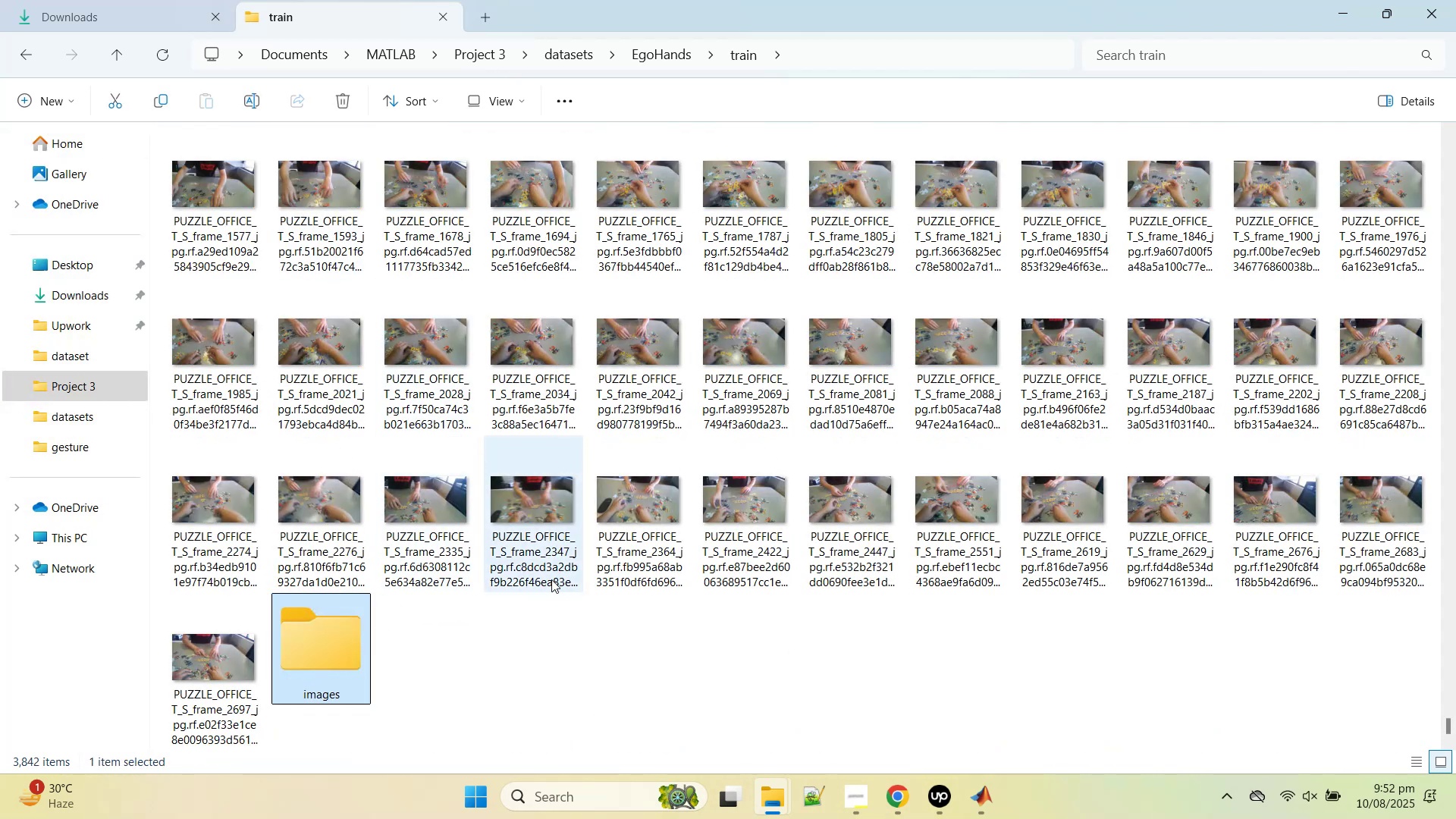 
key(Control+A)
 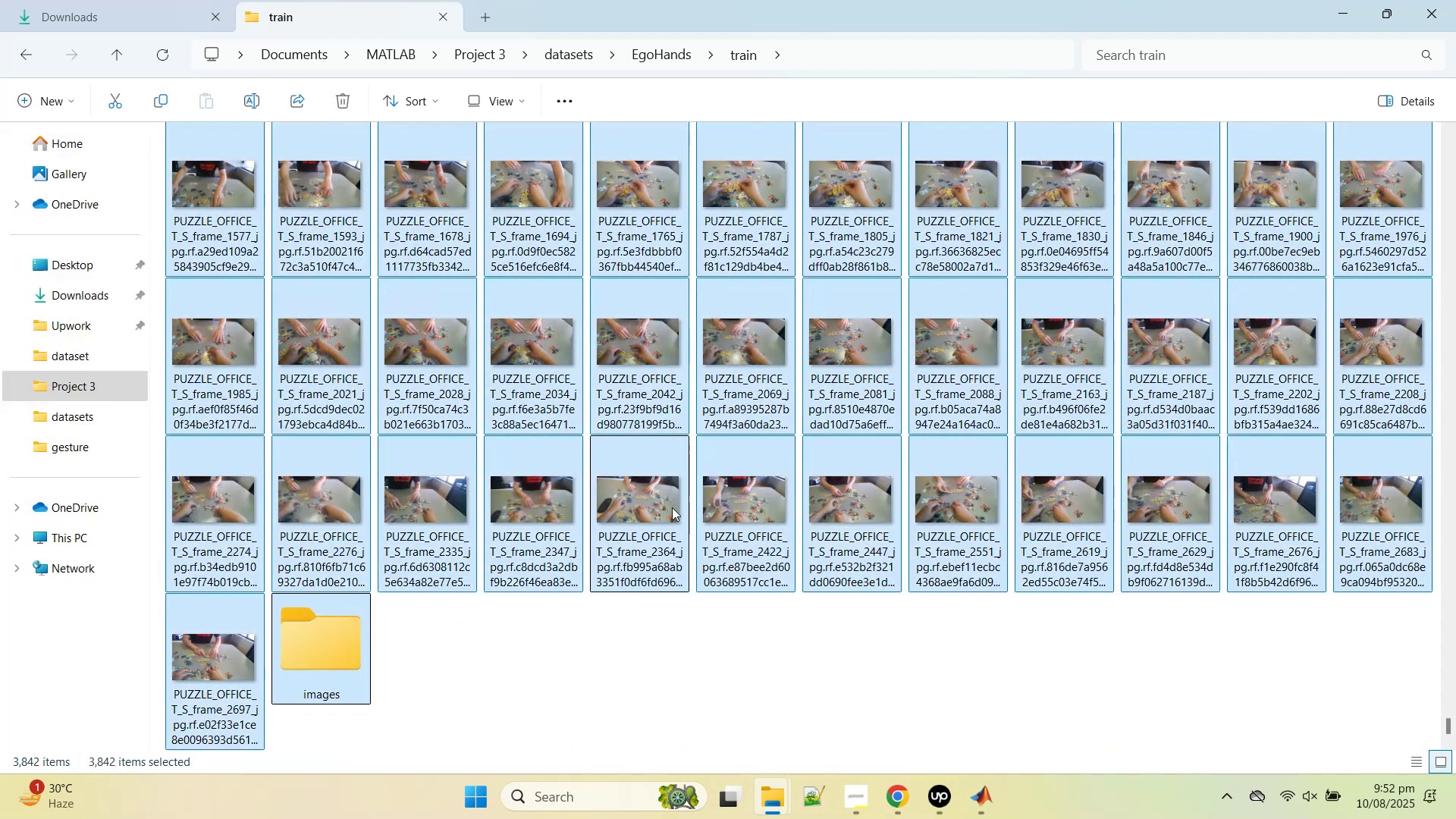 
scroll: coordinate [670, 507], scroll_direction: up, amount: 9.0
 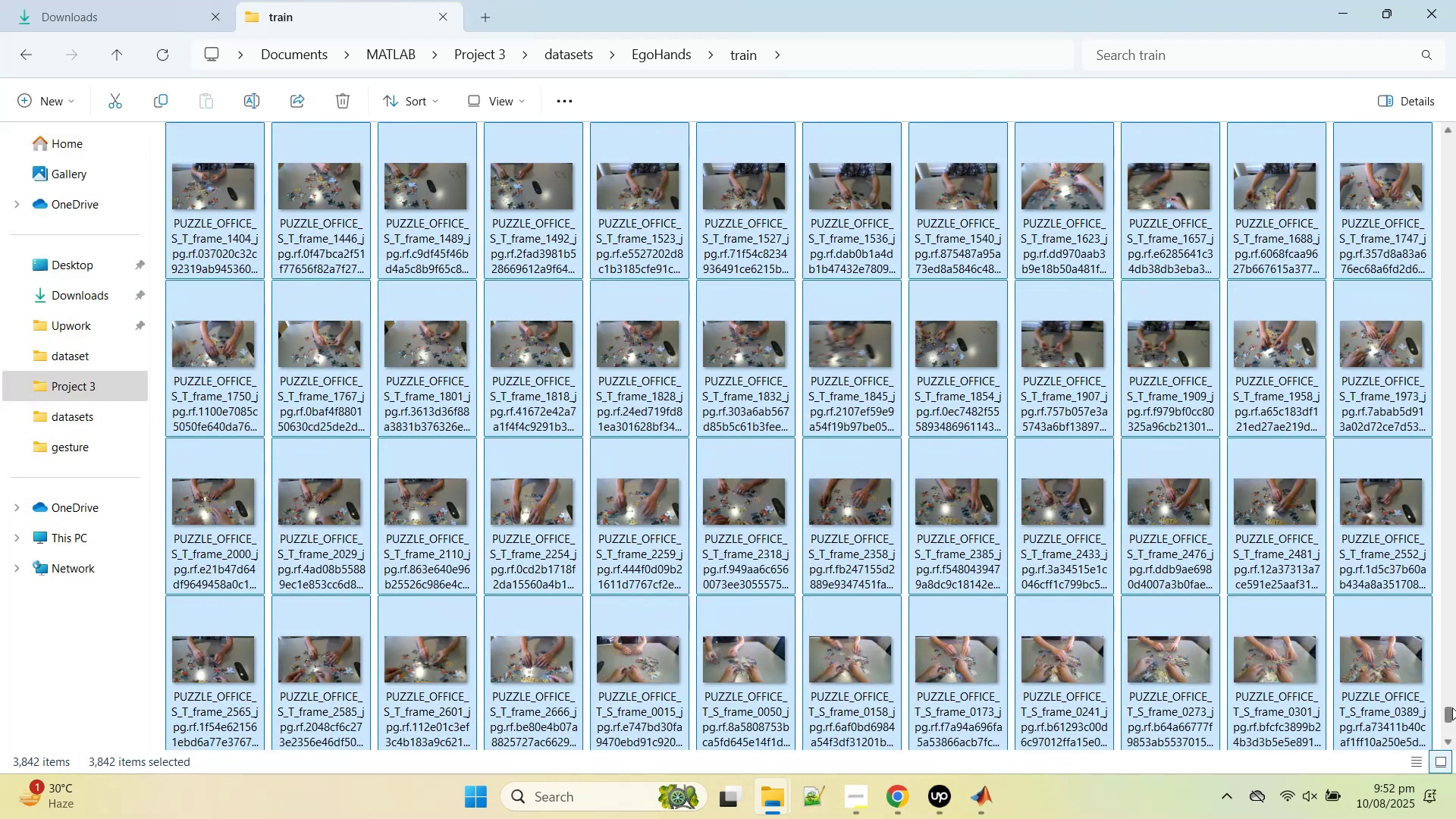 
left_click_drag(start_coordinate=[1451, 711], to_coordinate=[1455, 139])
 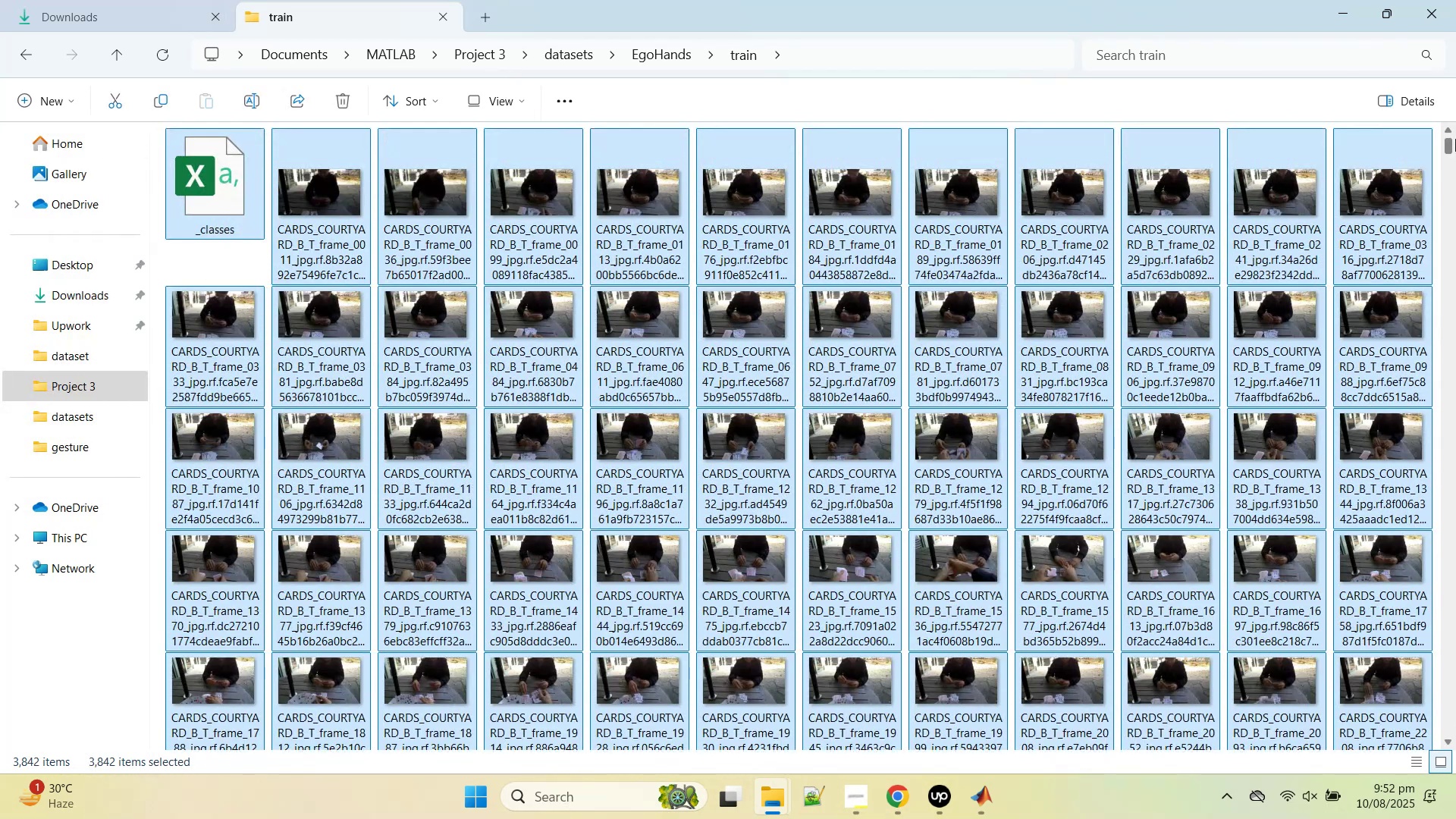 
hold_key(key=ControlLeft, duration=0.85)
left_click([201, 193])
 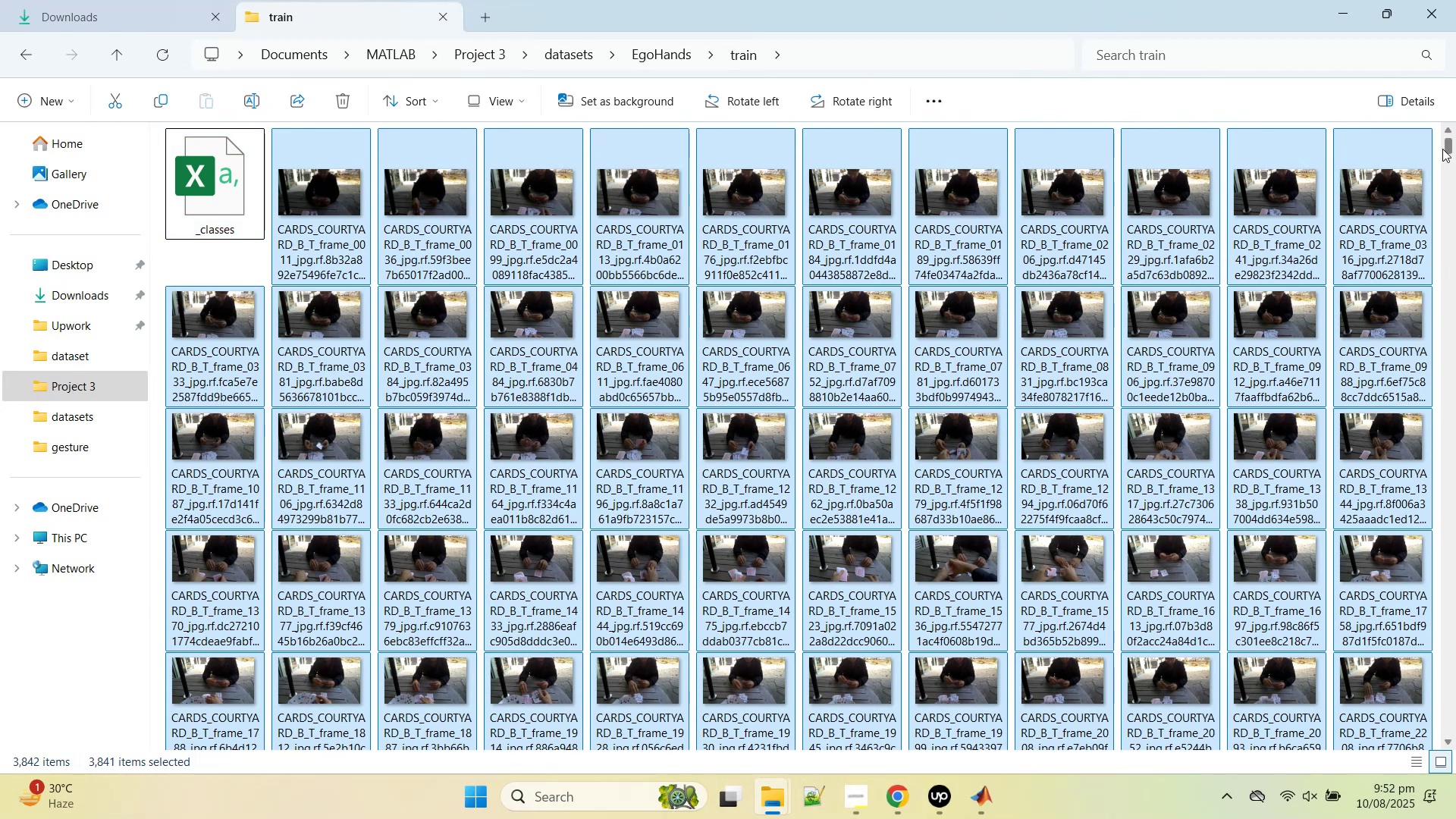 
left_click_drag(start_coordinate=[1443, 149], to_coordinate=[1453, 745])
 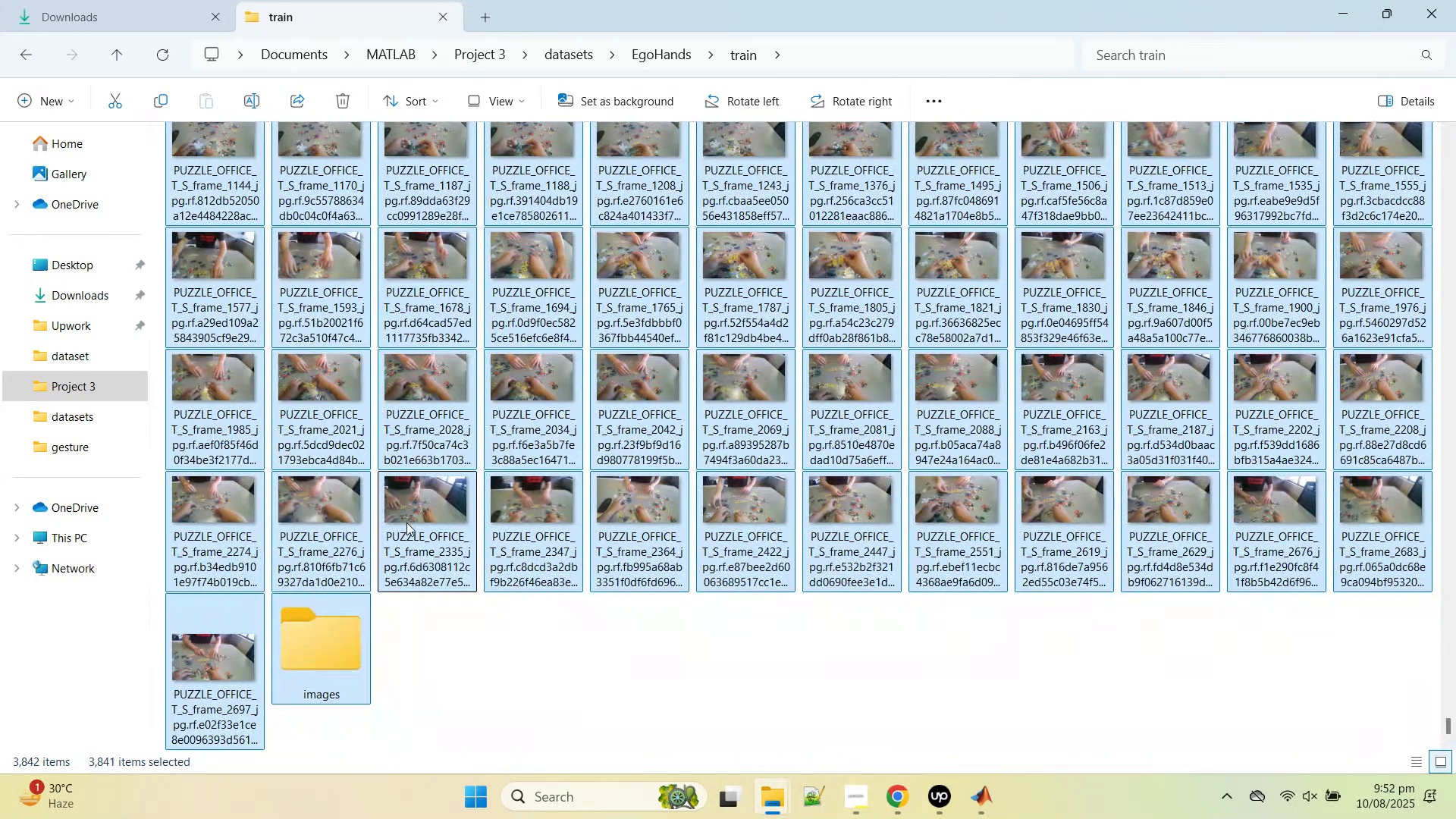 
hold_key(key=ControlLeft, duration=0.6)
left_click([325, 676])
 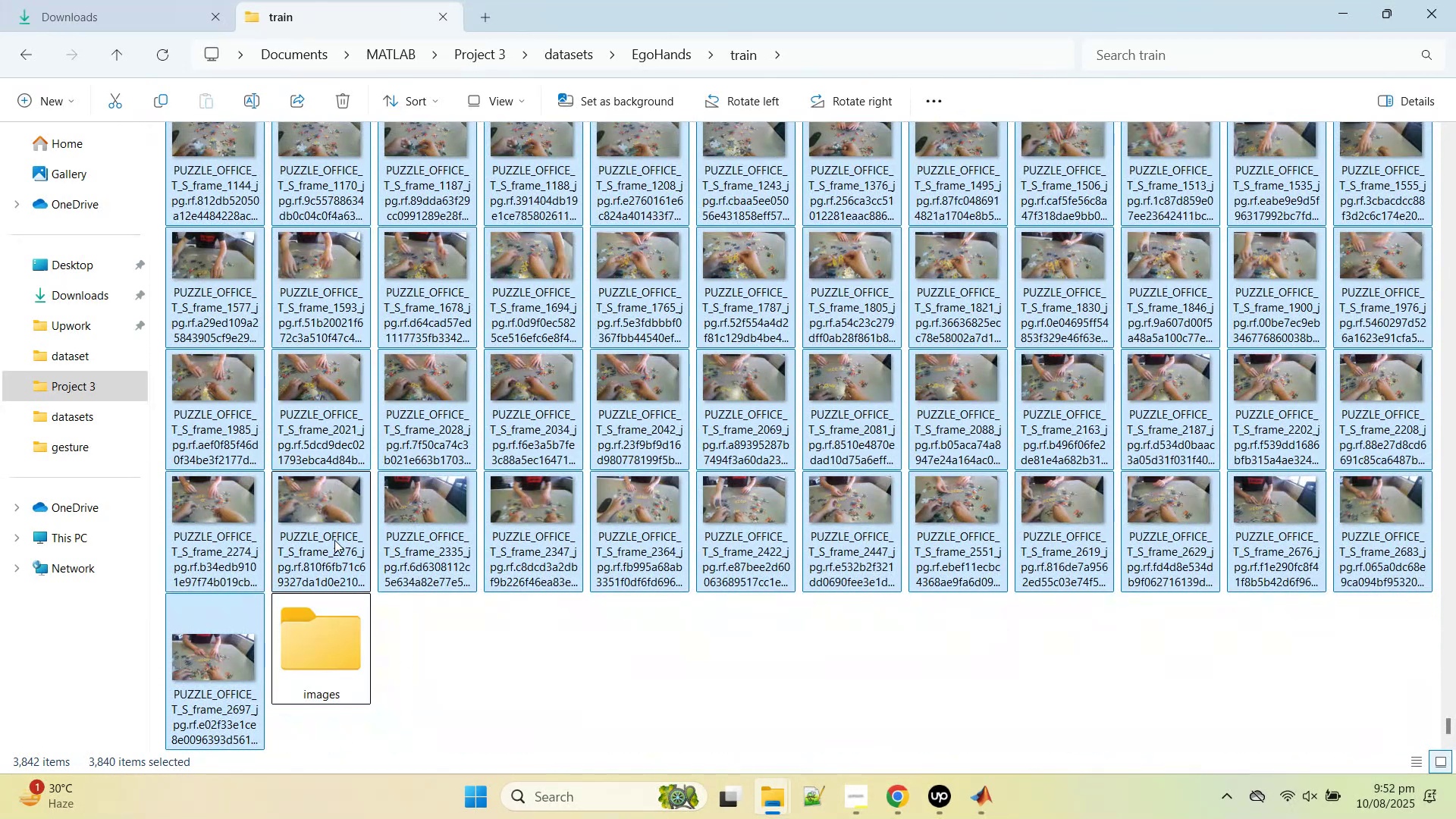 
left_click_drag(start_coordinate=[335, 535], to_coordinate=[337, 661])
 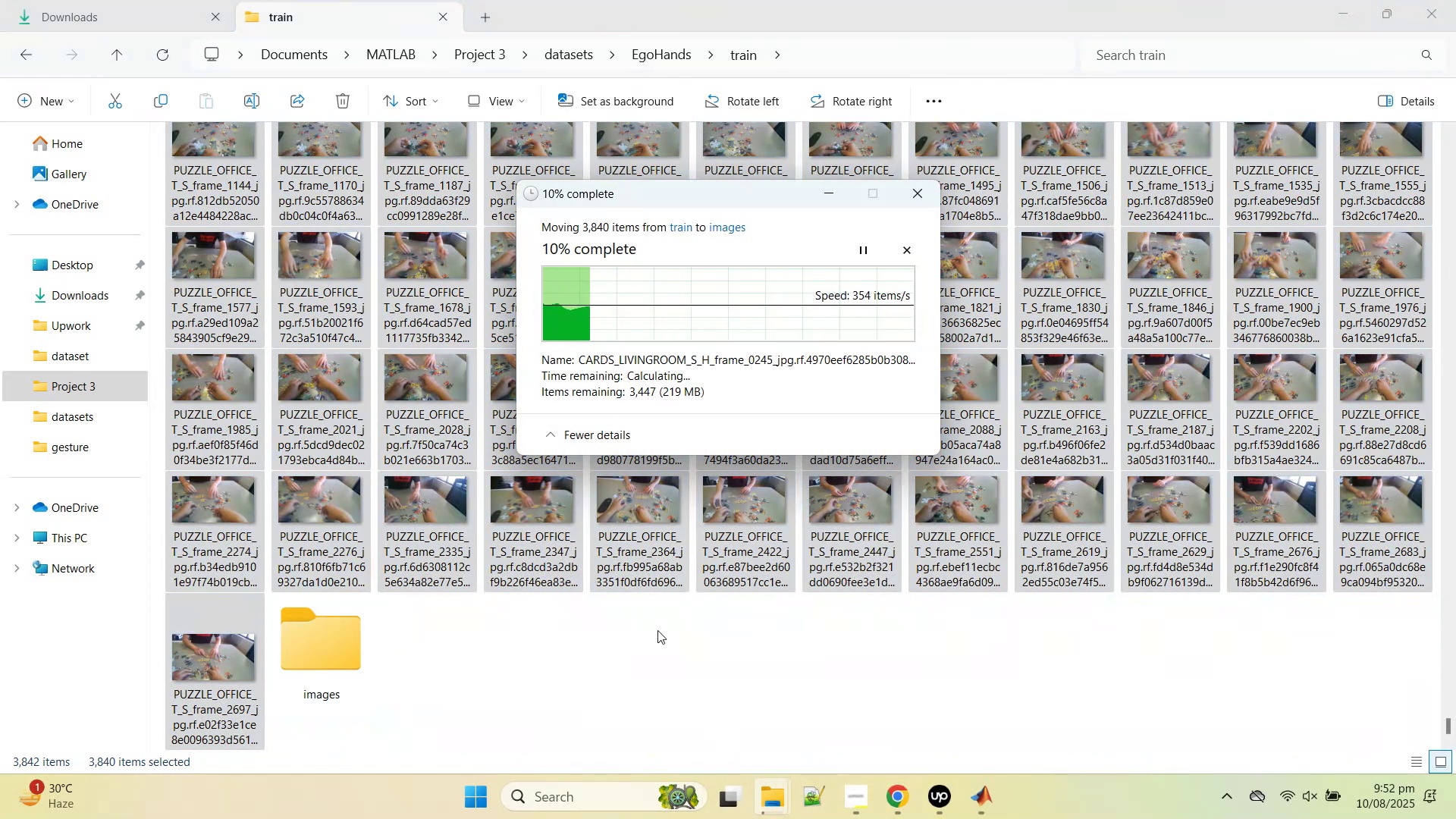 
left_click([39, 102])
 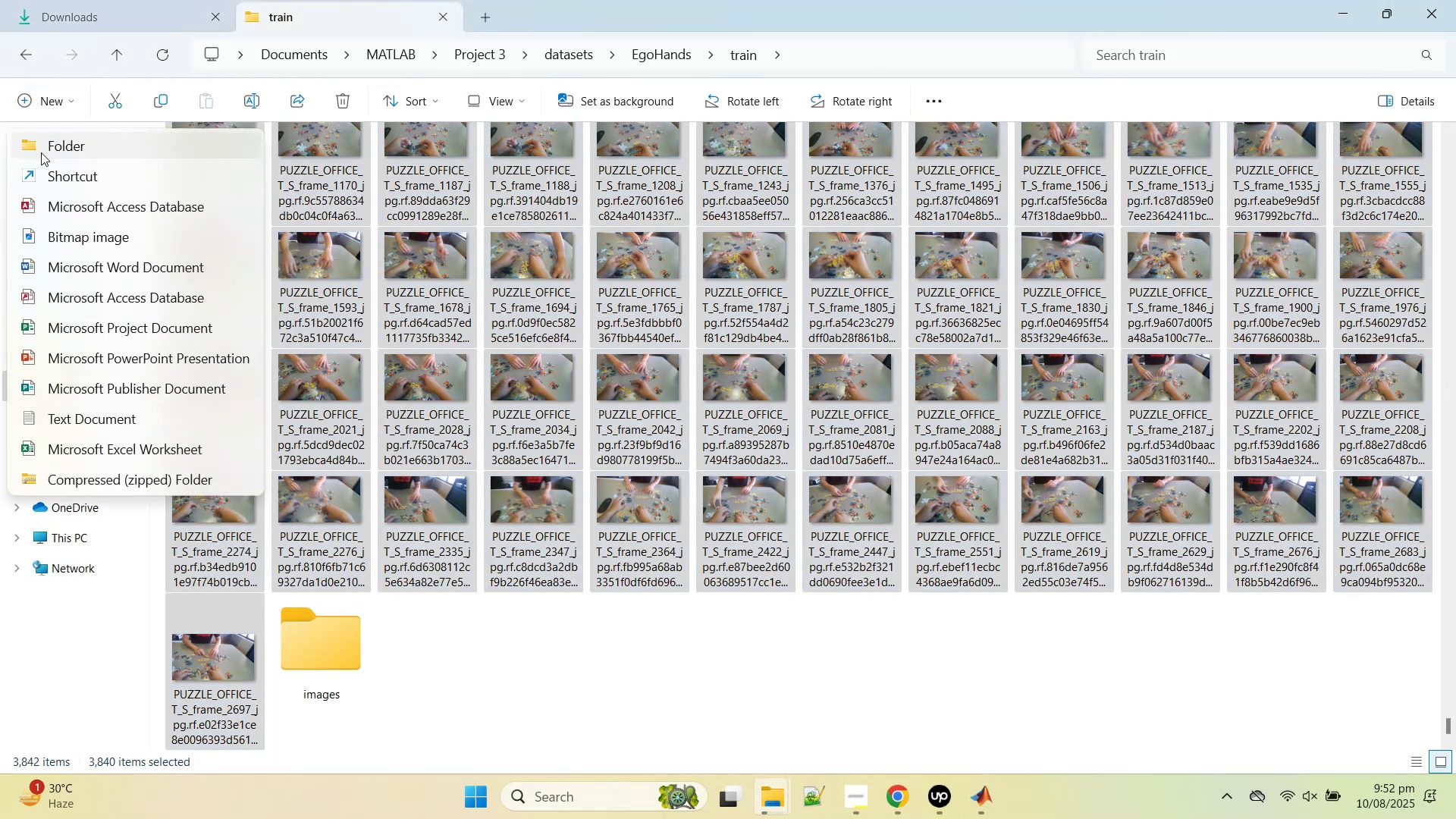 
left_click([45, 150])
 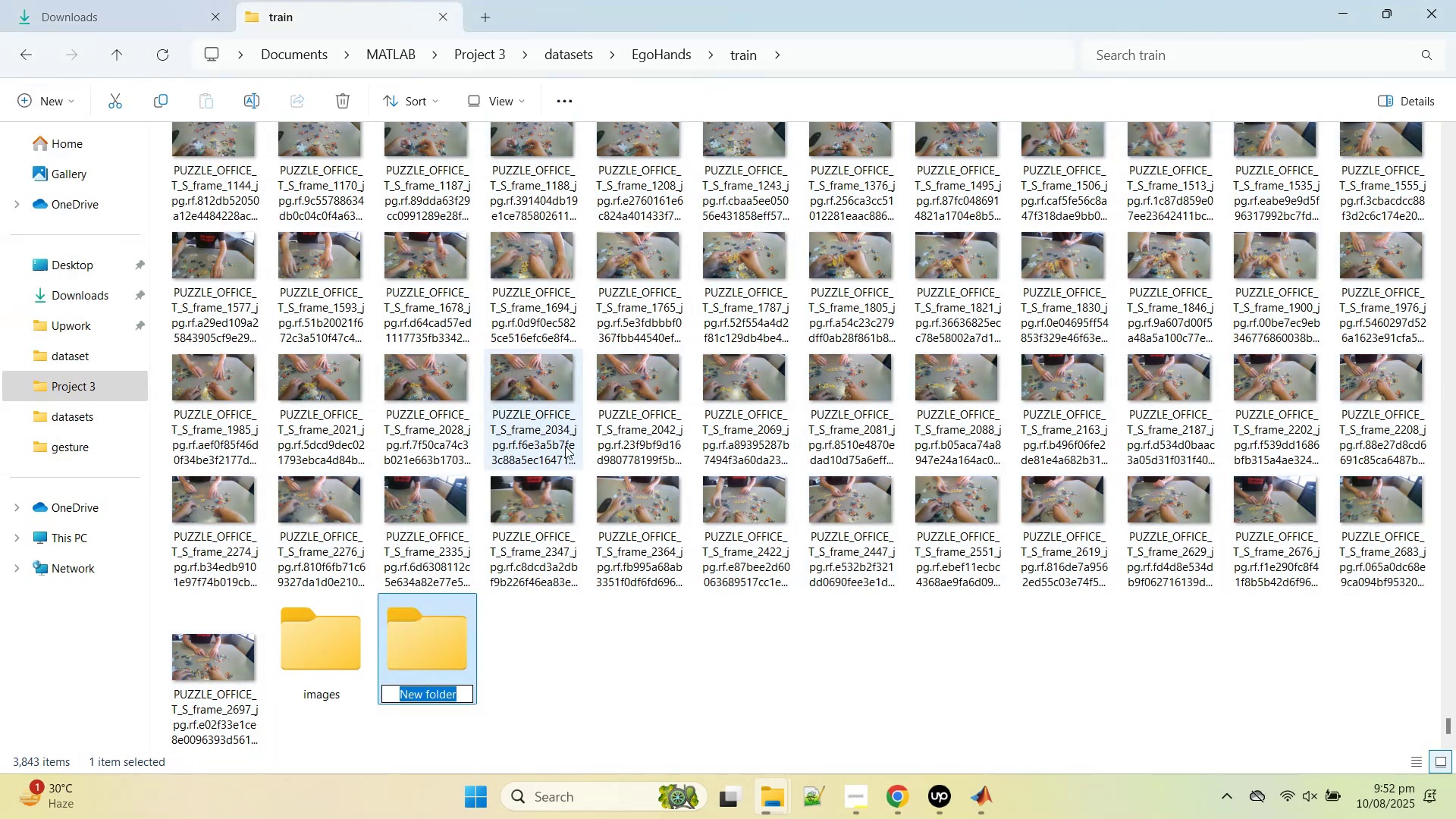 
type(labels)
 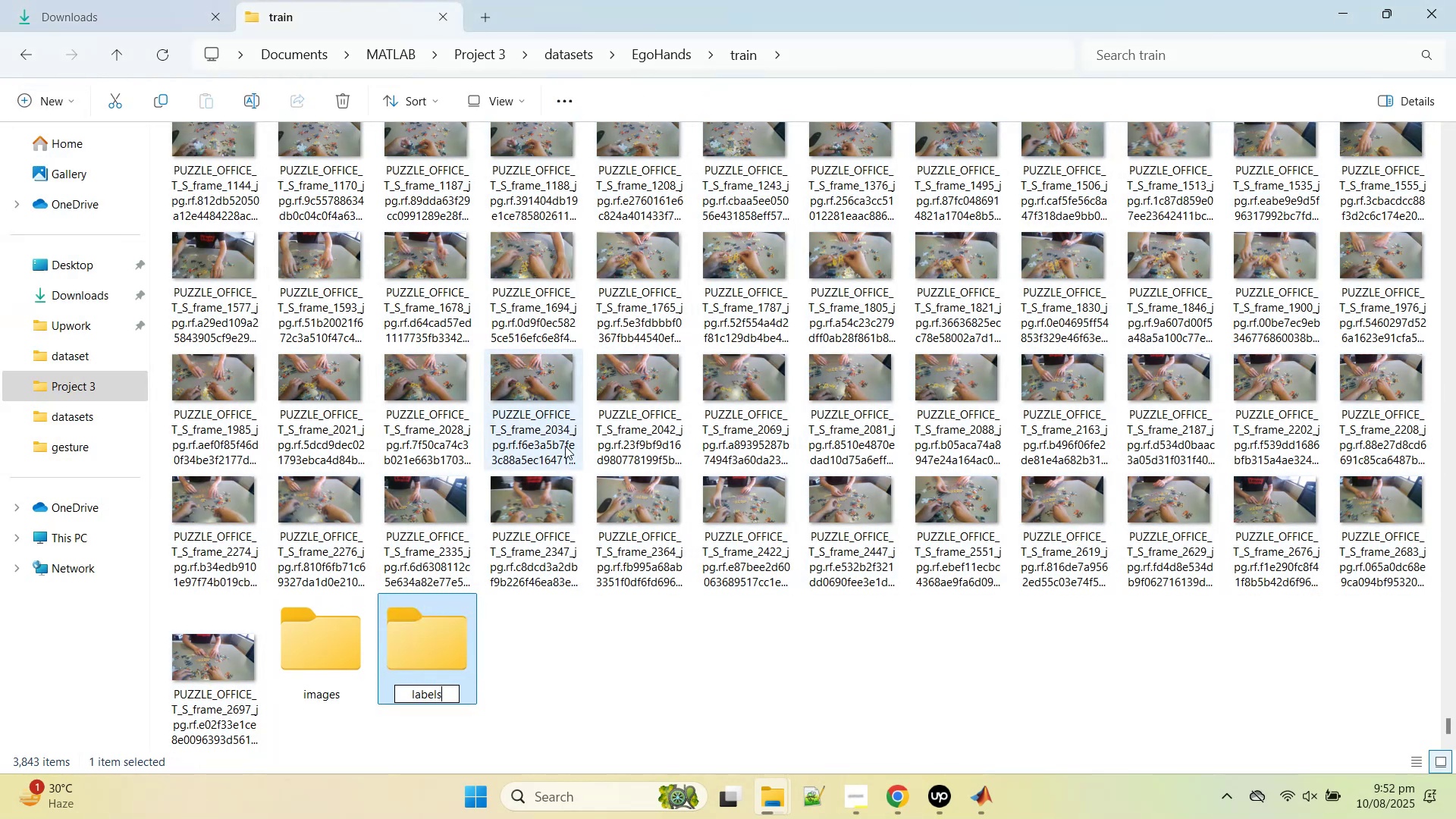 
key(Enter)
 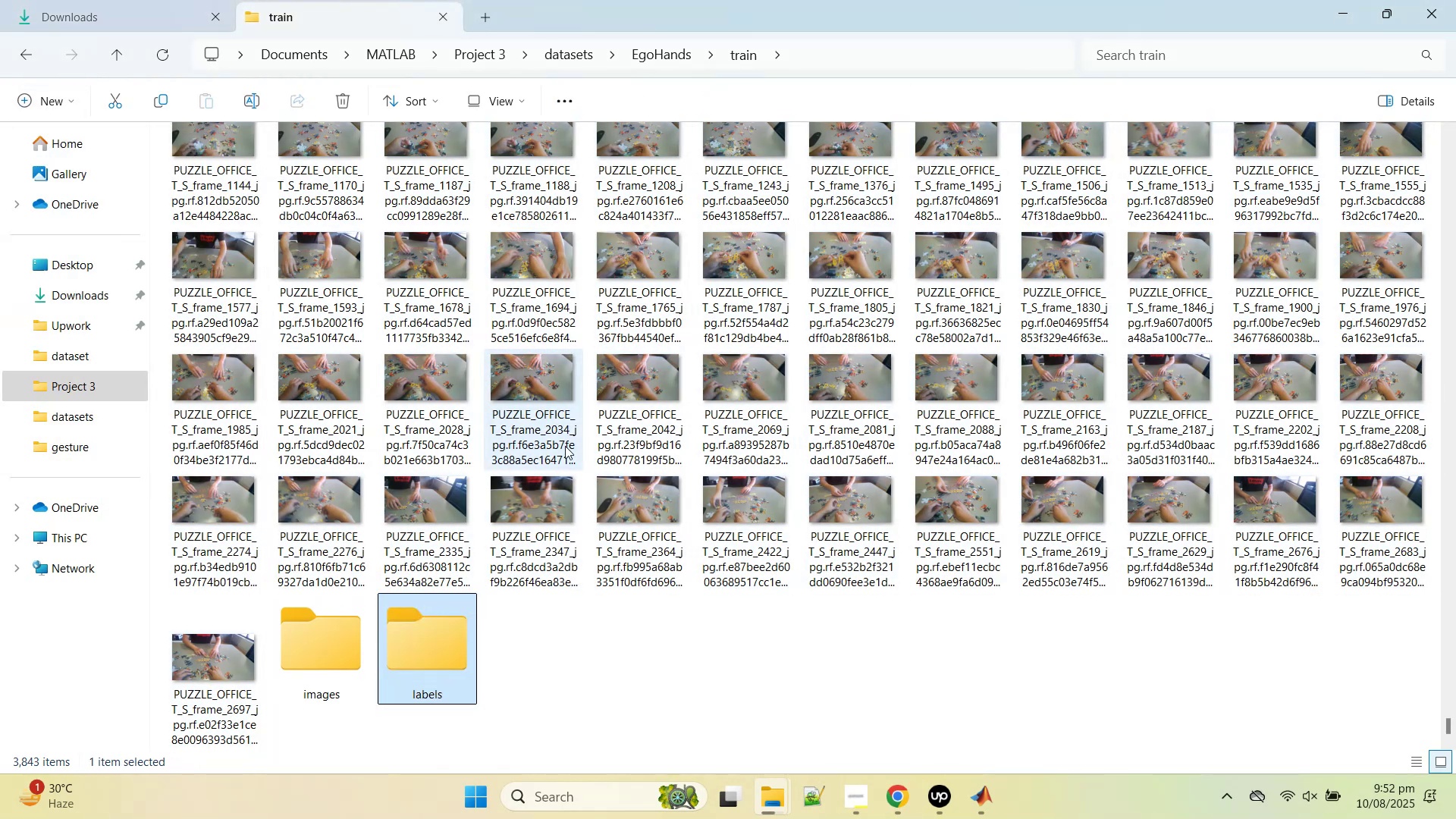 
key(Enter)
 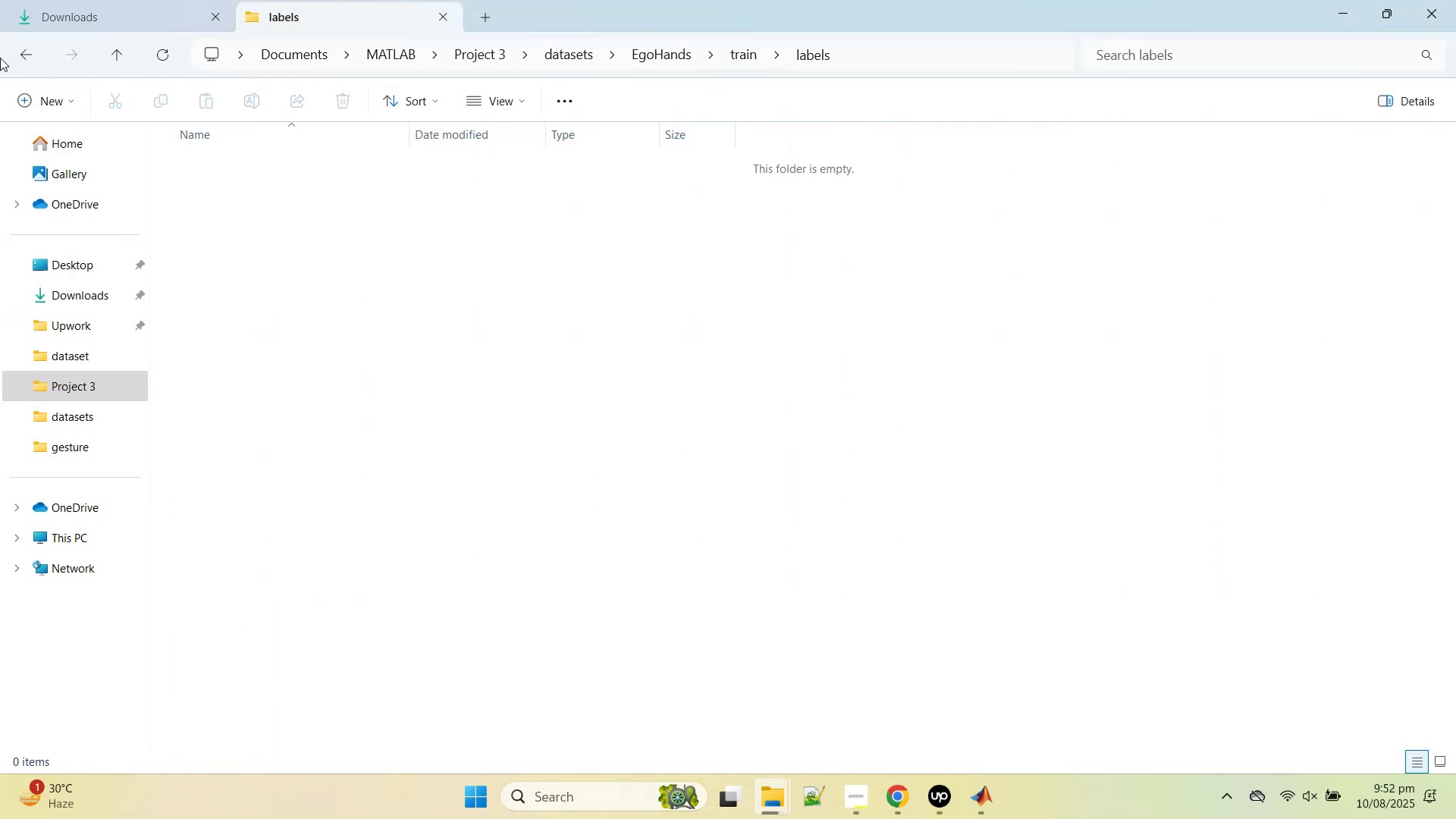 
left_click([114, 45])
 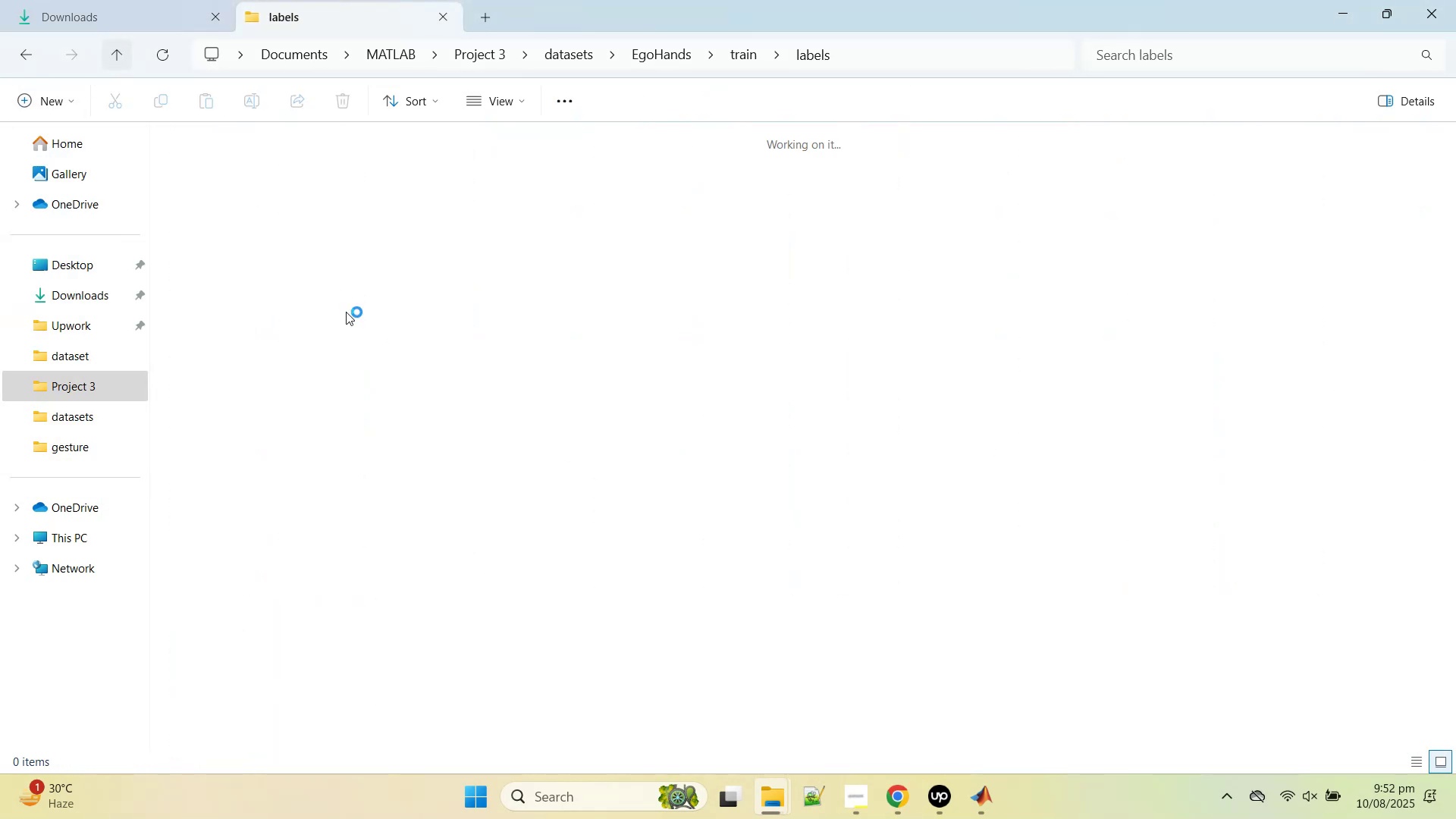 
scroll: coordinate [352, 318], scroll_direction: up, amount: 5.0
 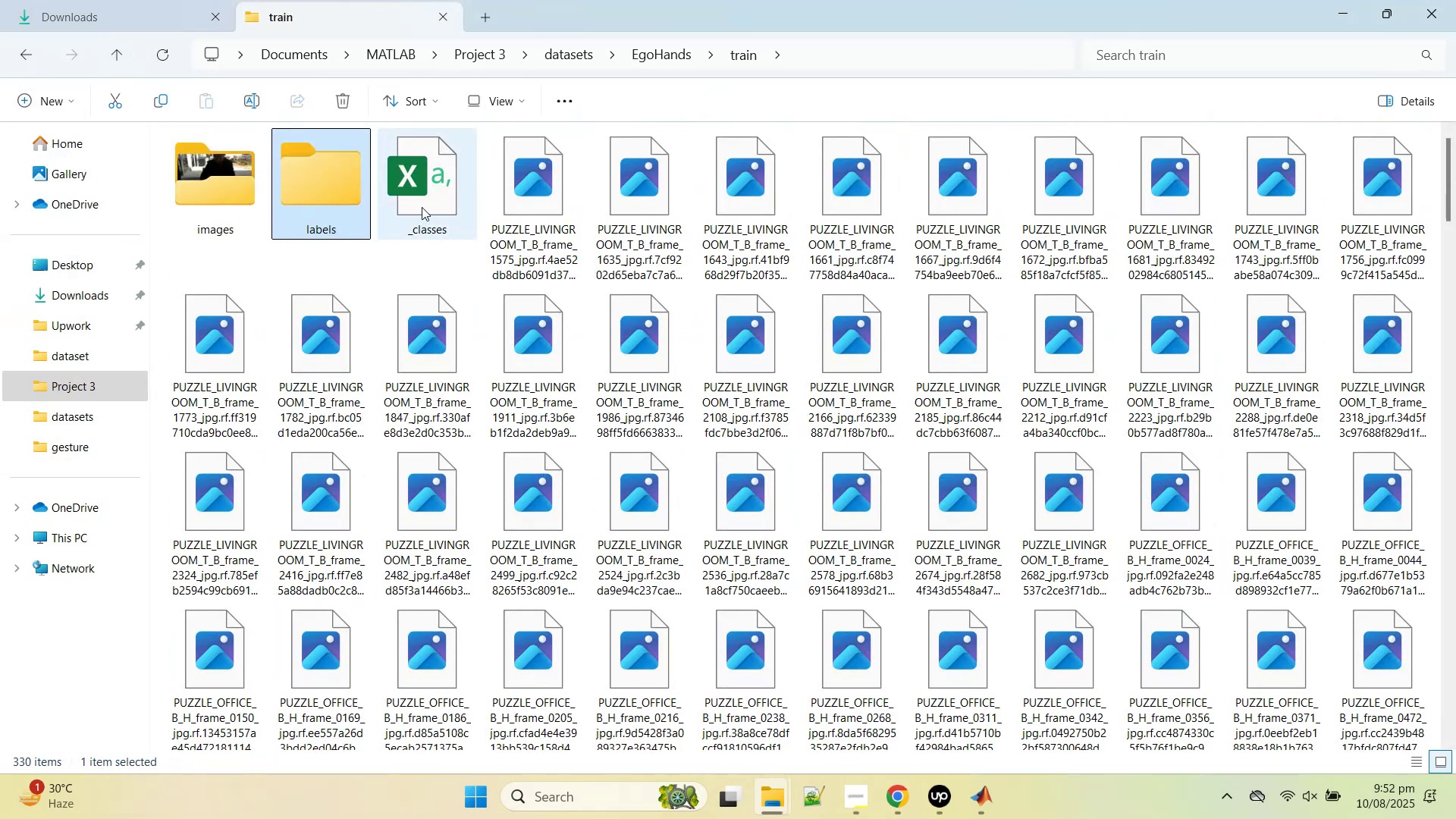 
left_click_drag(start_coordinate=[422, 203], to_coordinate=[316, 190])
 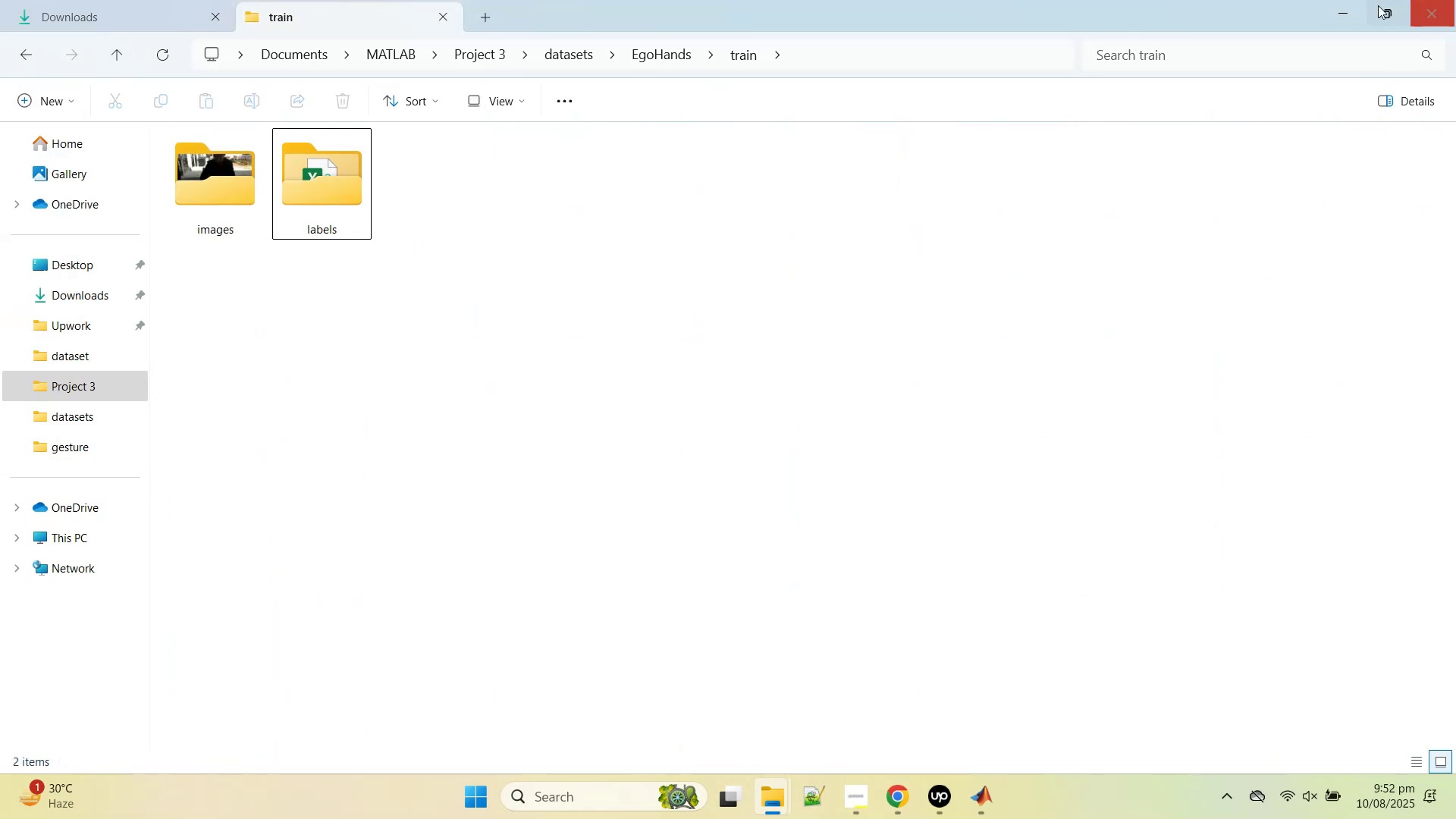 
left_click([1341, 0])
 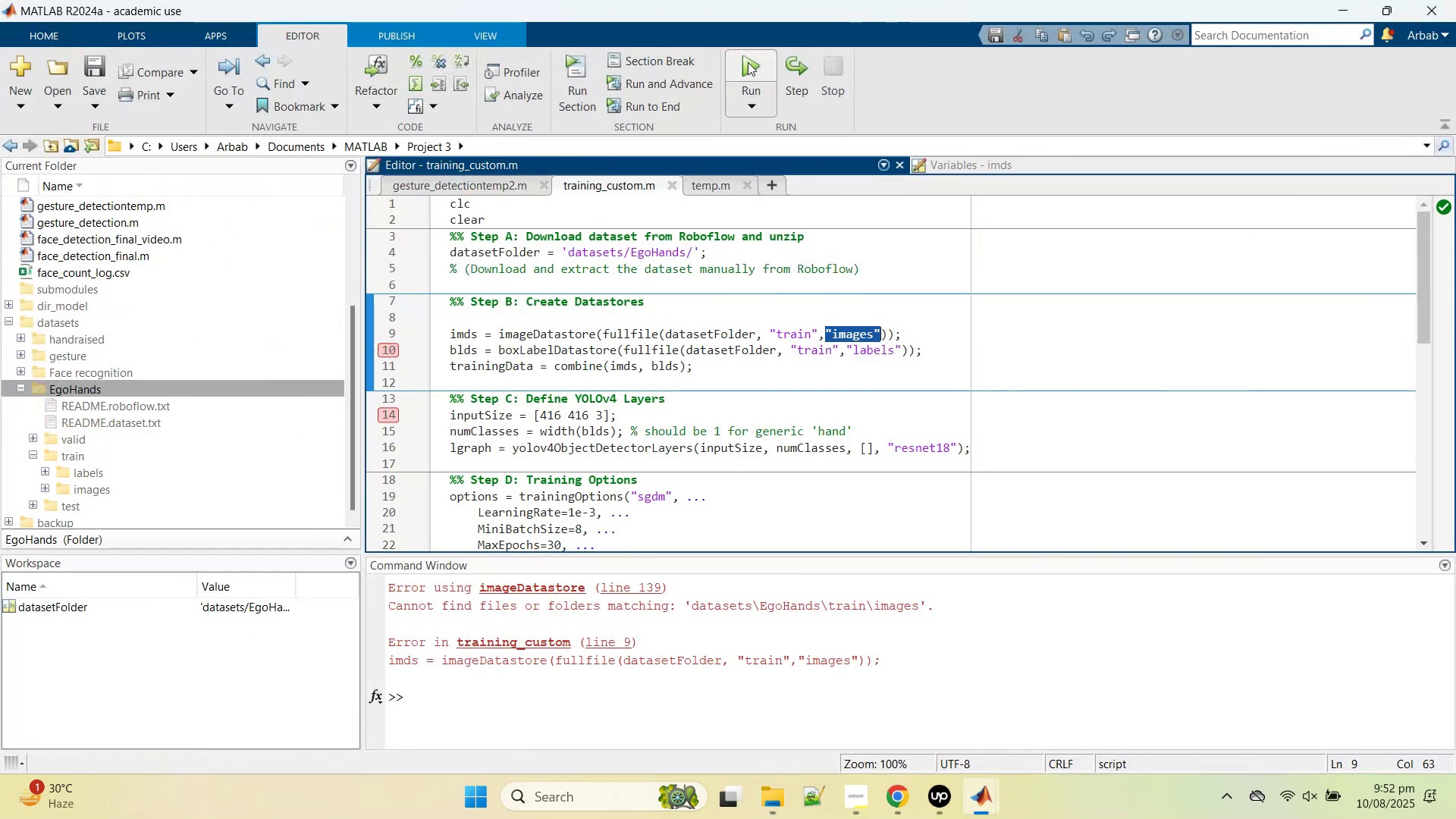 
left_click([746, 61])
 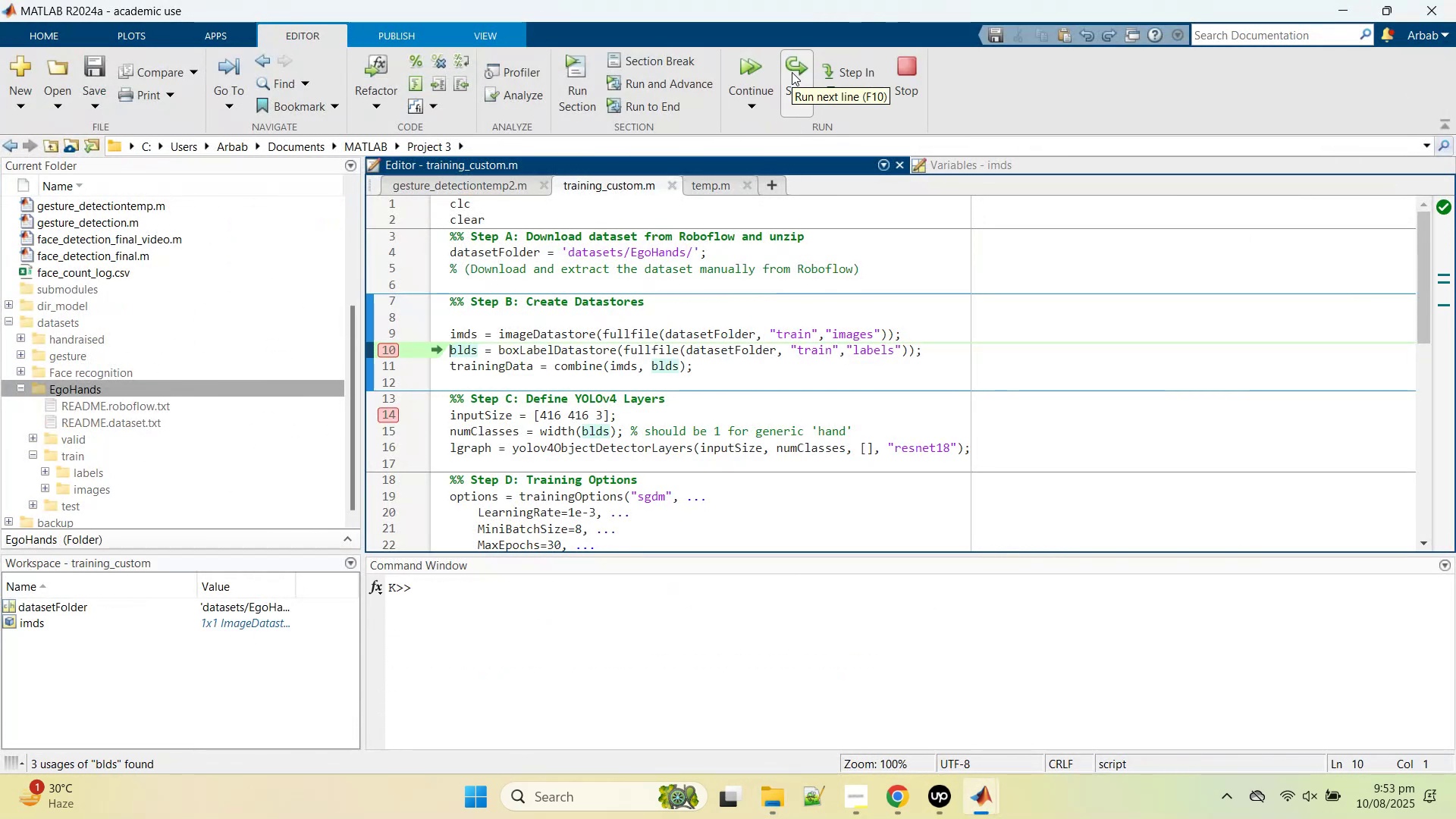 
double_click([33, 623])
 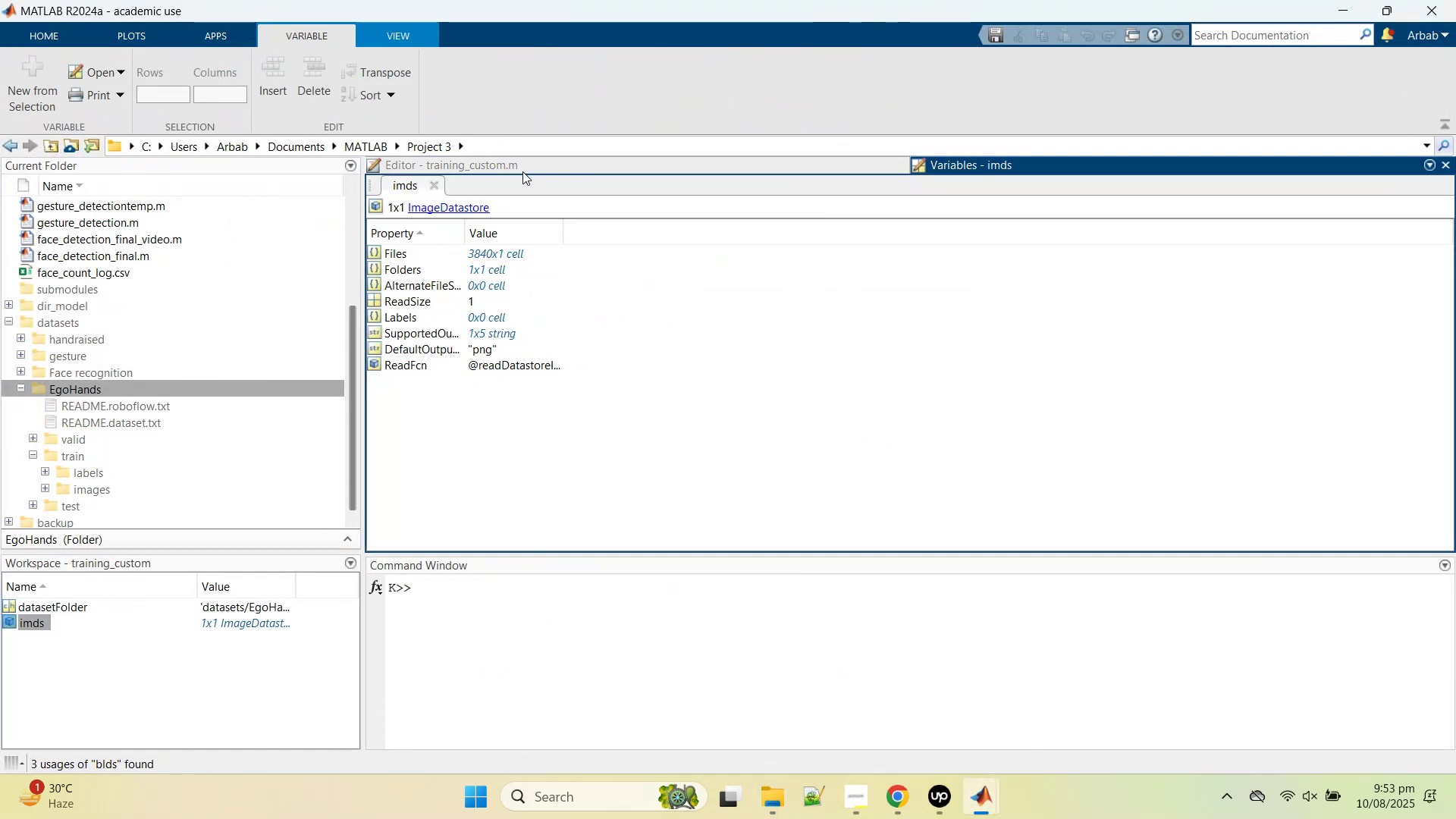 
left_click([522, 172])
 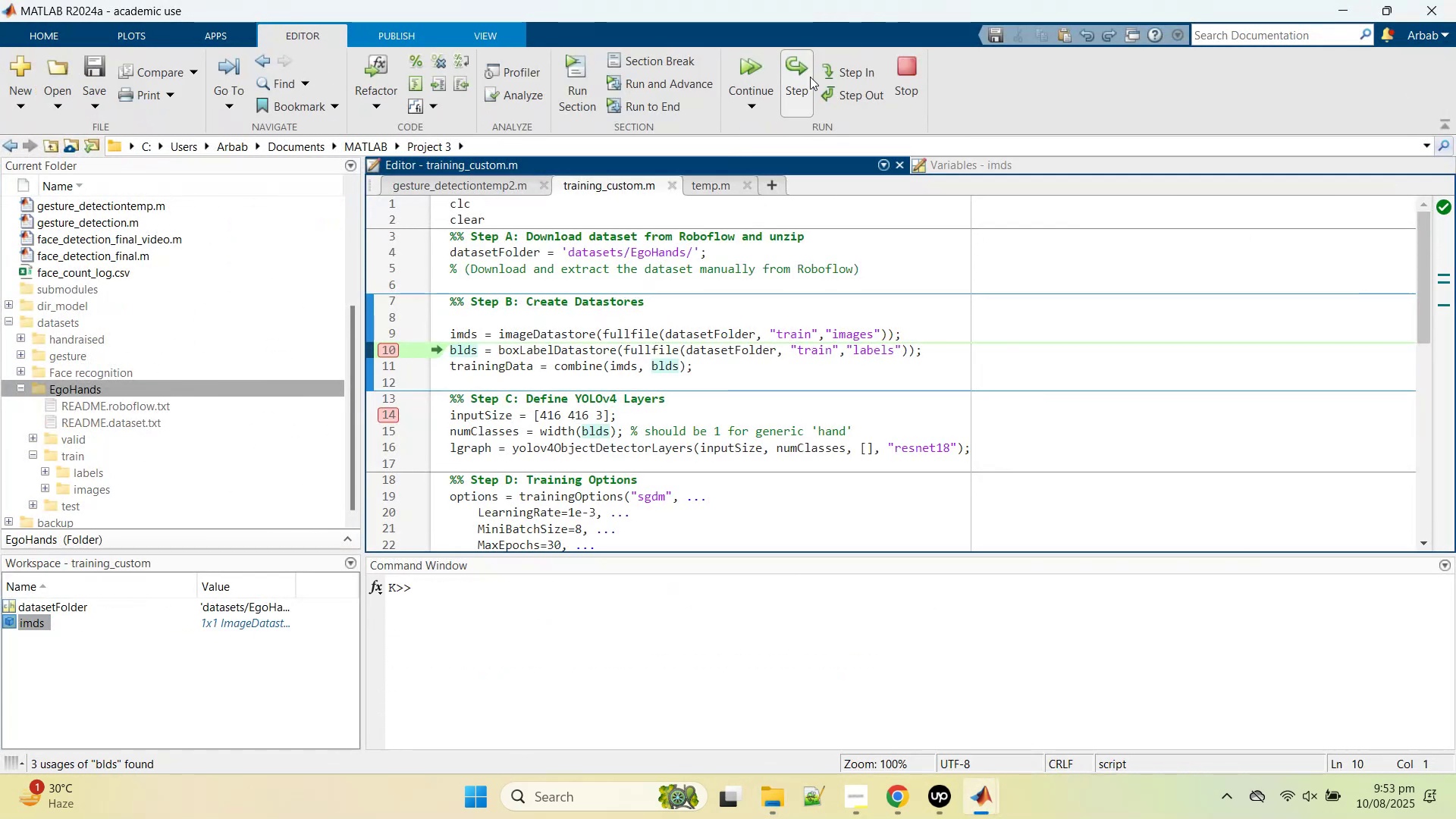 
left_click([810, 77])
 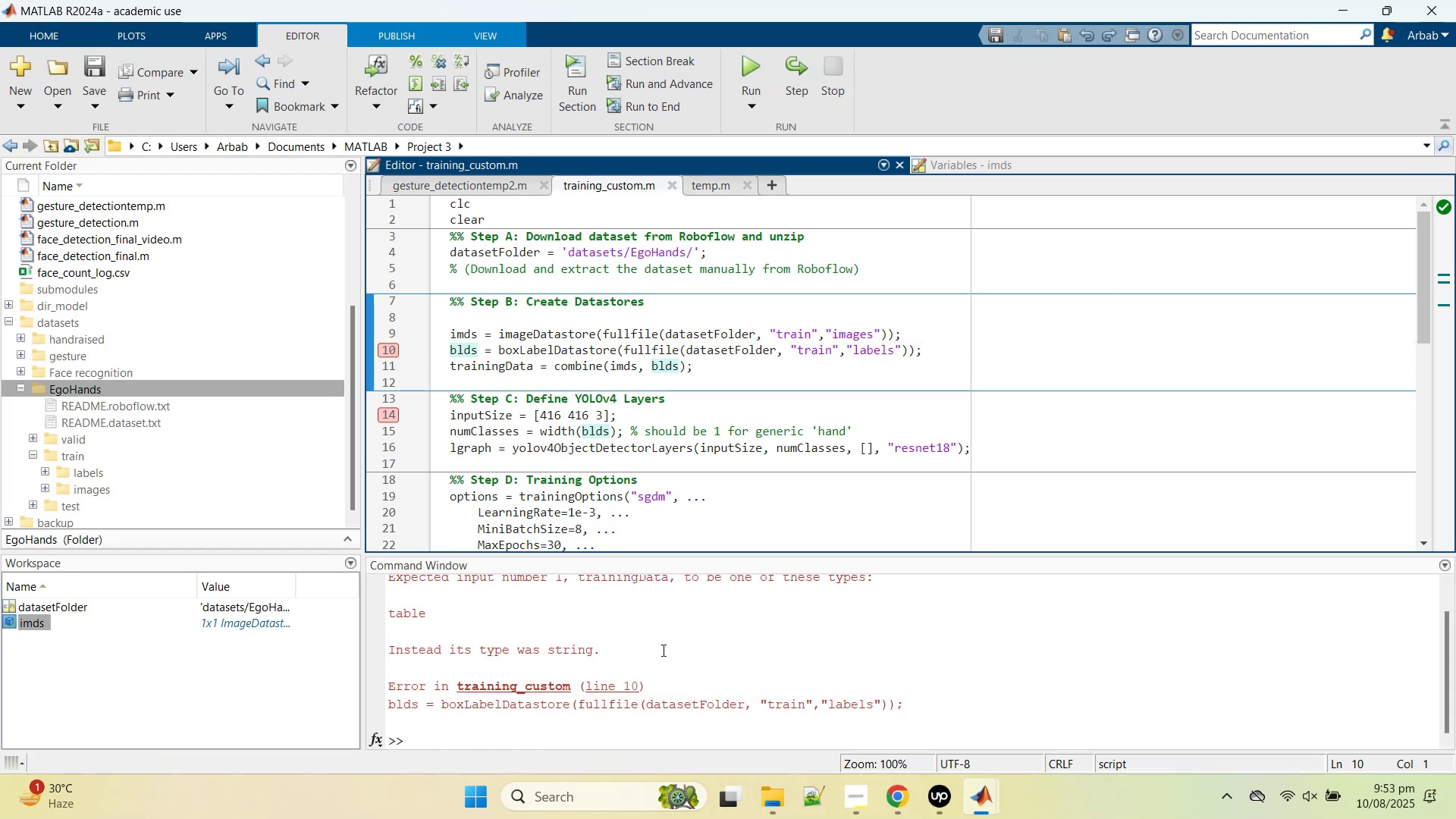 
scroll: coordinate [679, 658], scroll_direction: up, amount: 1.0
 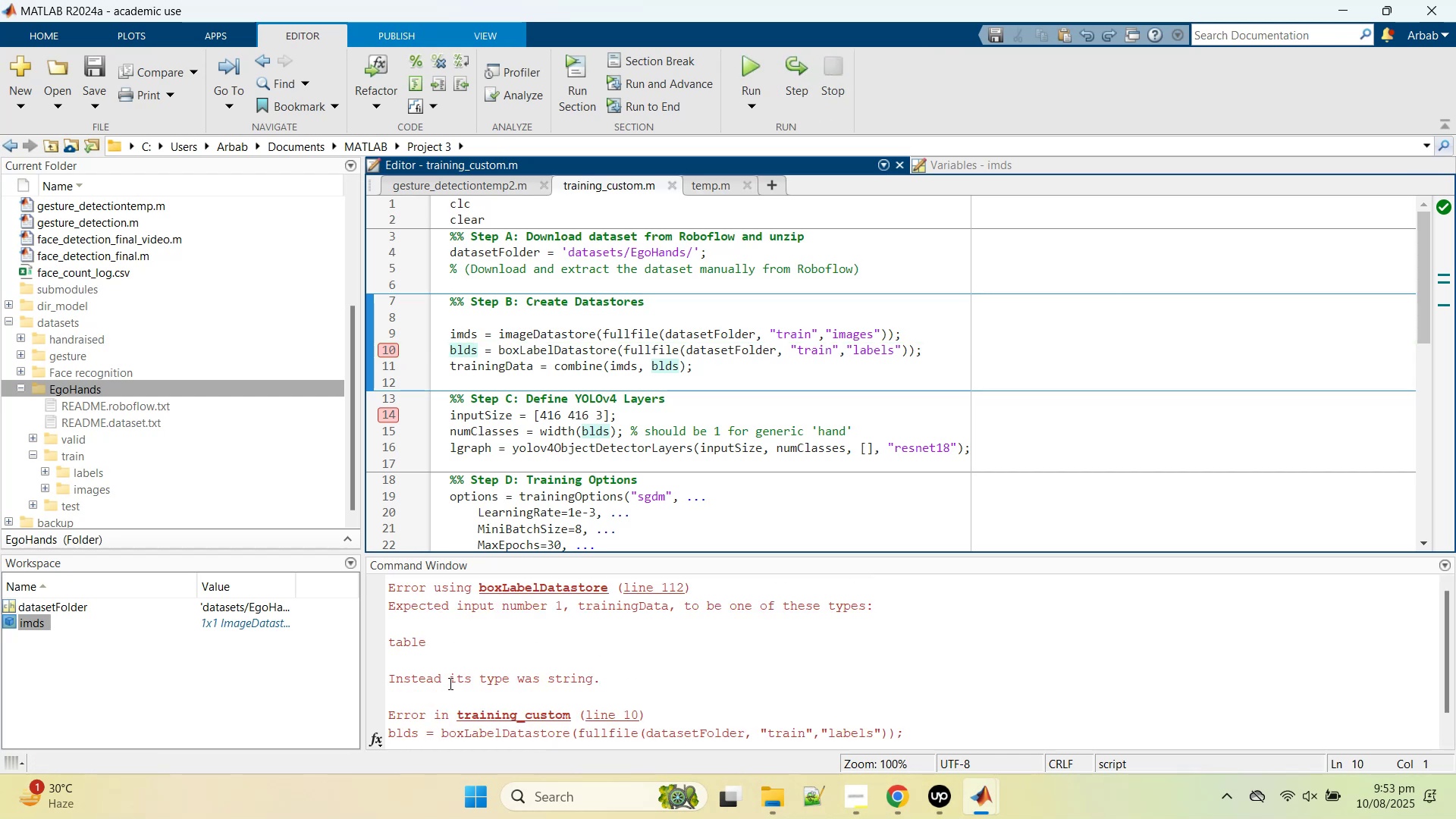 
scroll: coordinate [660, 673], scroll_direction: down, amount: 1.0
 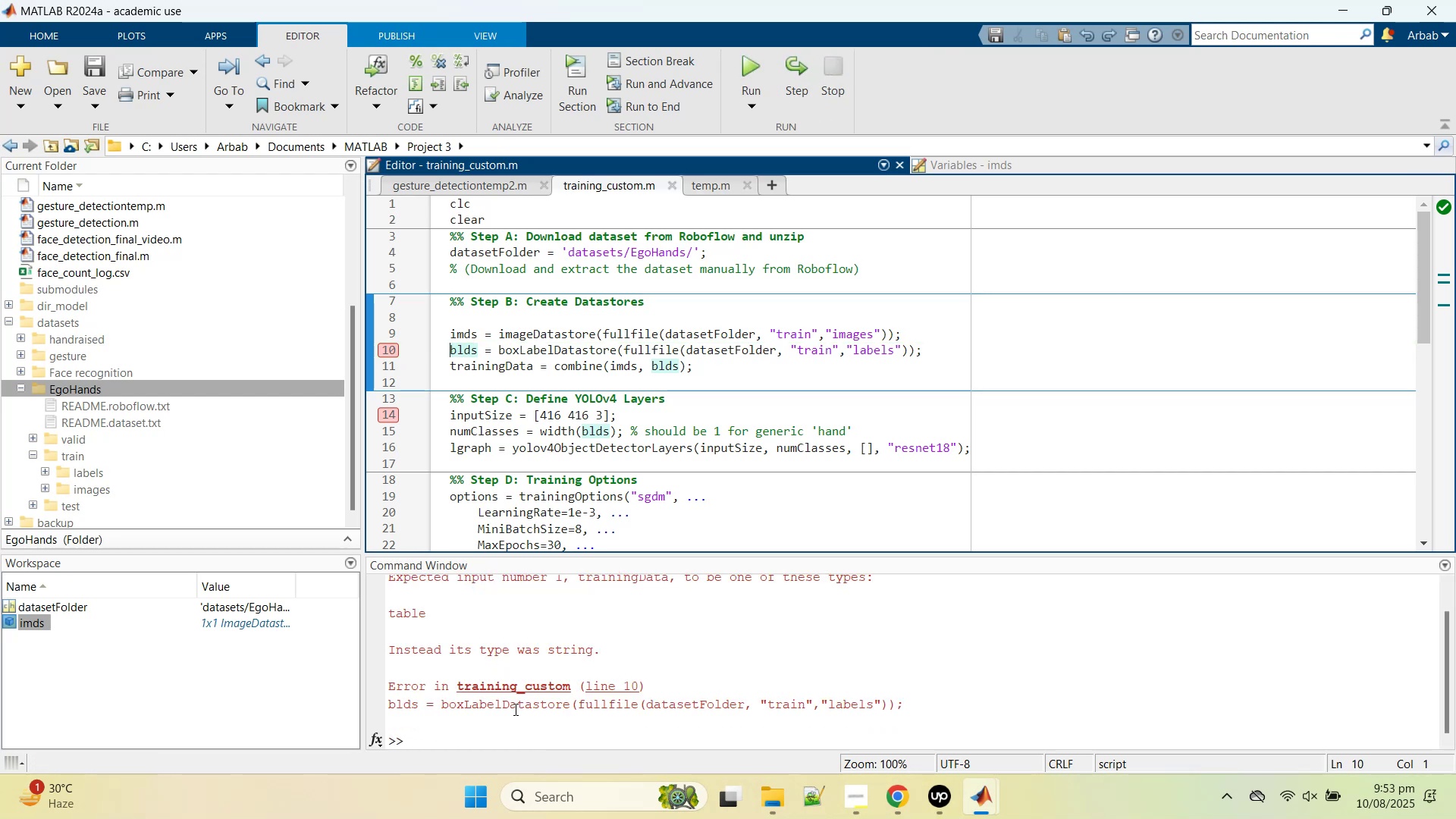 
double_click([514, 709])
 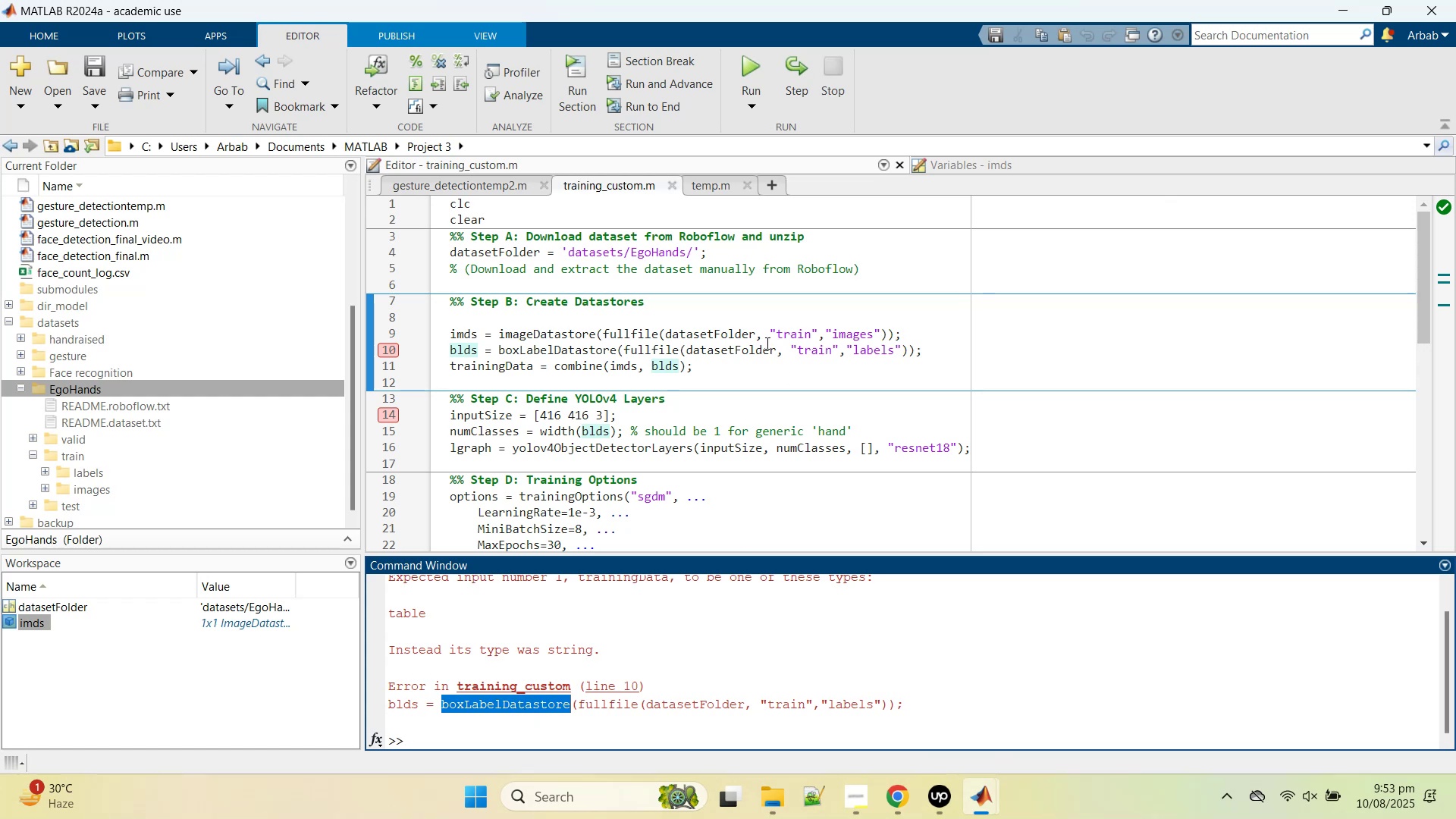 
wait(8.96)
 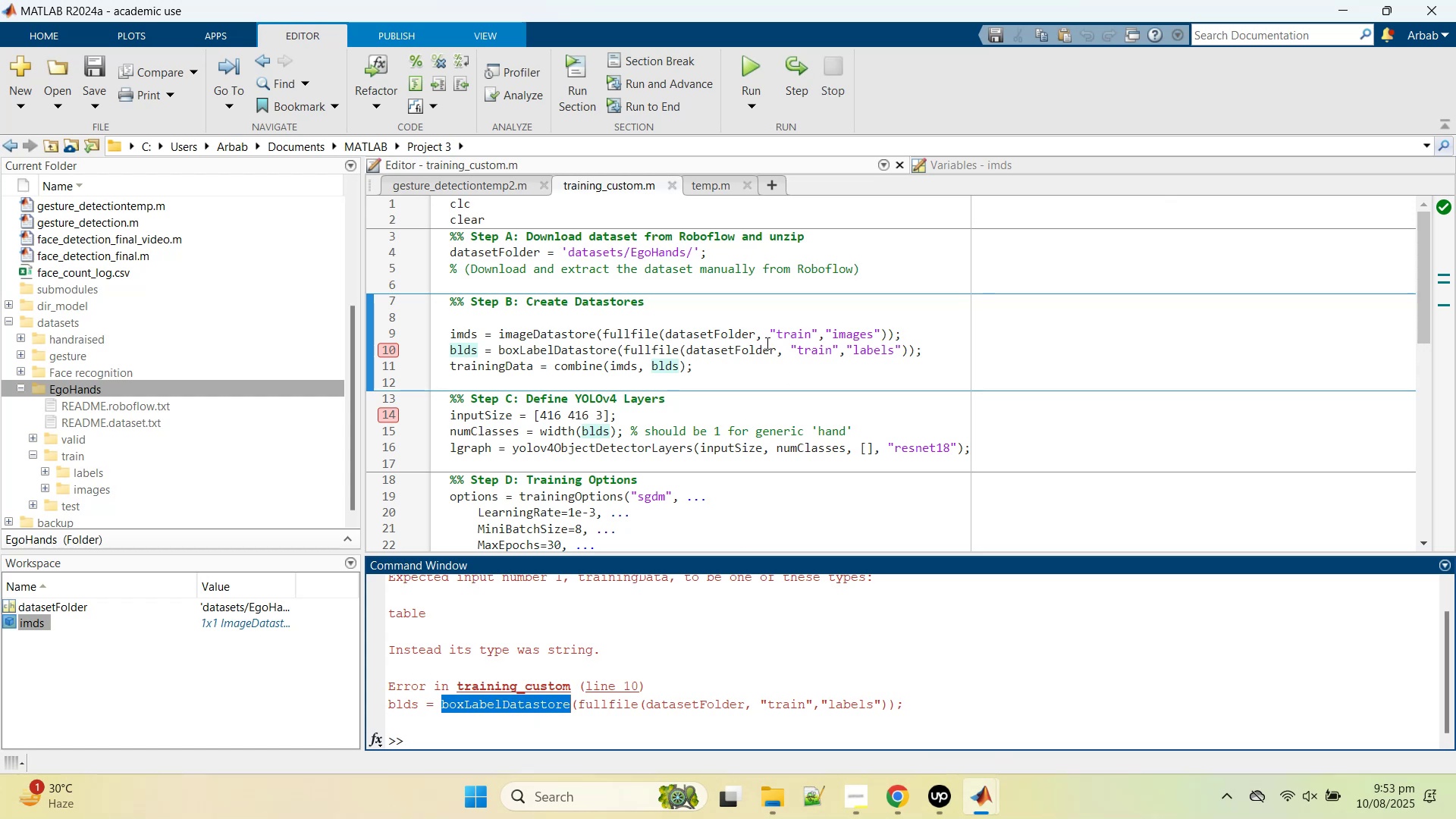 
double_click([124, 428])
 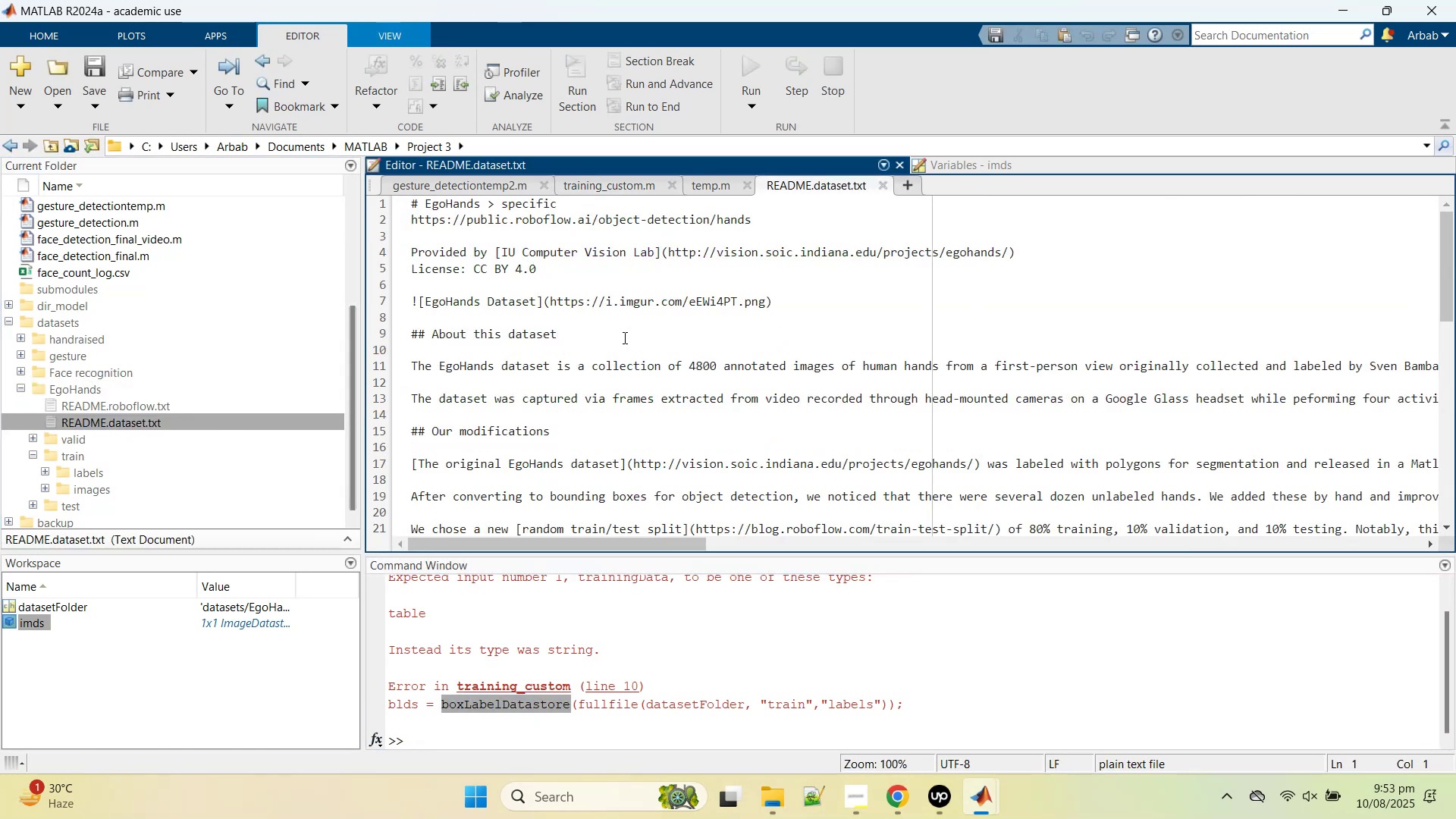 
scroll: coordinate [615, 394], scroll_direction: down, amount: 4.0
 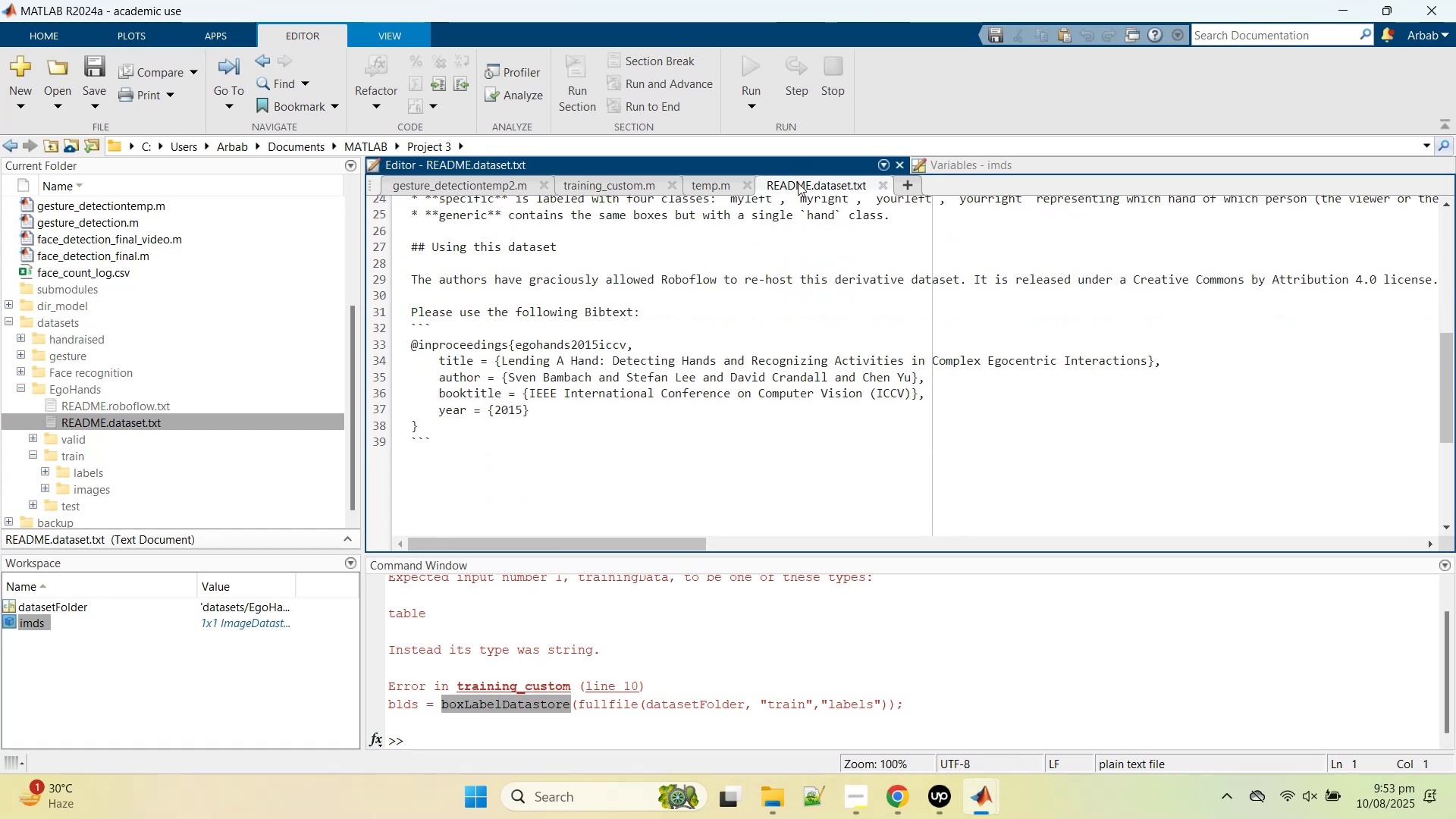 
middle_click([802, 182])
 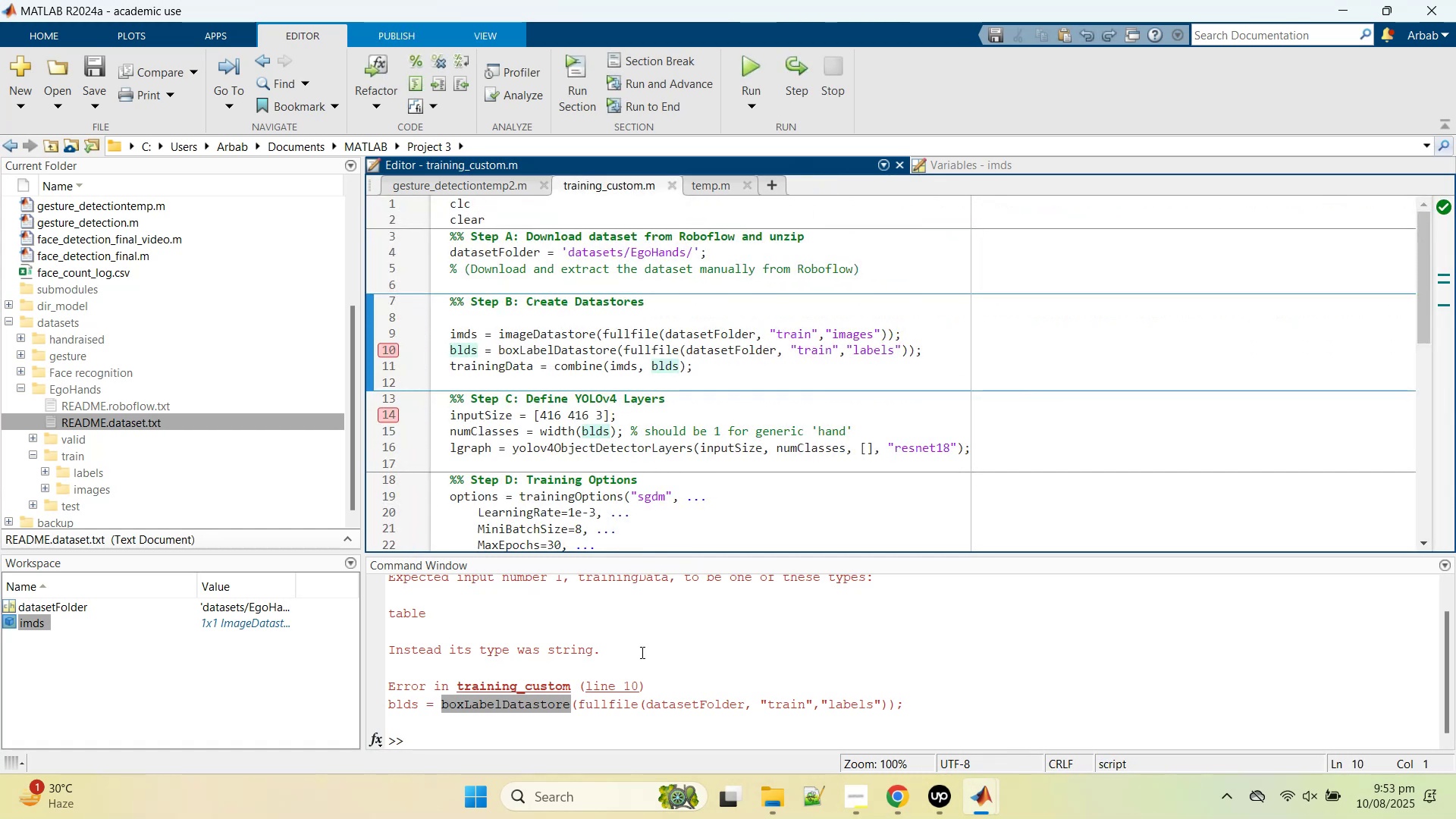 
scroll: coordinate [652, 626], scroll_direction: up, amount: 1.0
 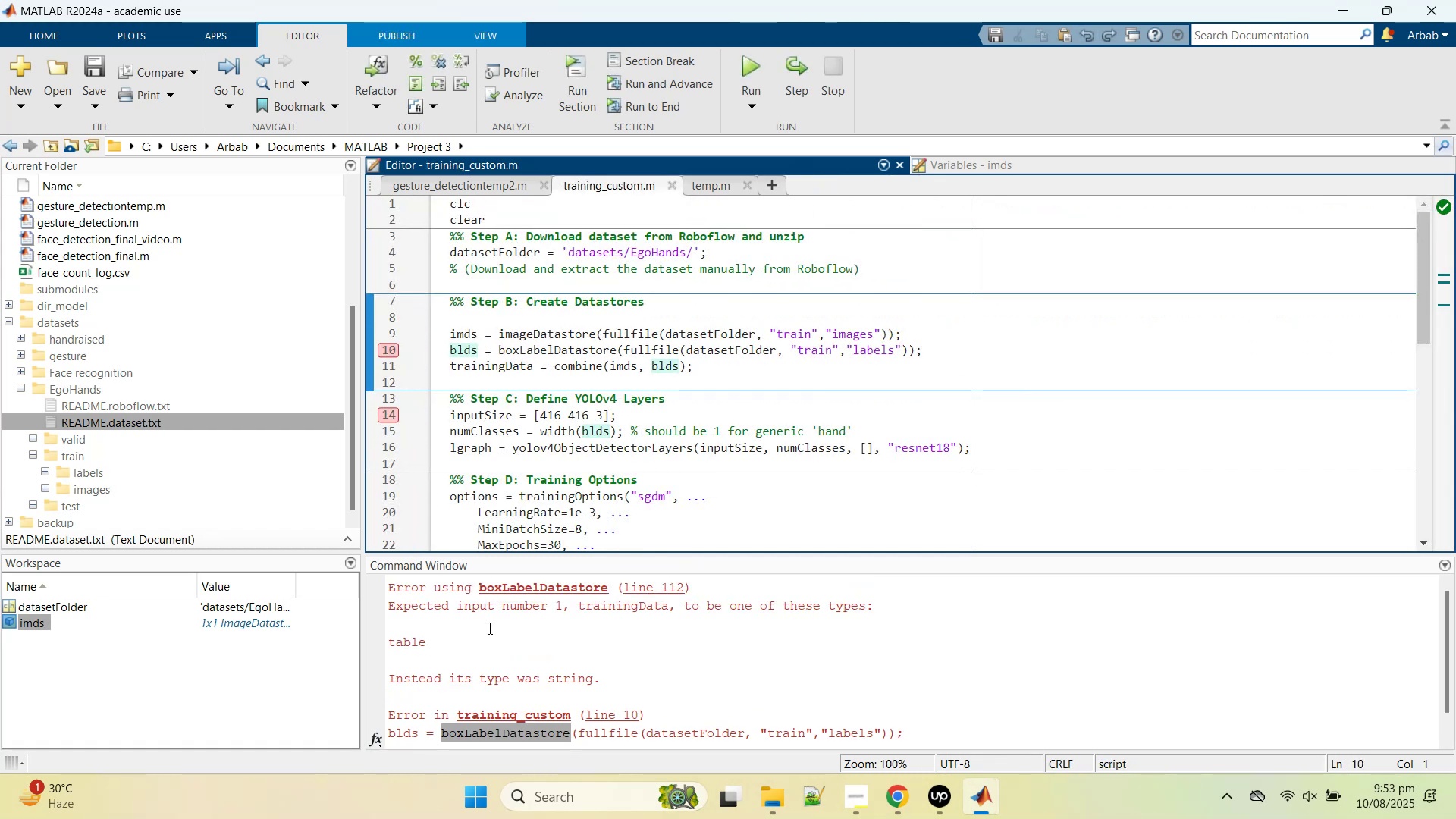 
scroll: coordinate [491, 635], scroll_direction: down, amount: 2.0
 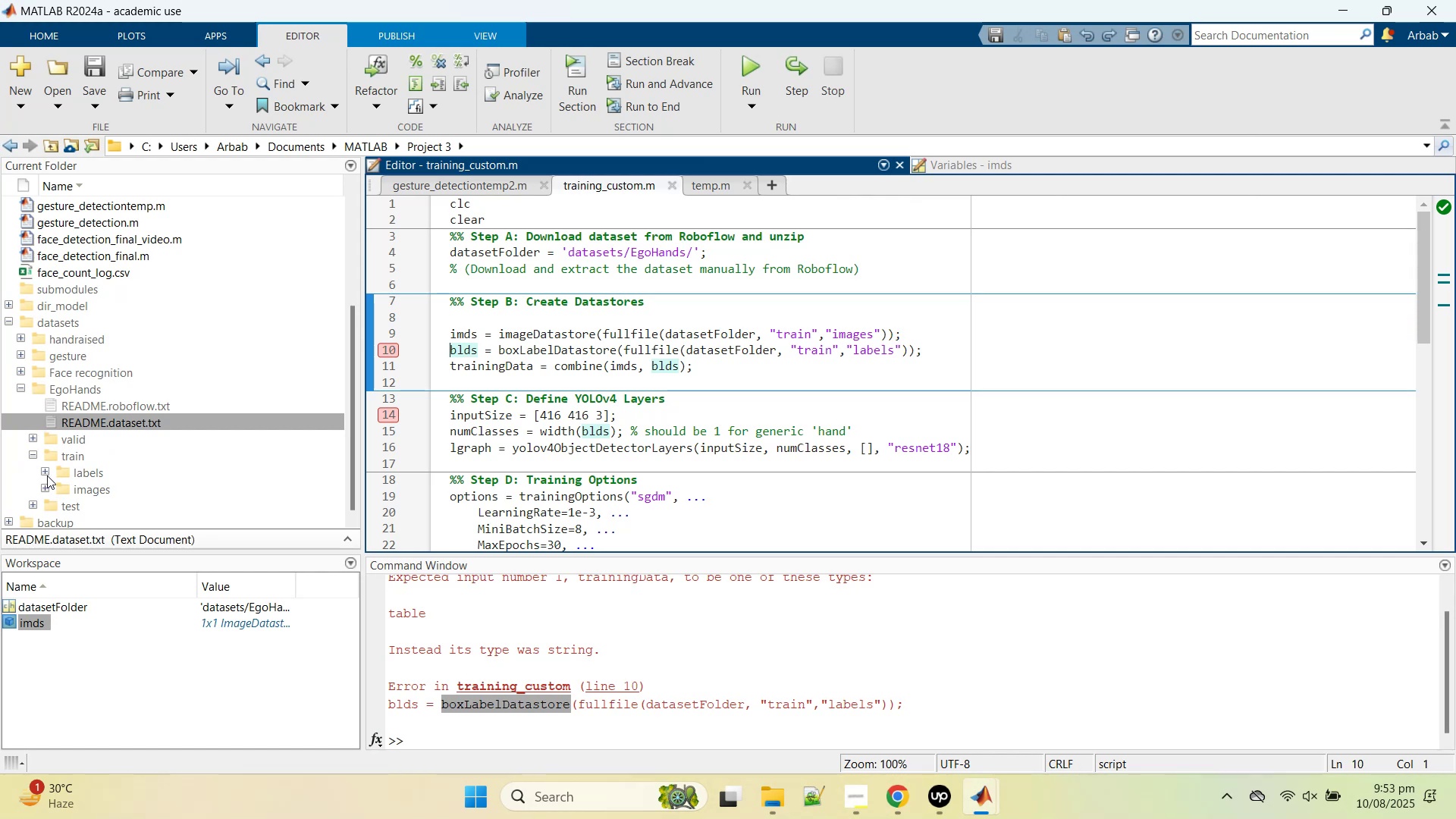 
wait(5.08)
 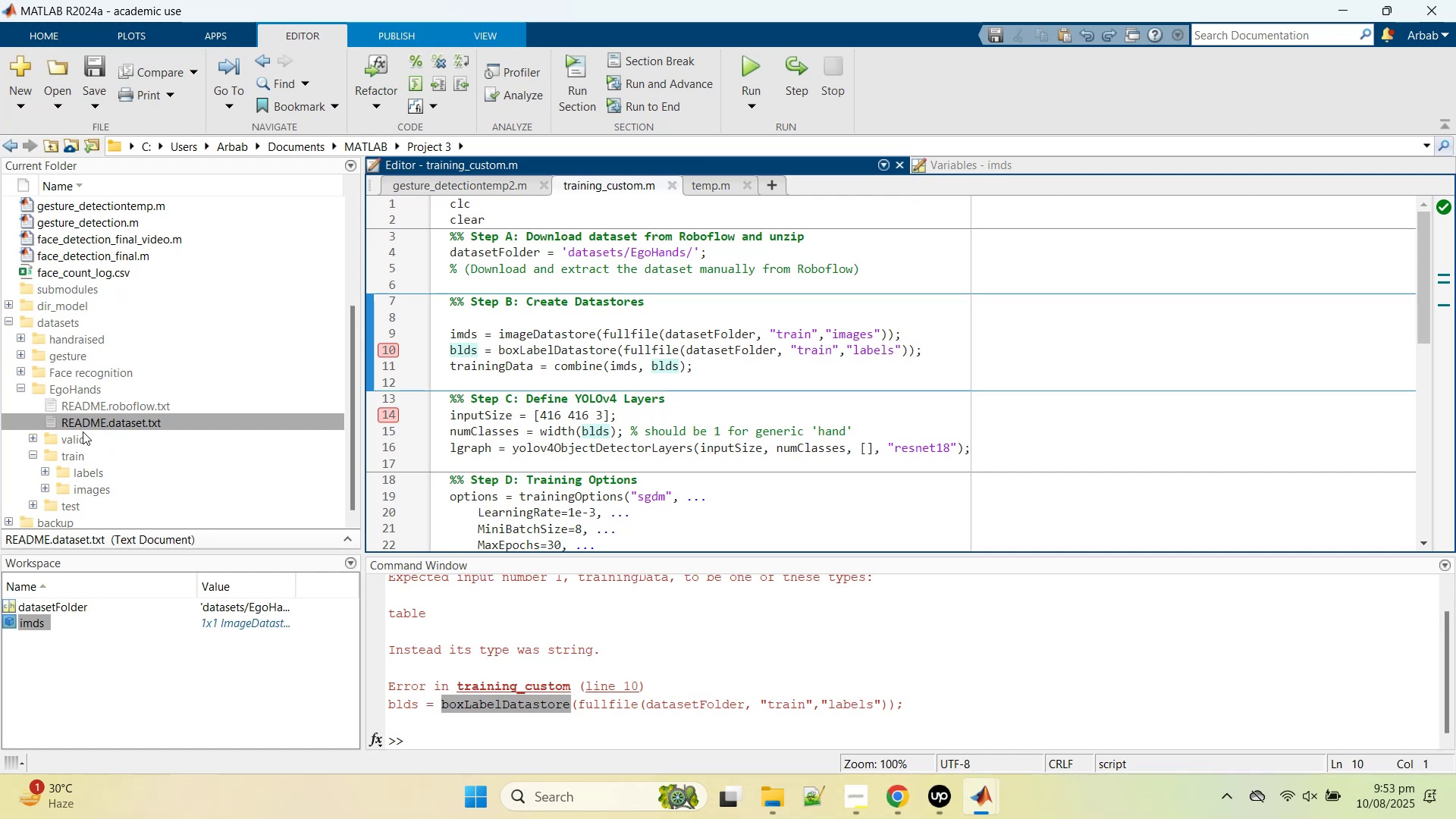 
left_click([127, 494])
 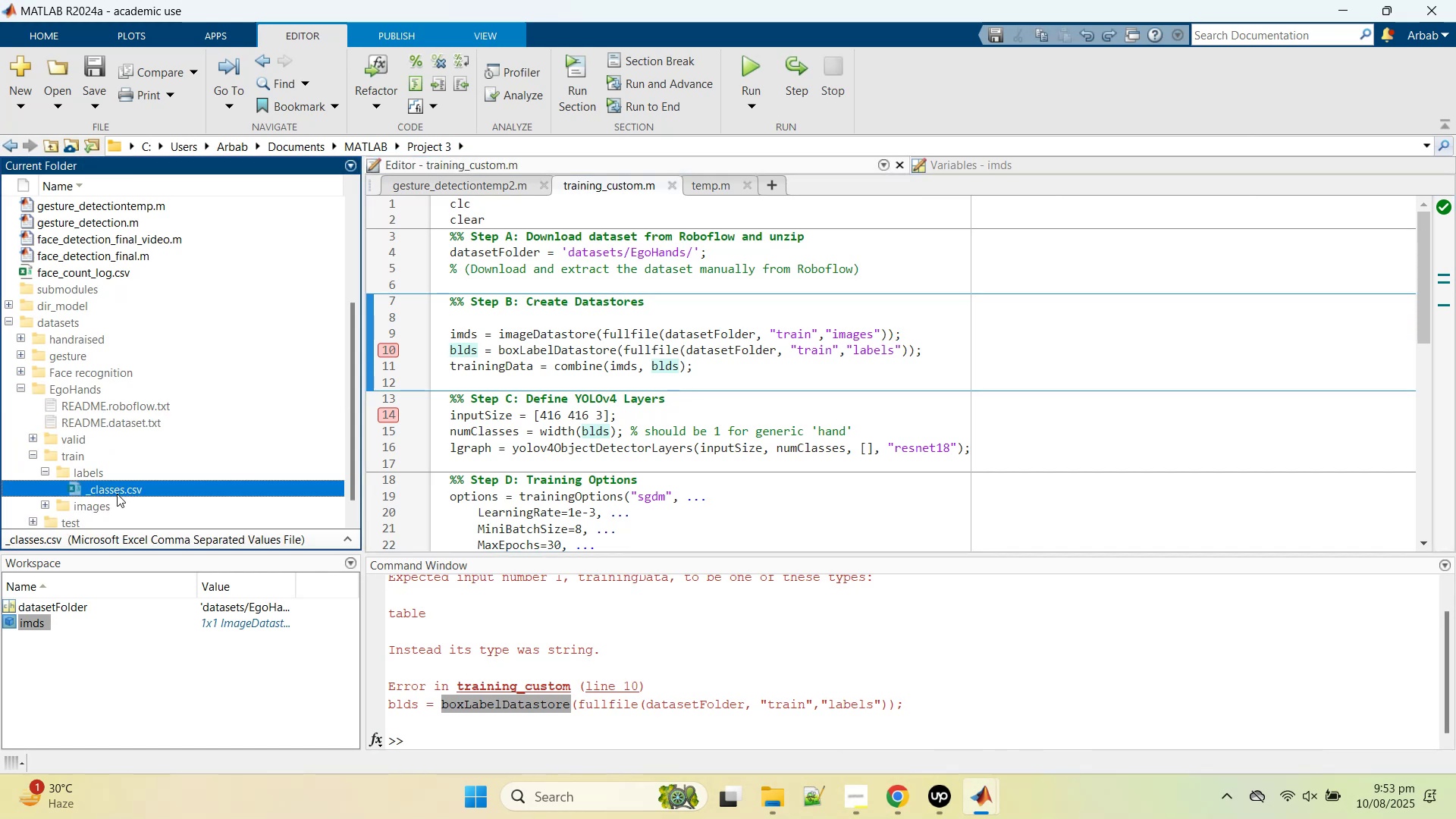 
left_click([117, 494])
 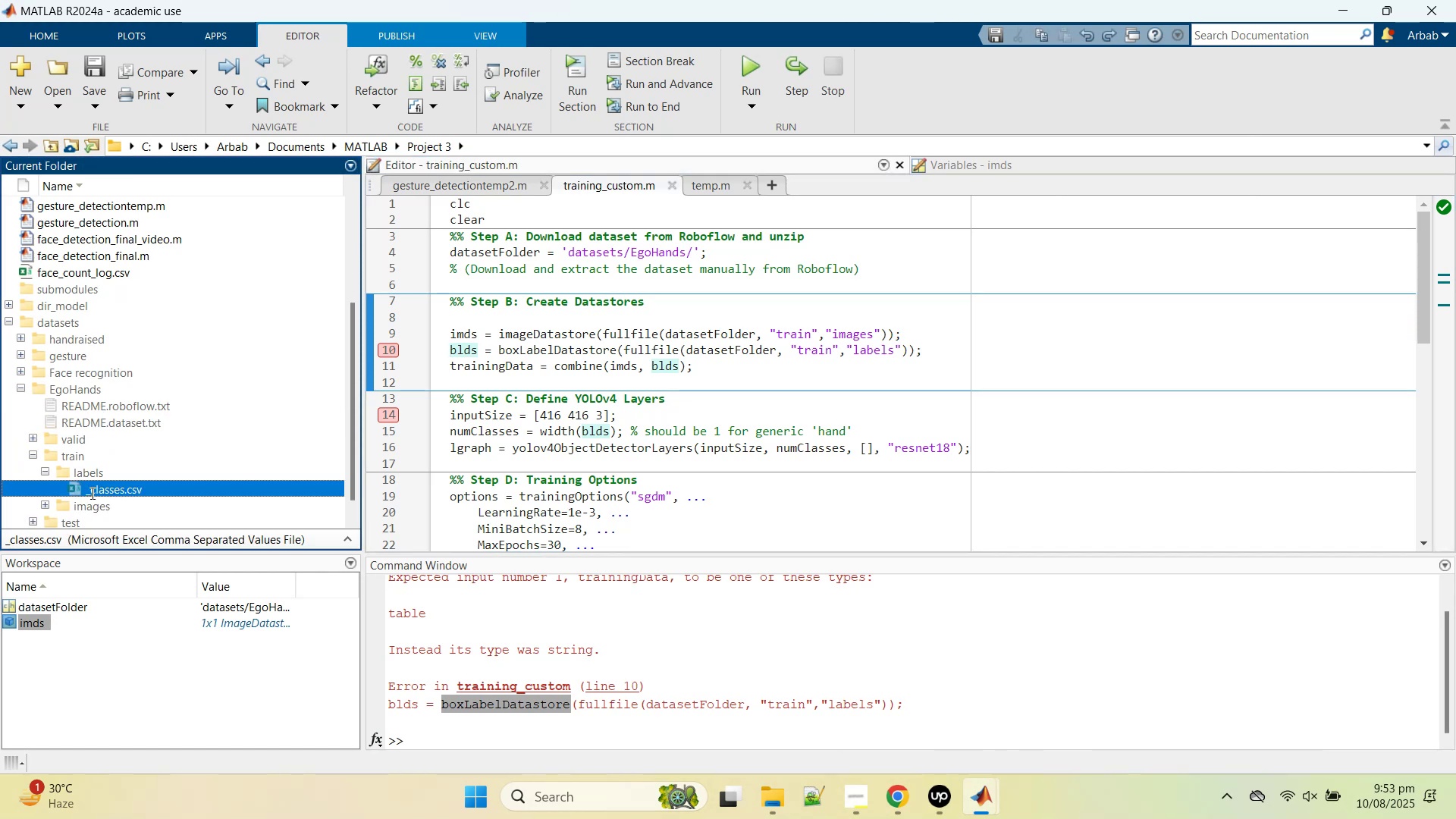 
left_click_drag(start_coordinate=[93, 492], to_coordinate=[83, 488])
 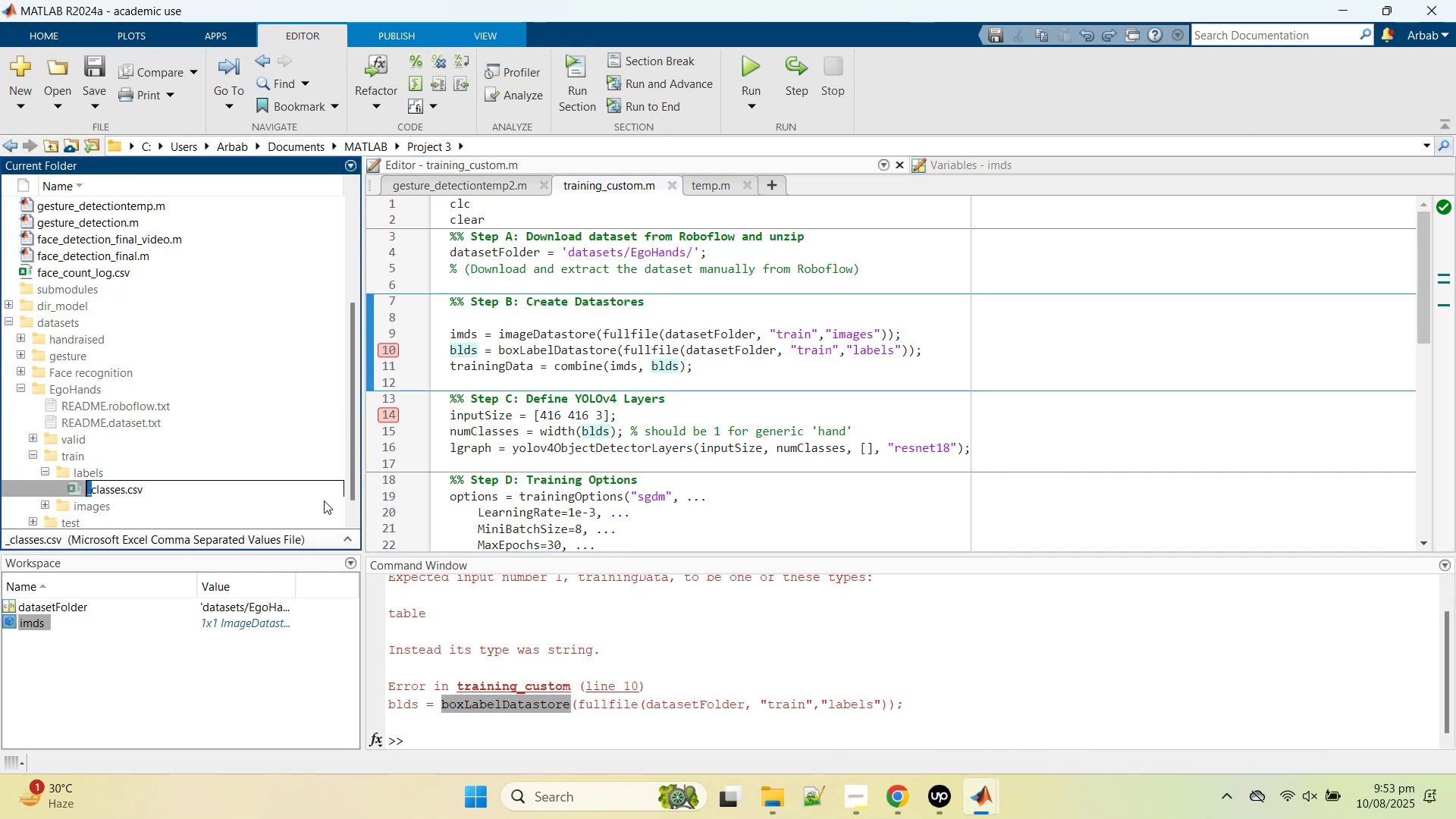 
key(Backspace)
 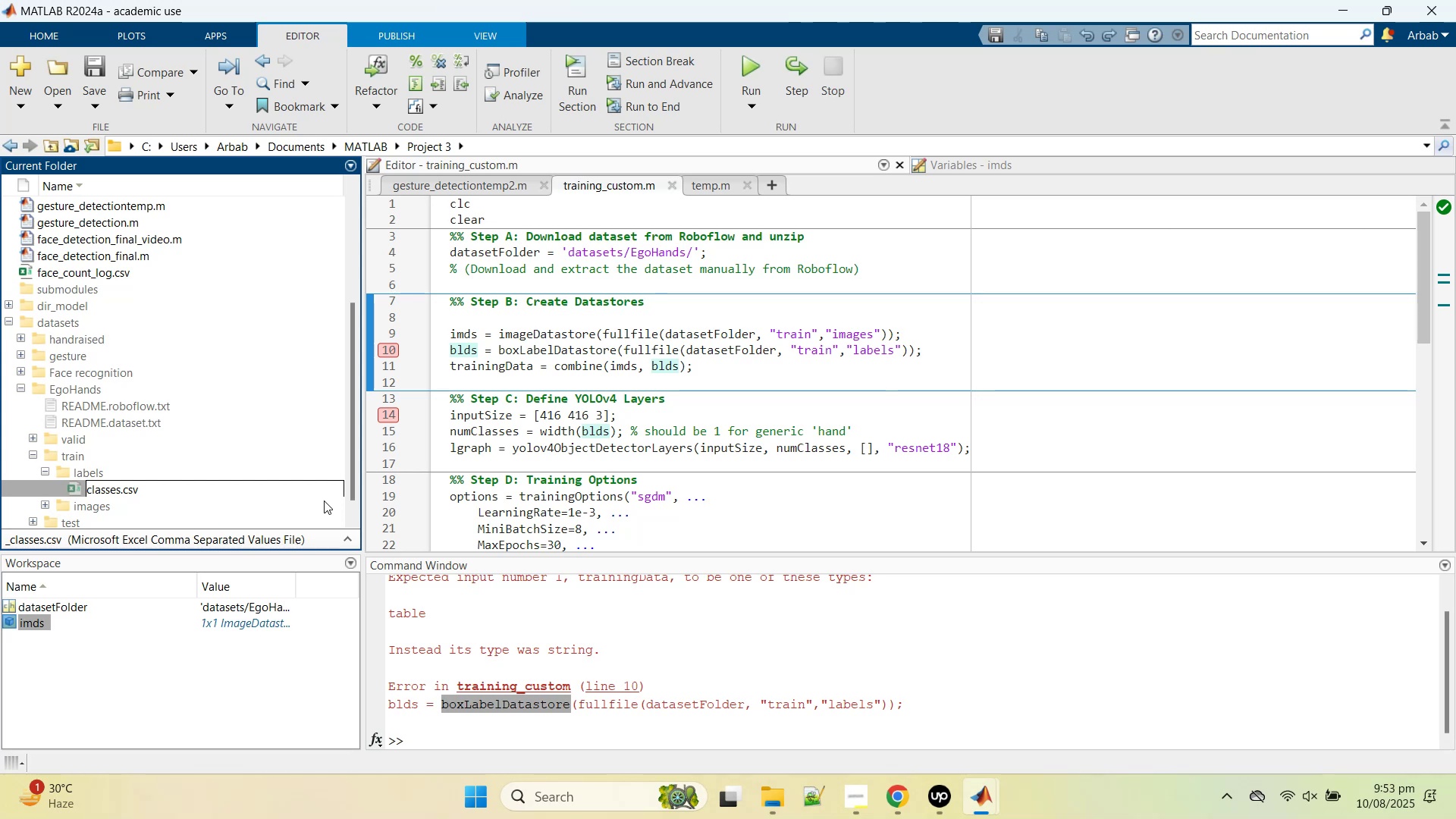 
key(Enter)
 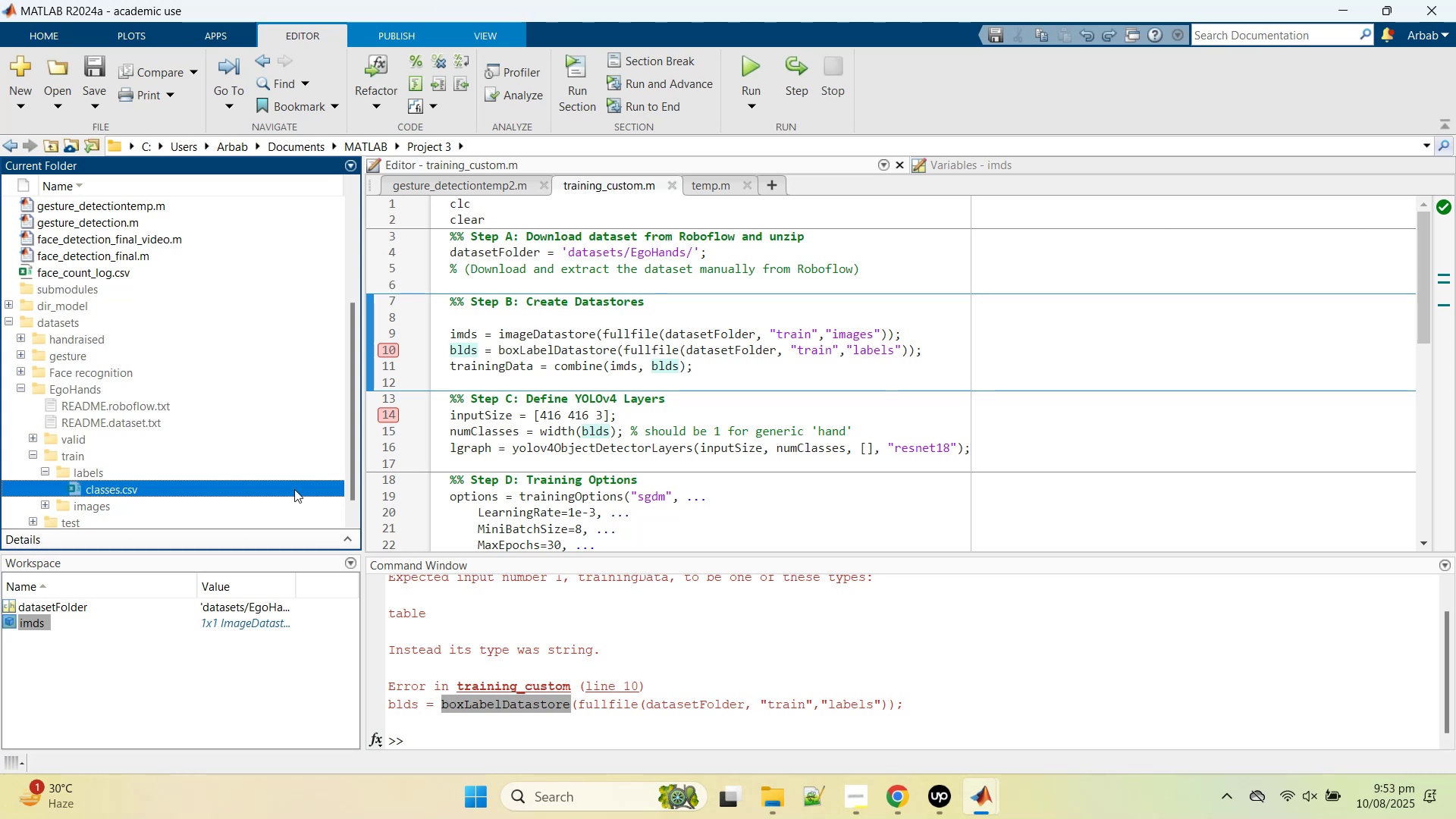 
key(Control+C)
 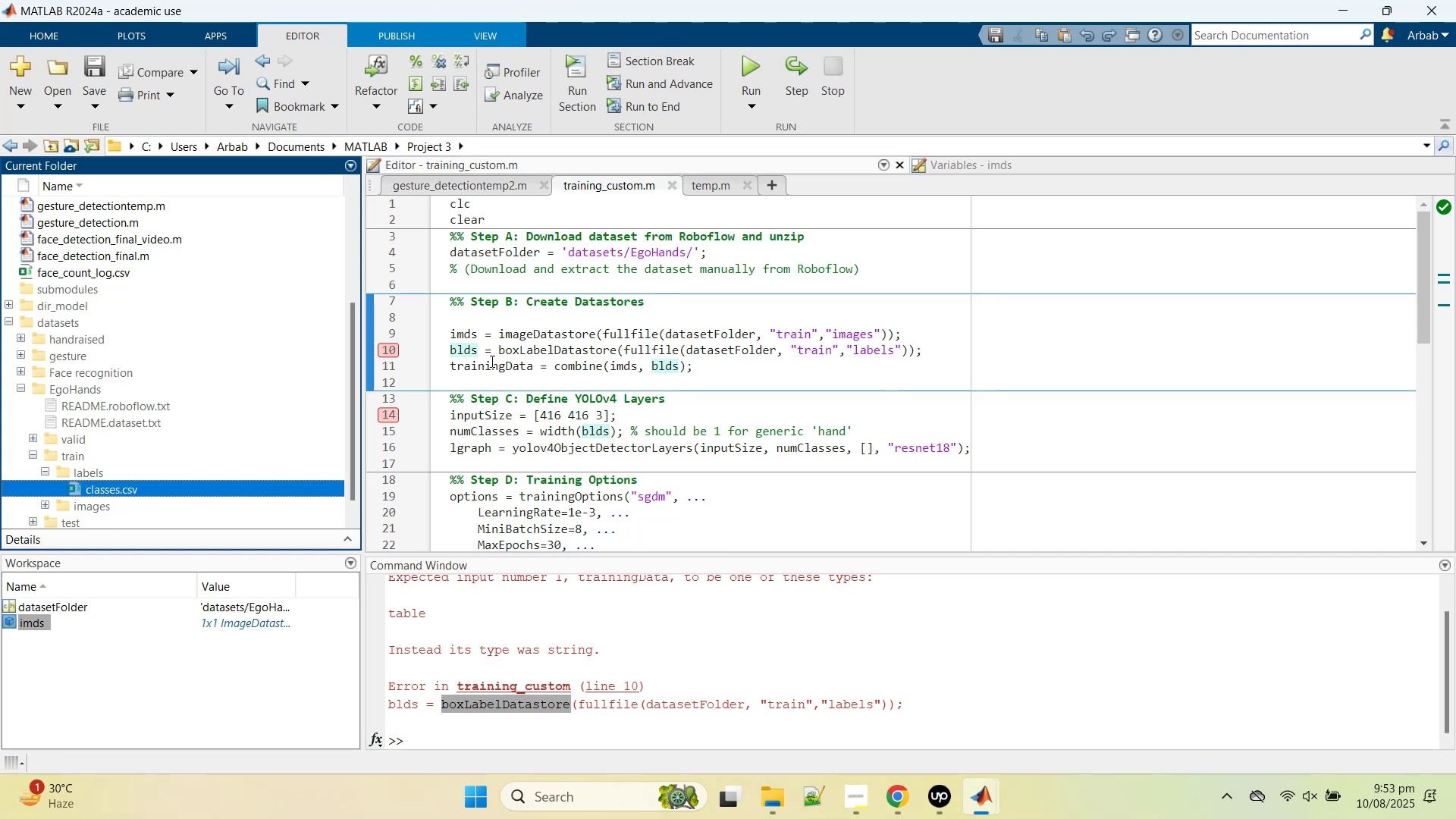 
double_click([494, 353])
 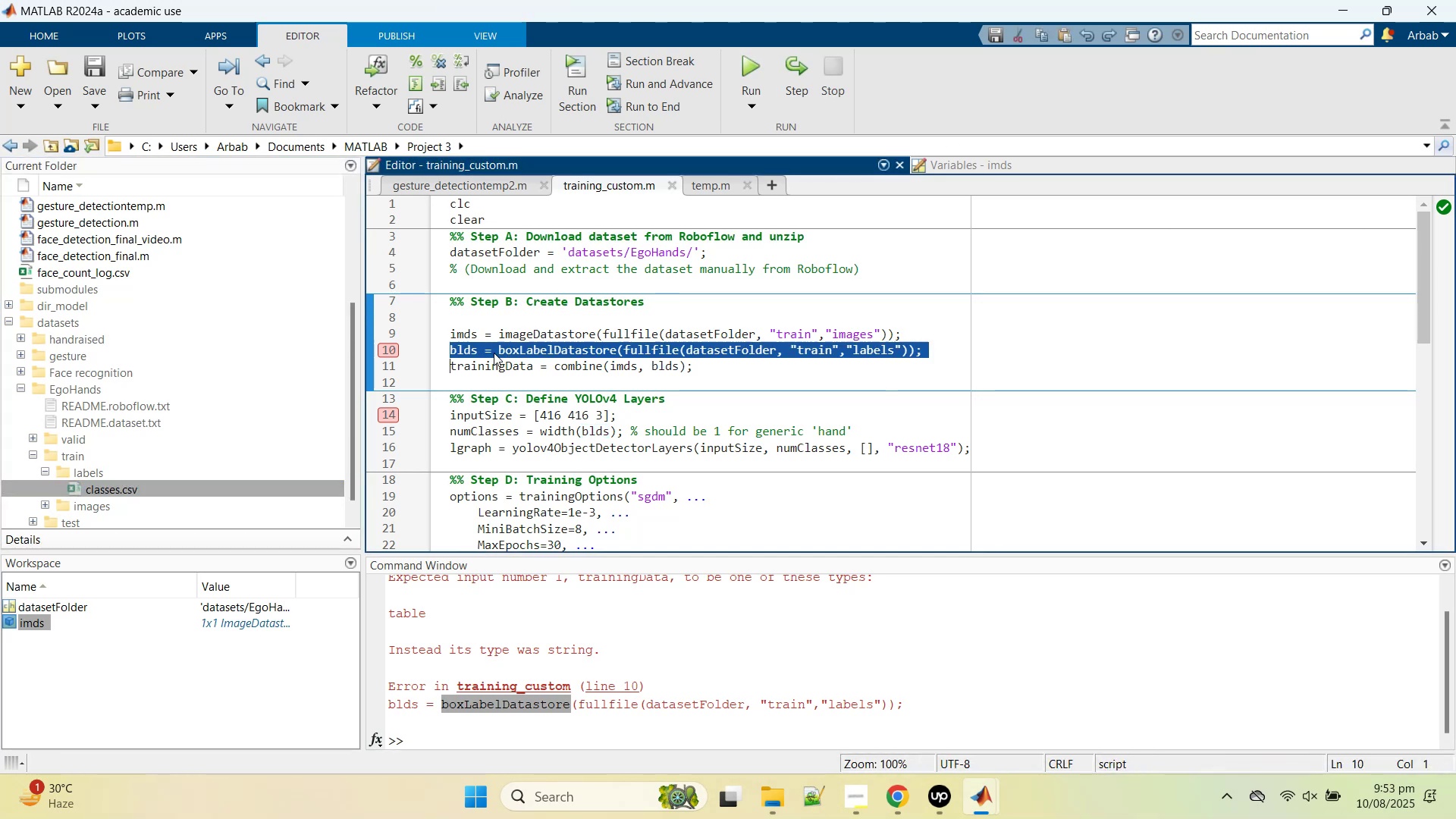 
triple_click([494, 353])
 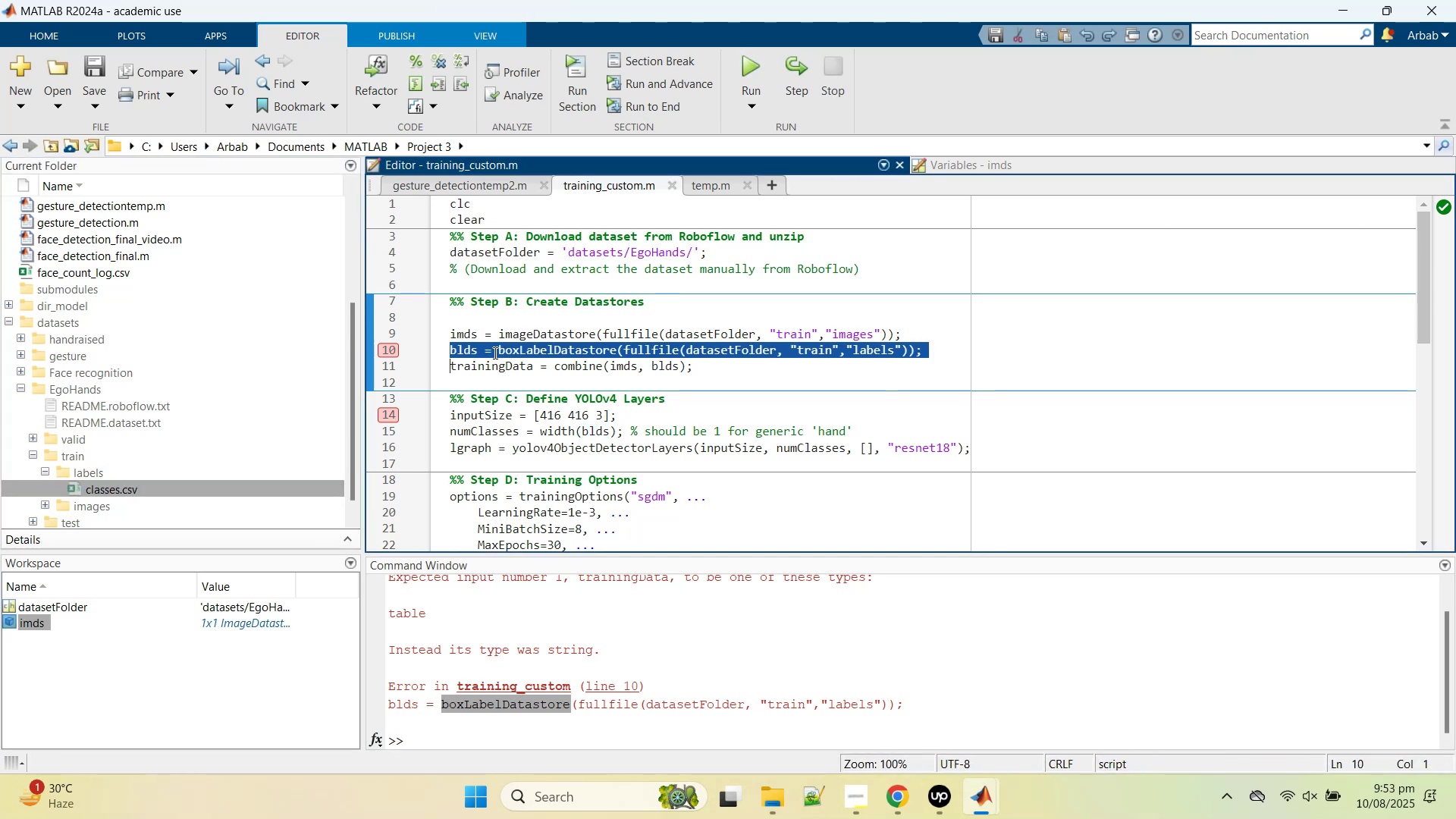 
right_click([494, 353])
 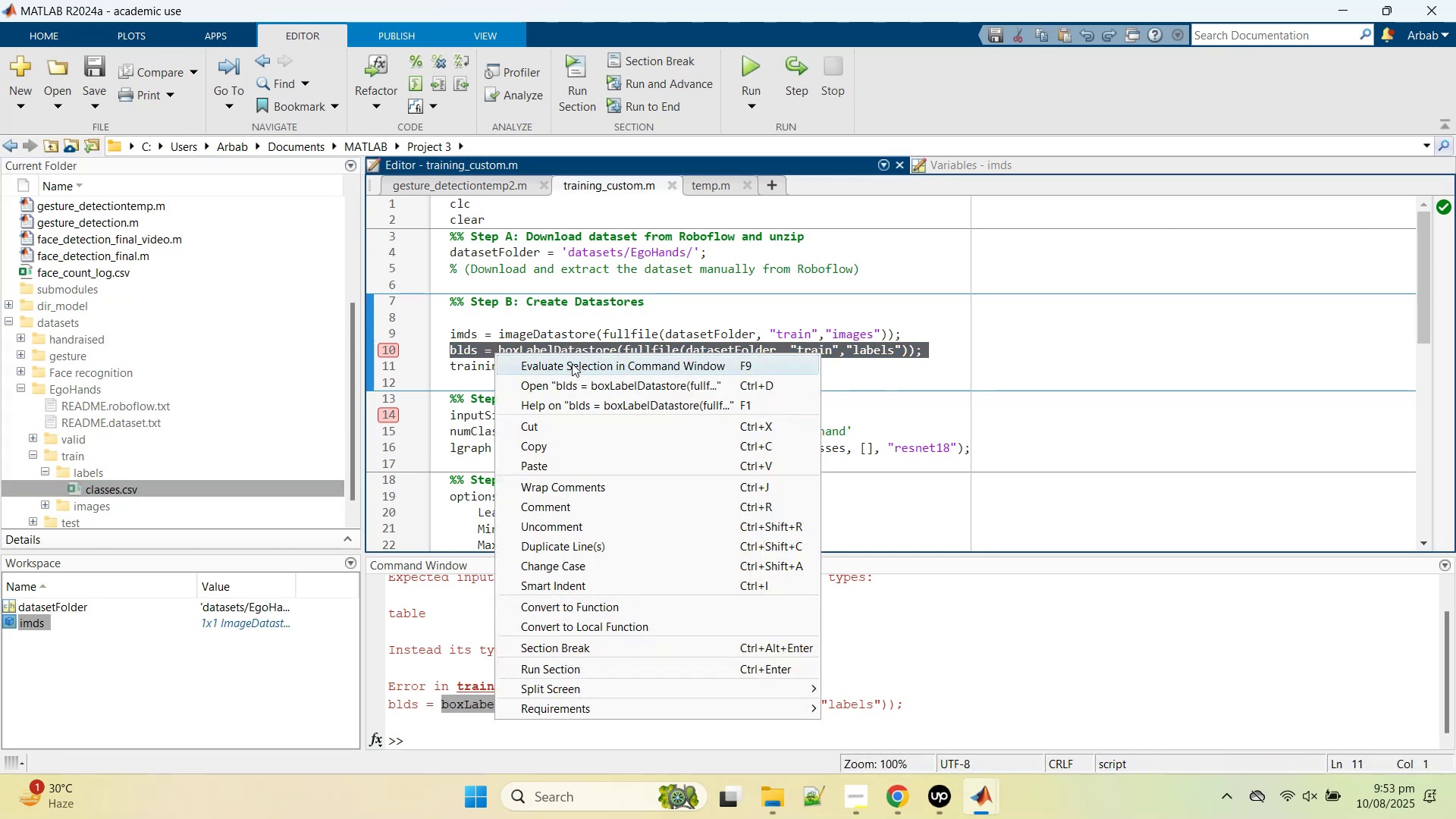 
left_click_drag(start_coordinate=[572, 366], to_coordinate=[1050, 372])
 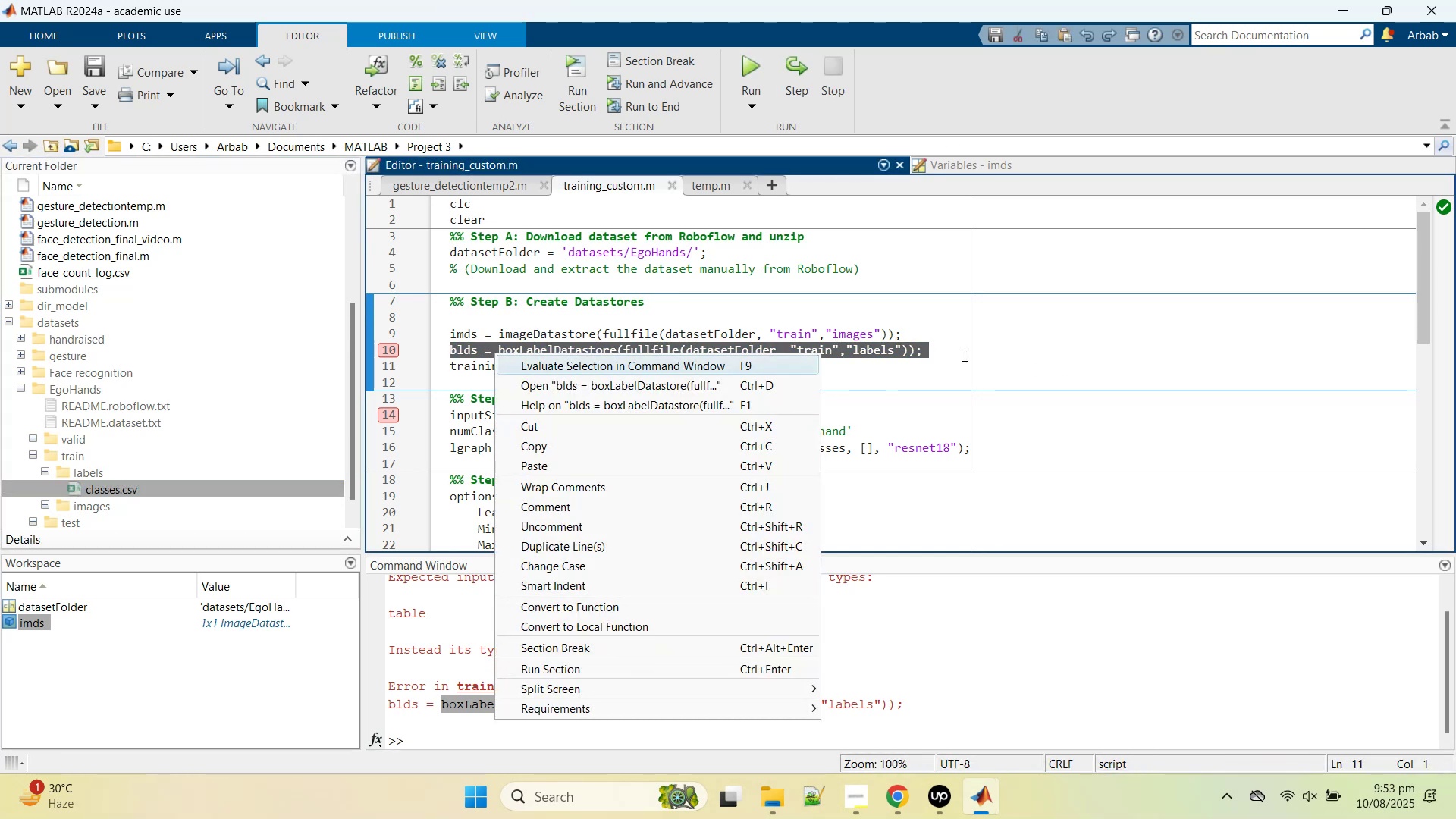 
left_click([963, 355])
 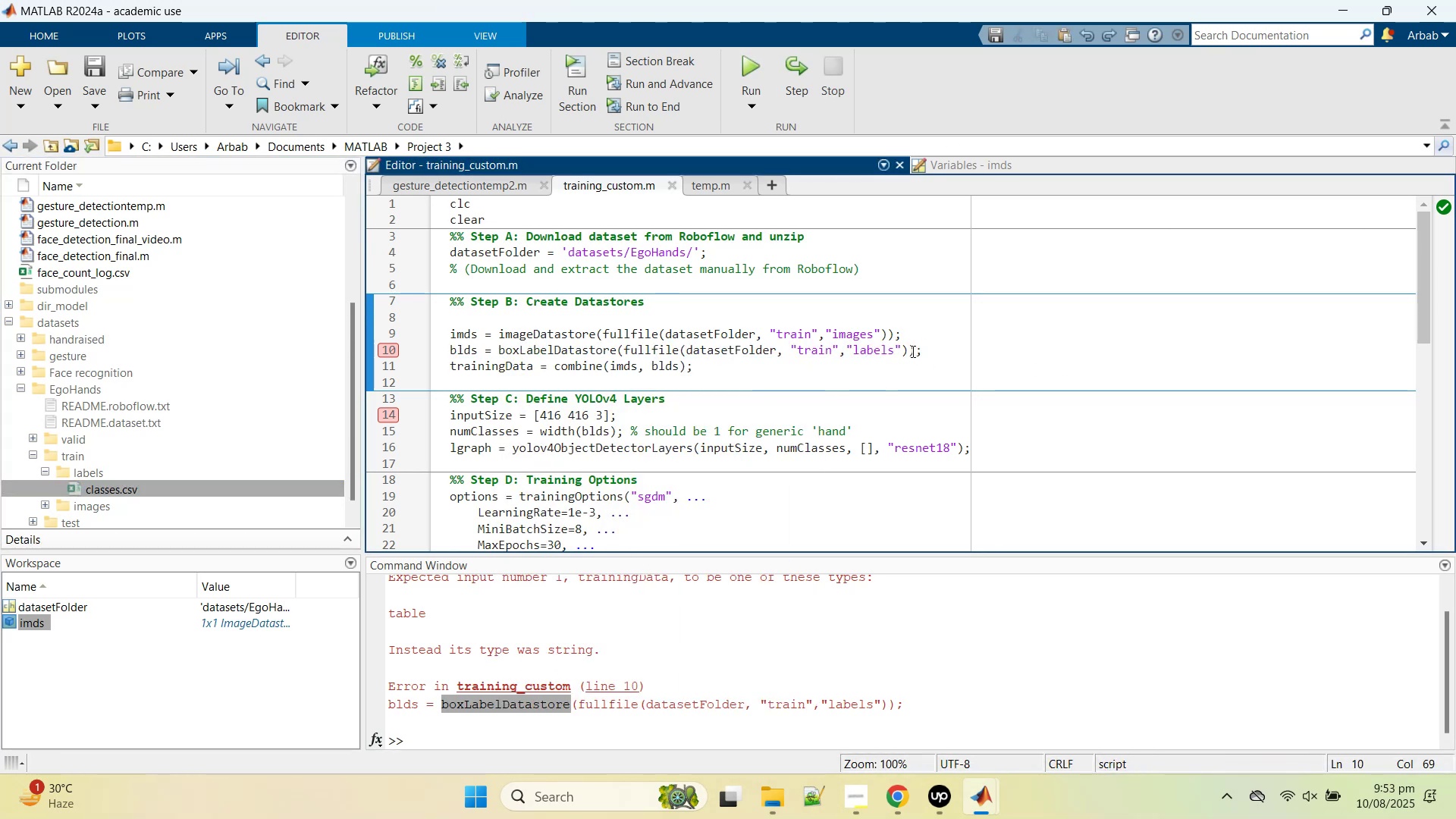 
left_click_drag(start_coordinate=[910, 351], to_coordinate=[625, 347])
 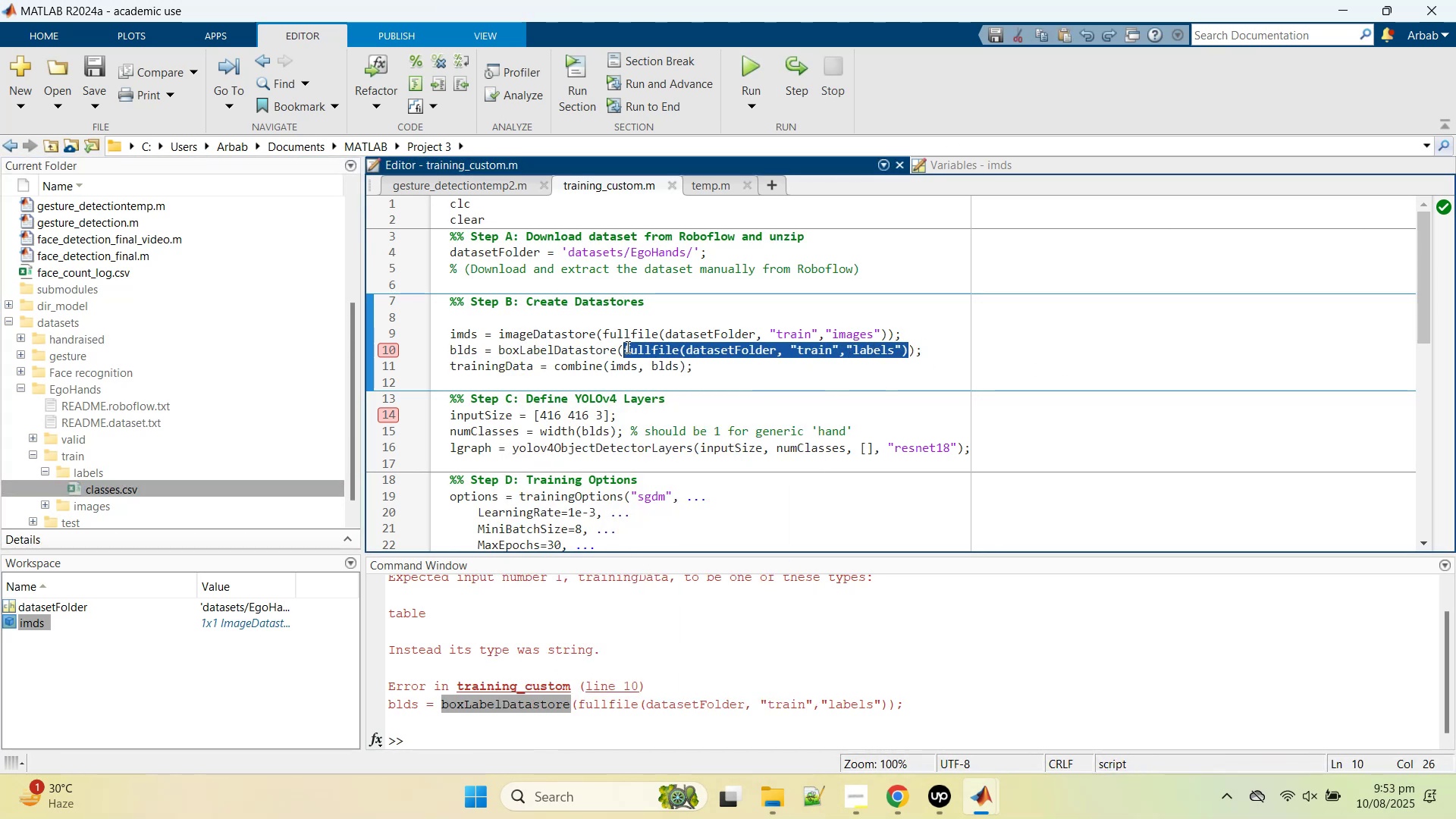 
right_click([626, 347])
 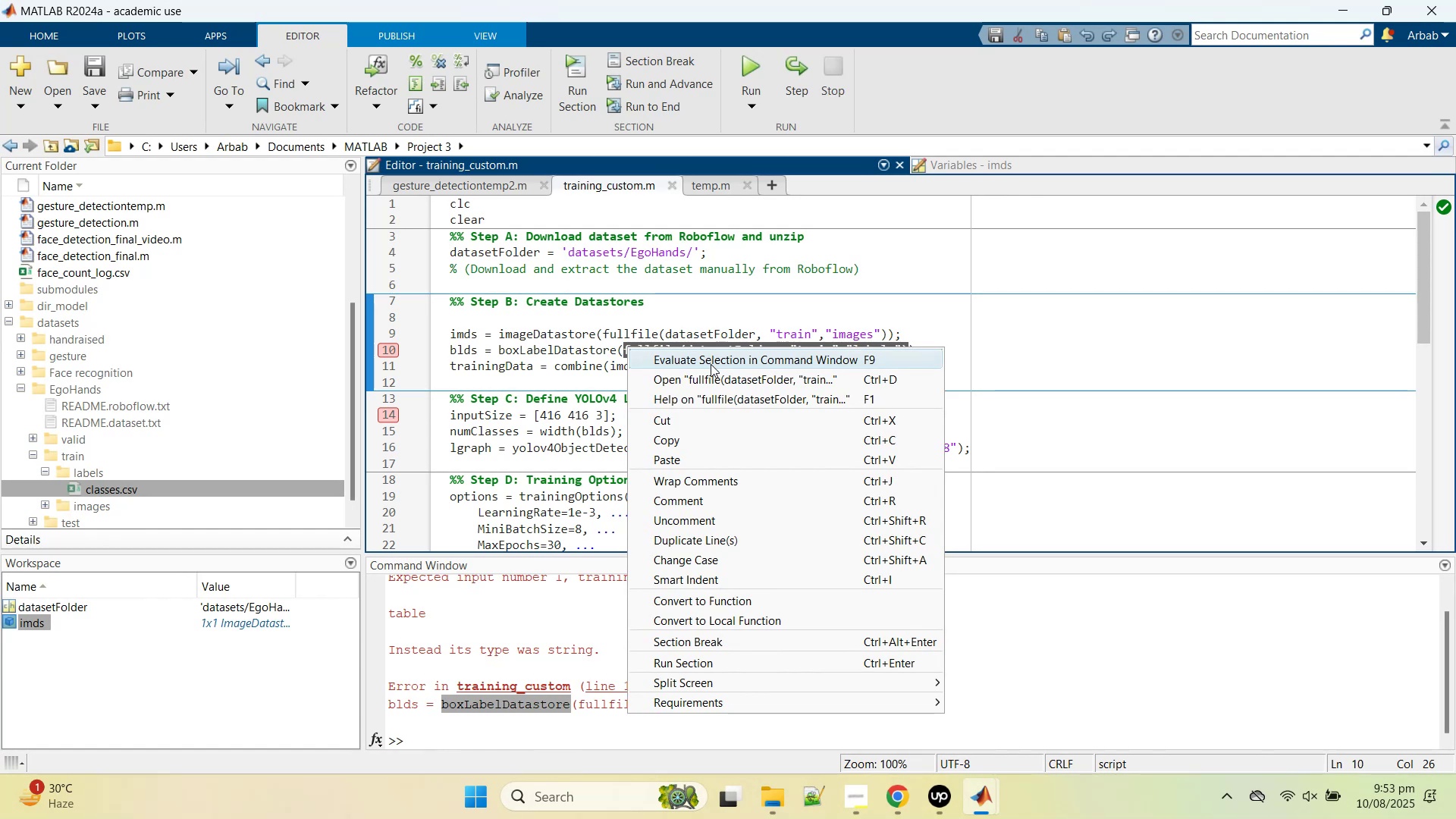 
left_click([708, 362])
 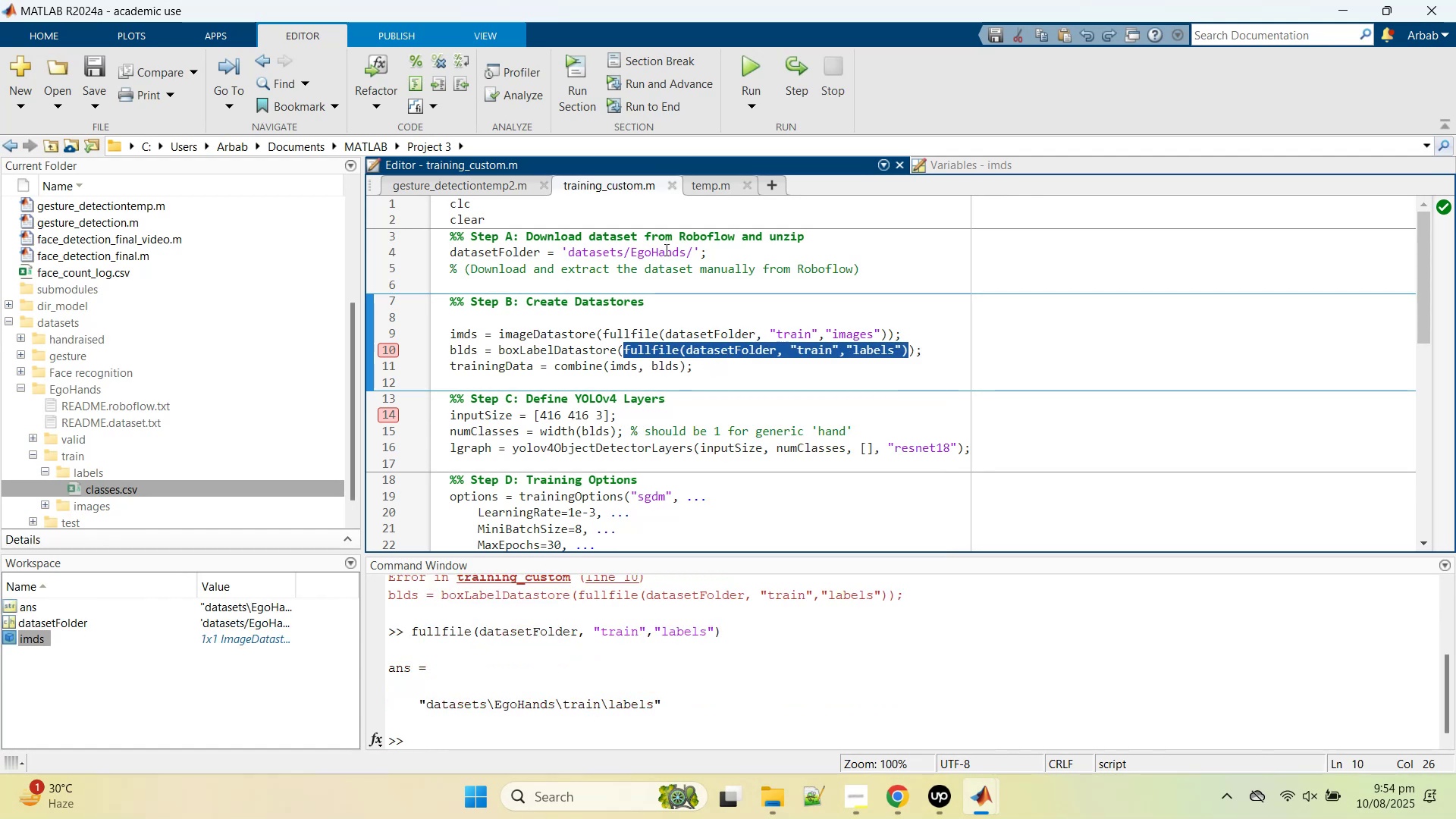 
wait(5.83)
 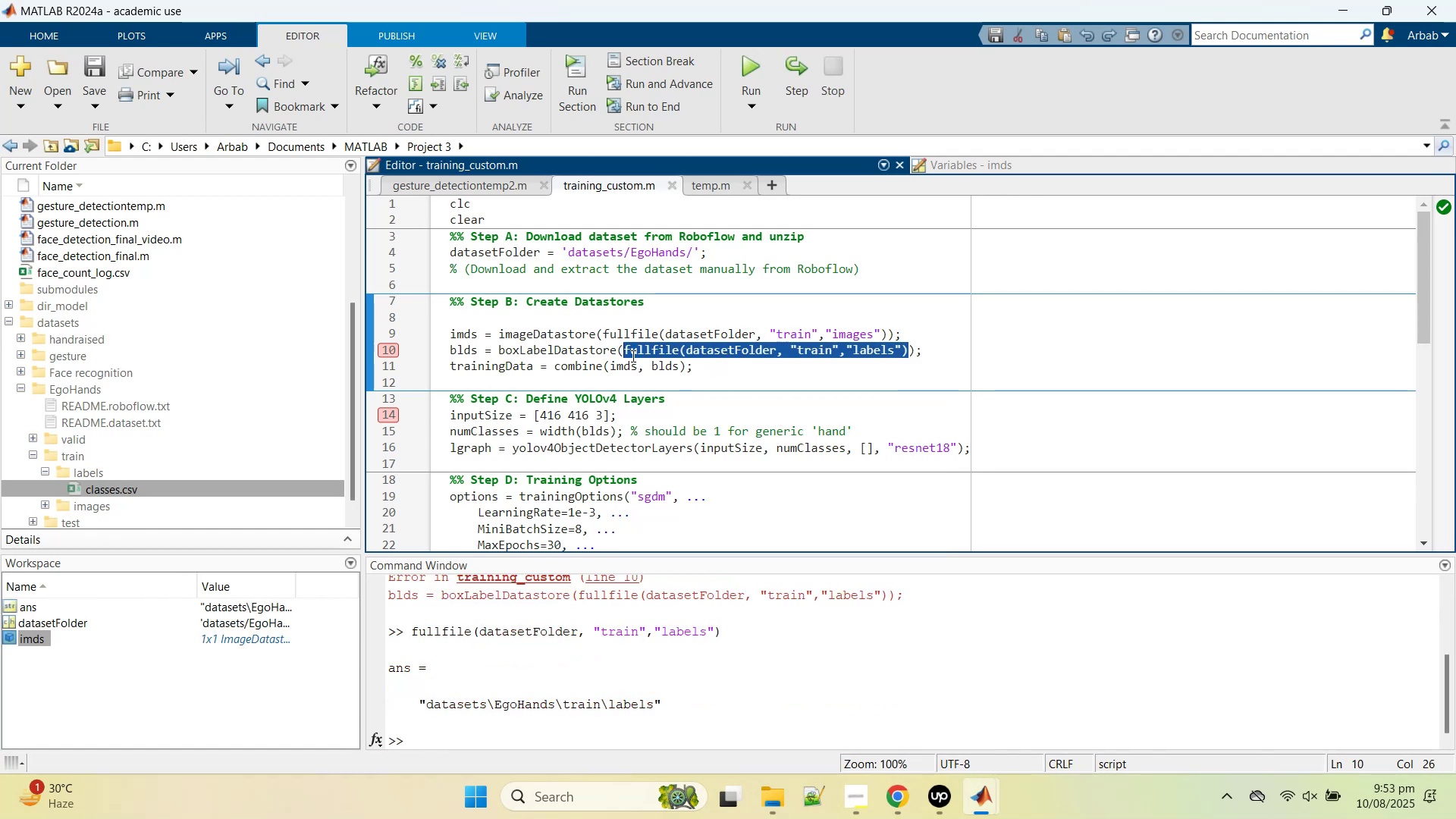 
double_click([579, 352])
 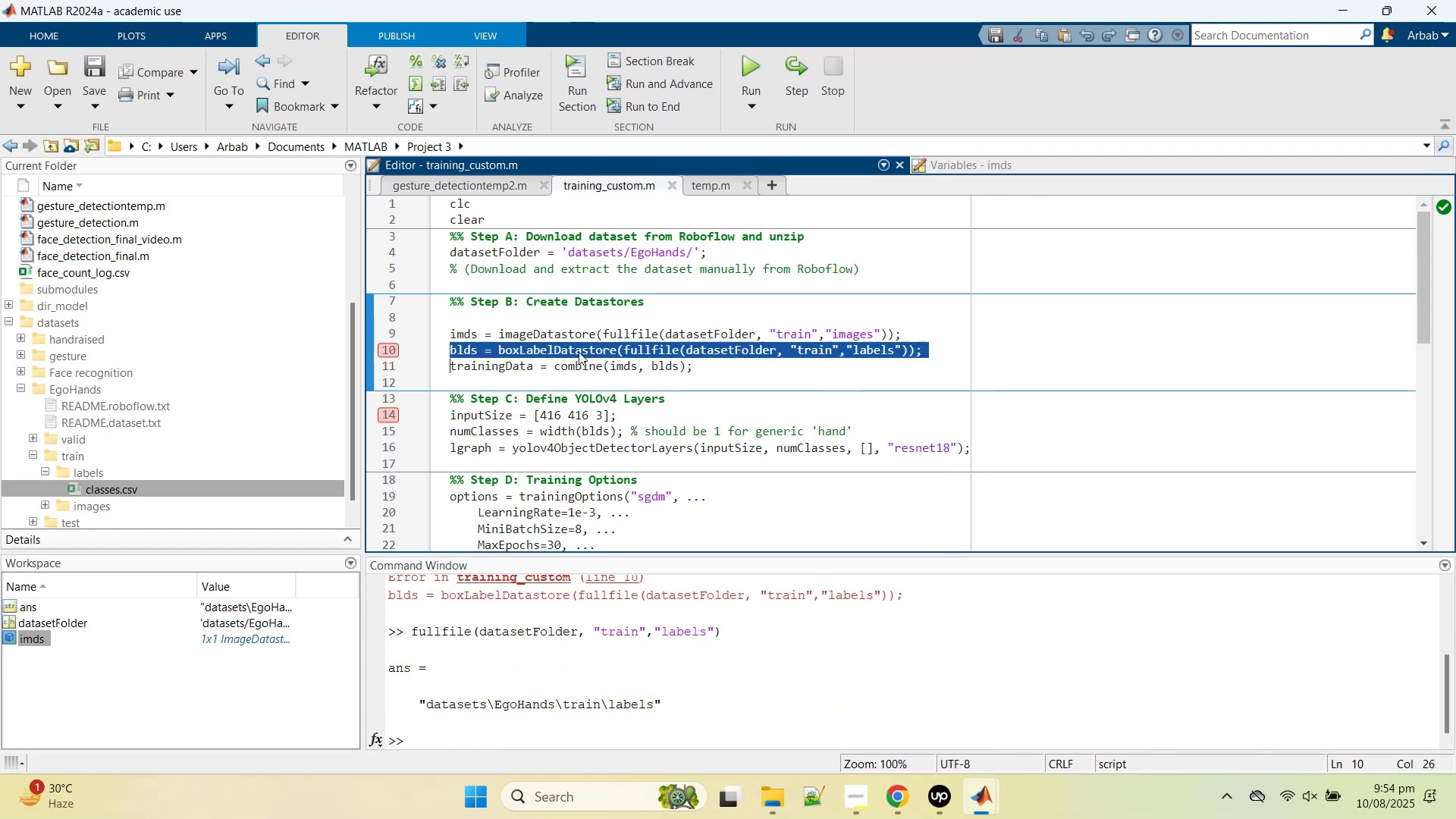 
triple_click([579, 352])
 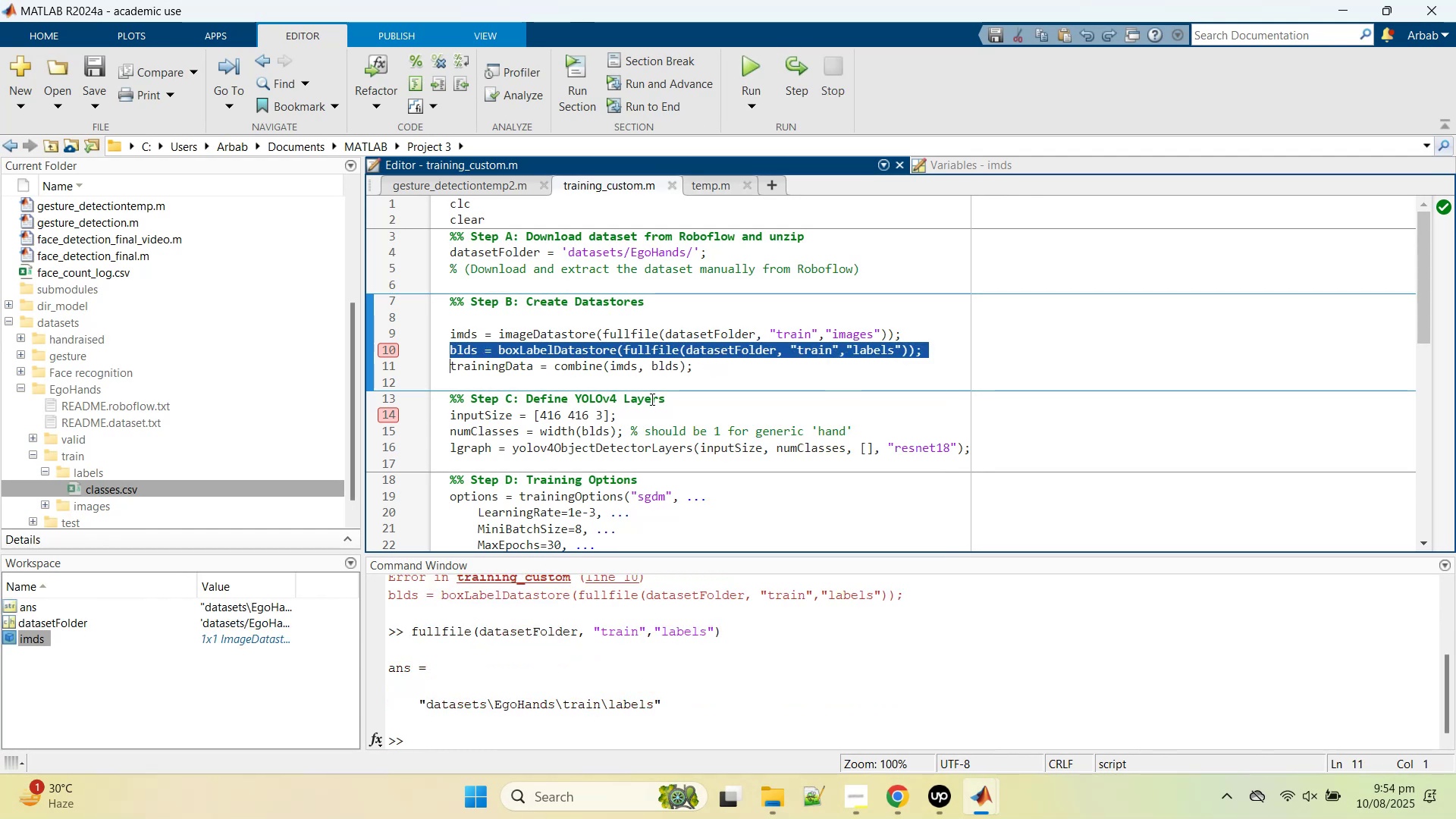 
right_click([662, 353])
 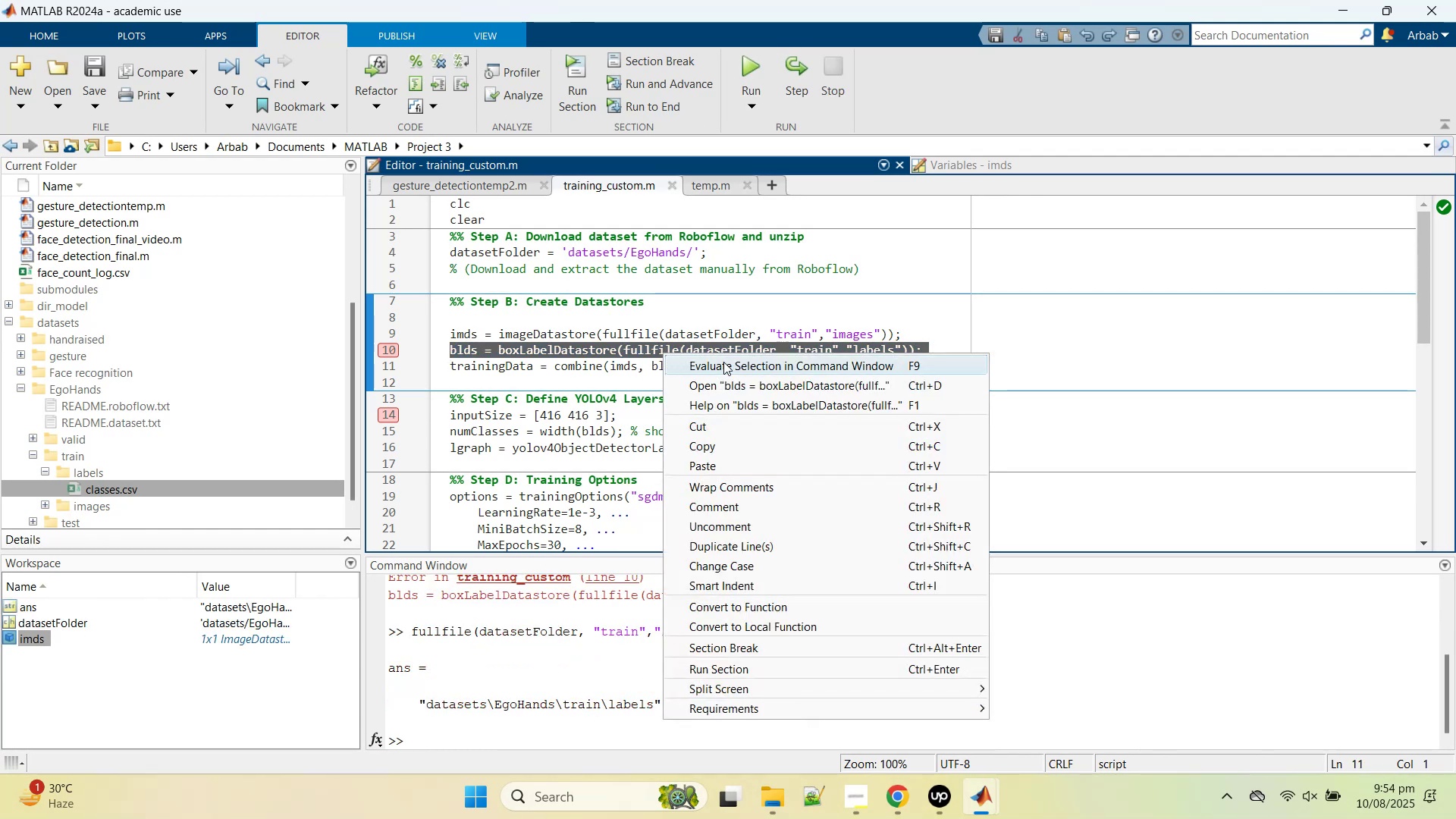 
left_click([723, 362])
 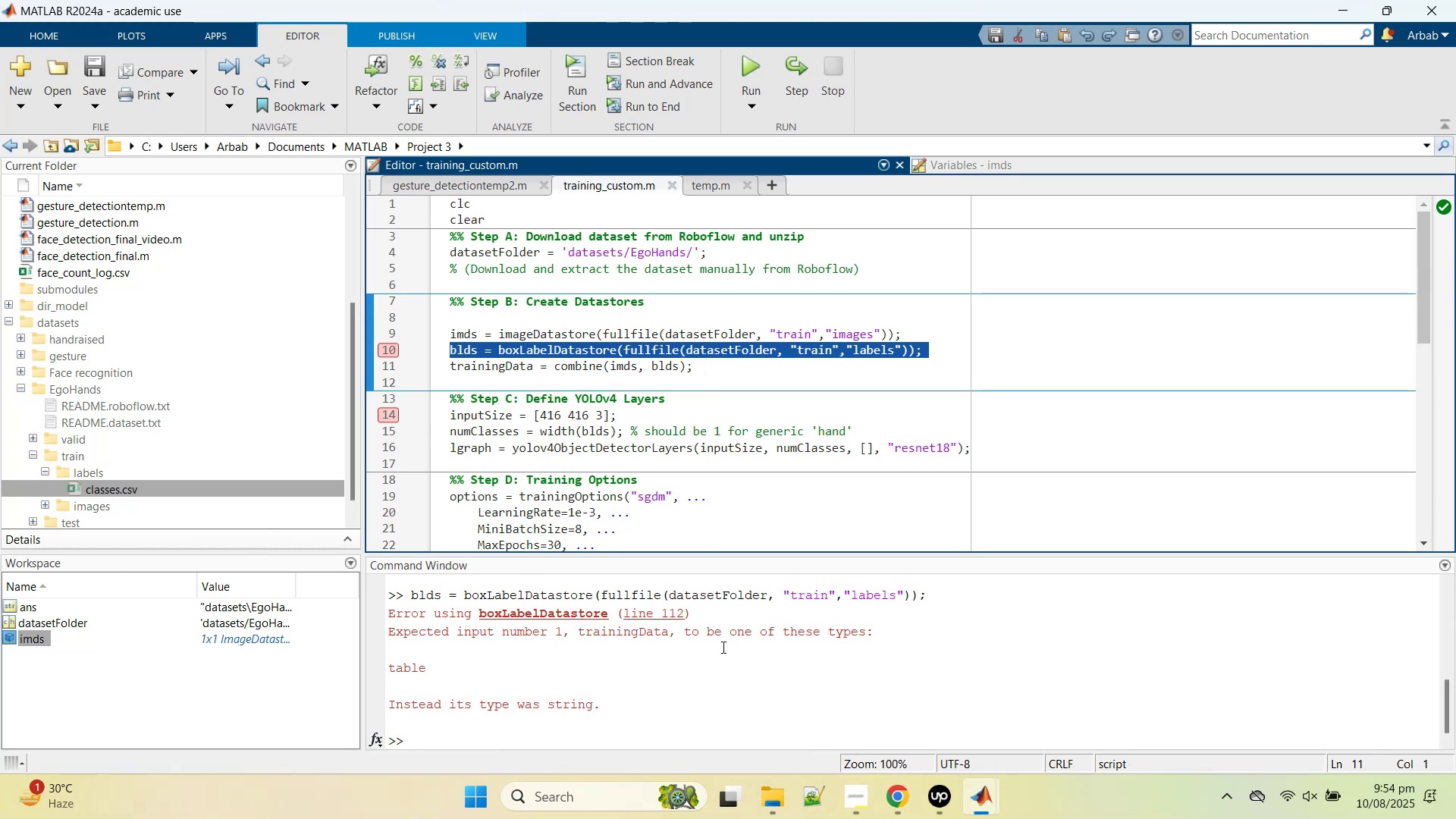 
wait(5.78)
 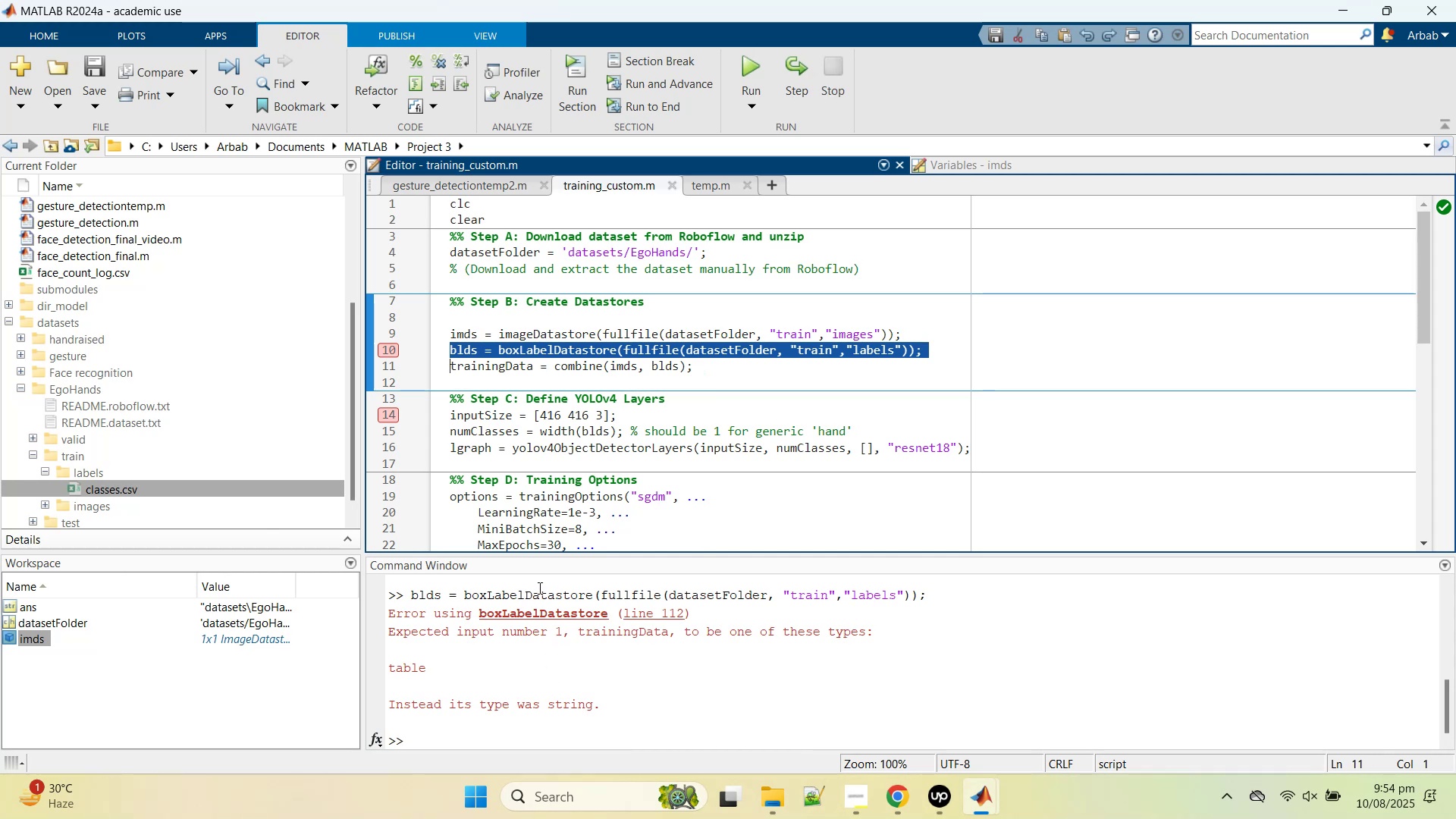 
left_click([899, 805])
 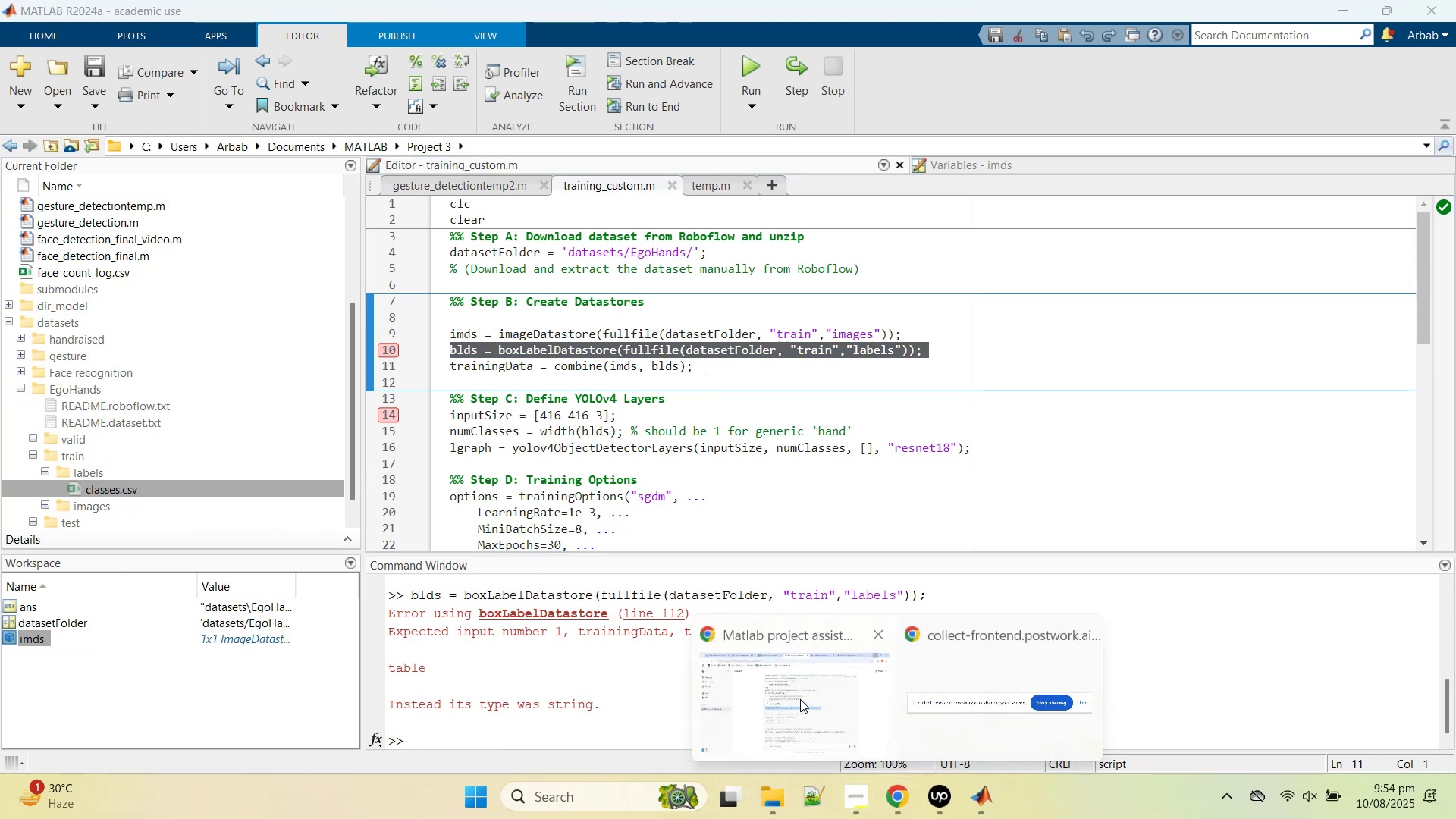 
left_click([800, 699])
 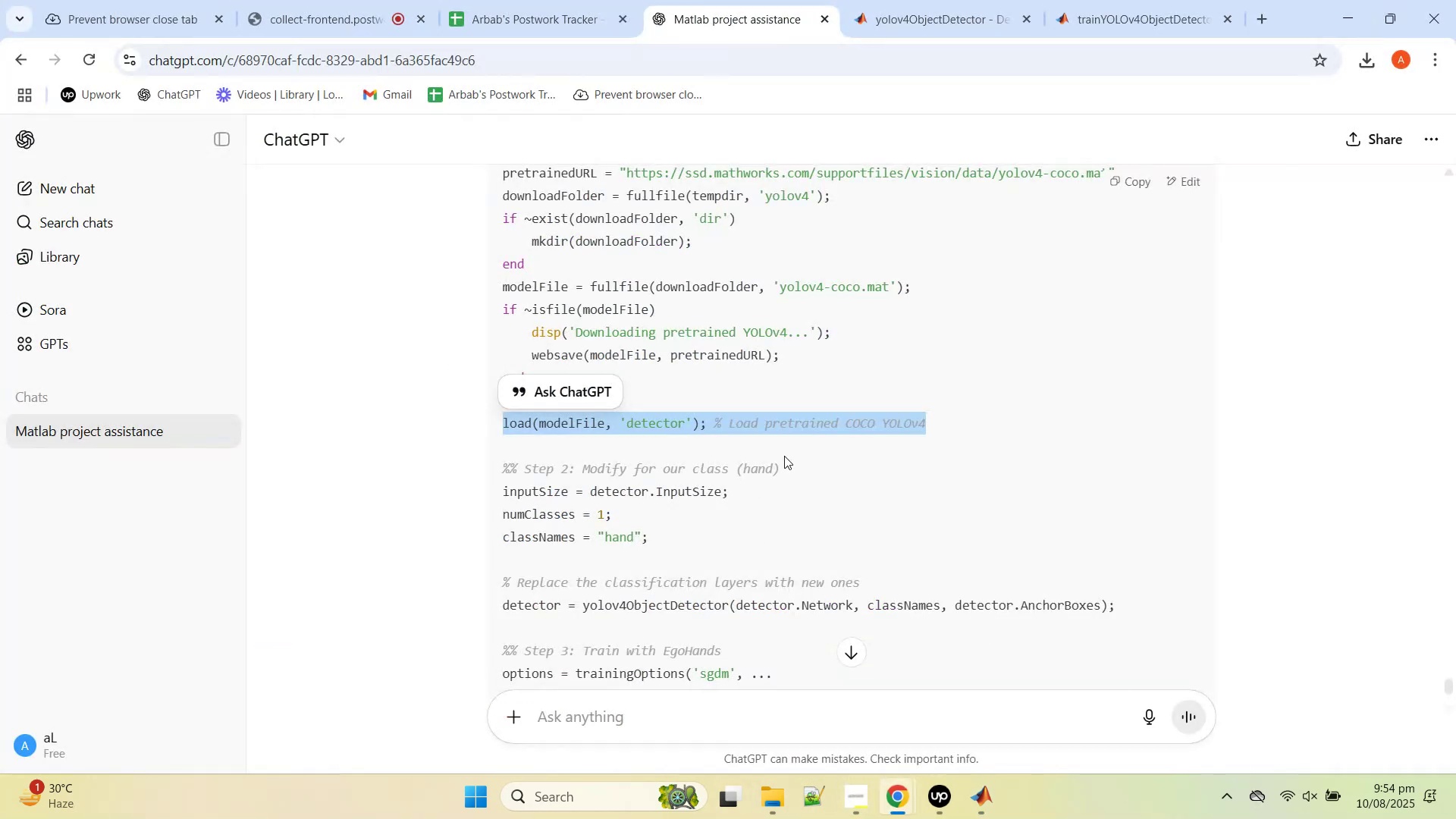 
scroll: coordinate [831, 472], scroll_direction: up, amount: 60.0
 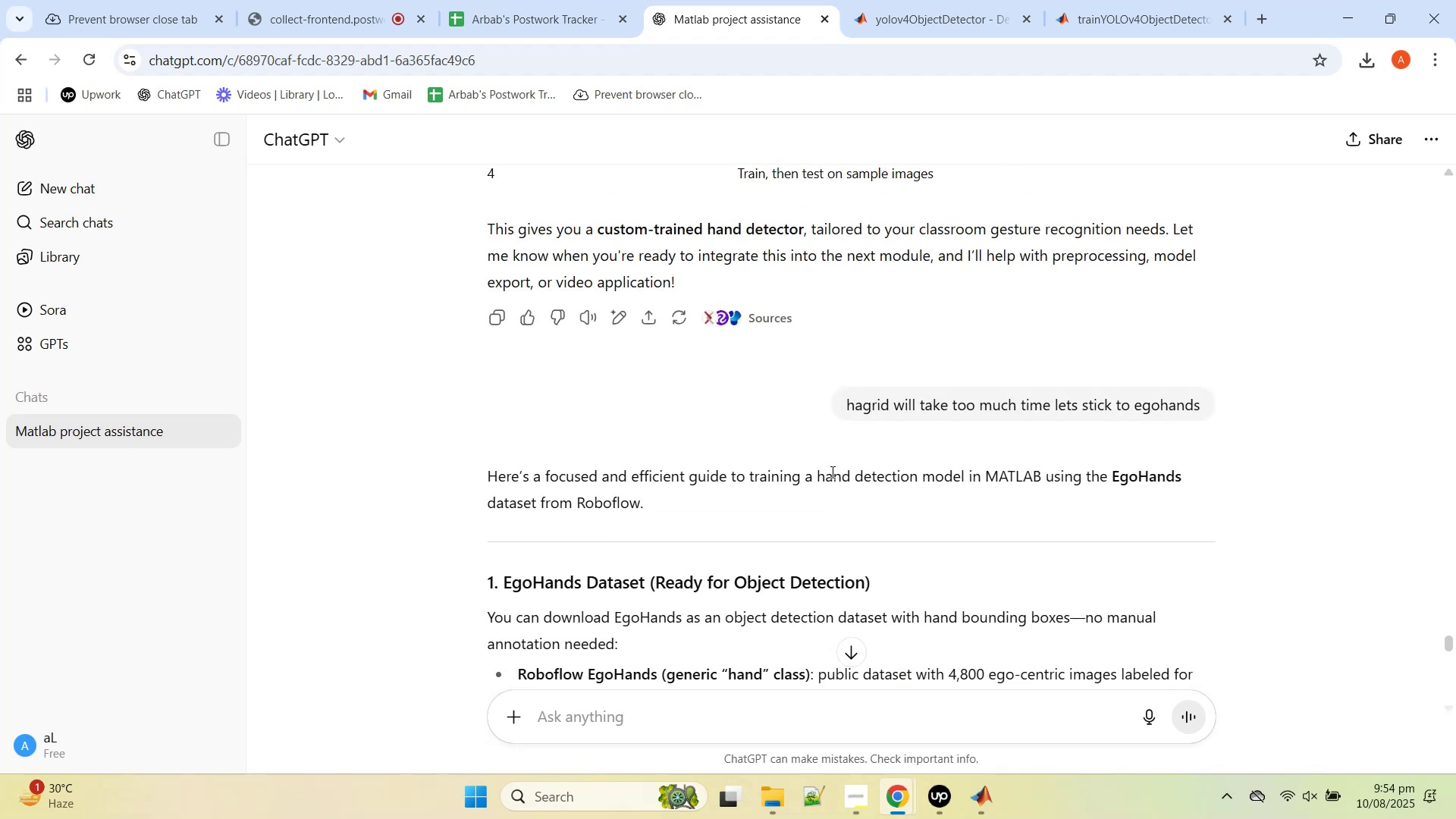 
scroll: coordinate [946, 557], scroll_direction: down, amount: 17.0
 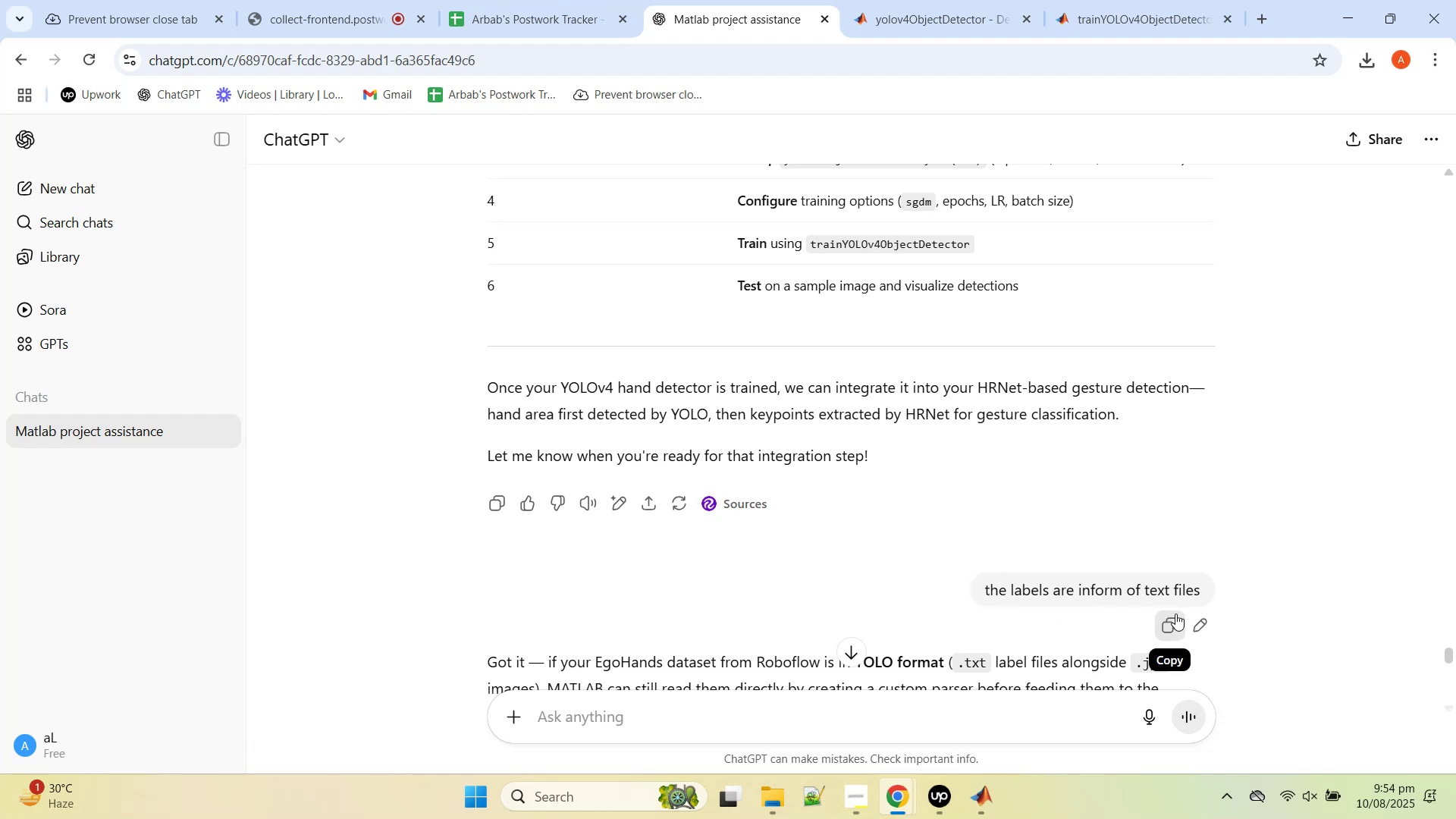 
left_click([1207, 616])
 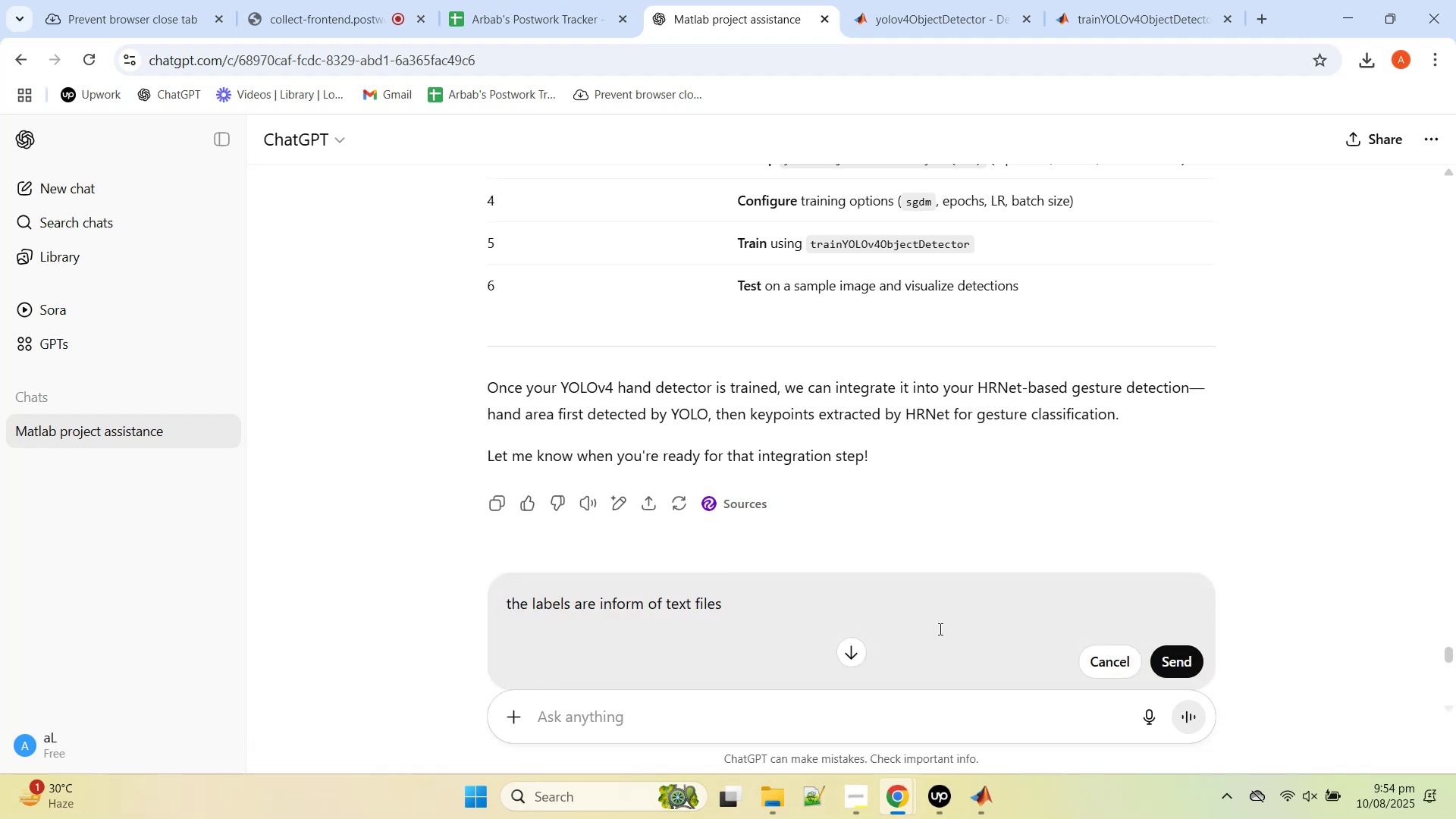 
left_click_drag(start_coordinate=[932, 615], to_coordinate=[227, 592])
 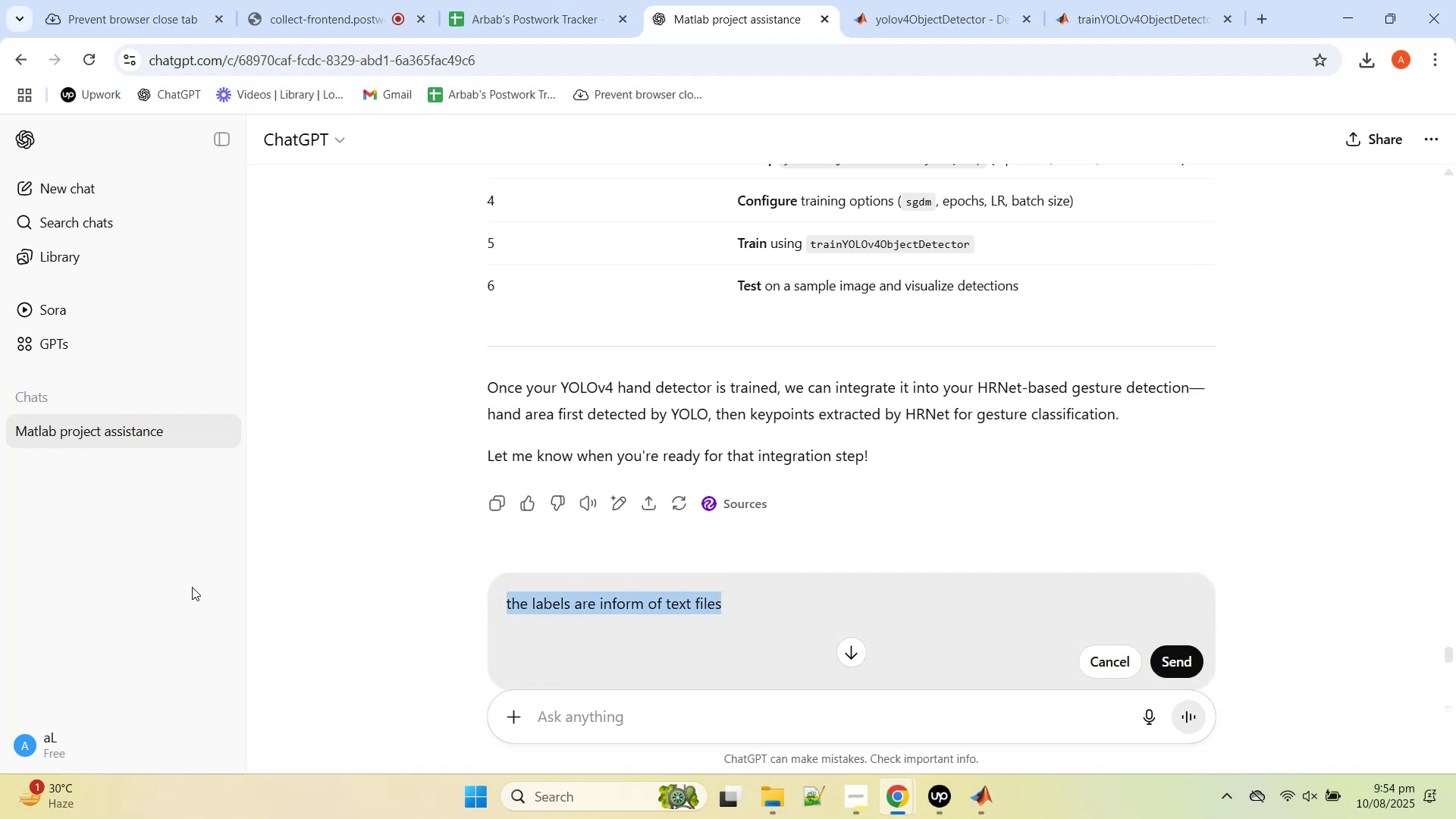 
type(the labels are in a csv filed names )
key(Backspace)
key(Backspace)
type(d labelle)
key(Backspace)
key(Backspace)
type(s.)
key(Backspace)
key(Backspace)
key(Backspace)
key(Backspace)
key(Backspace)
key(Backspace)
key(Backspace)
type(classes.csv )
 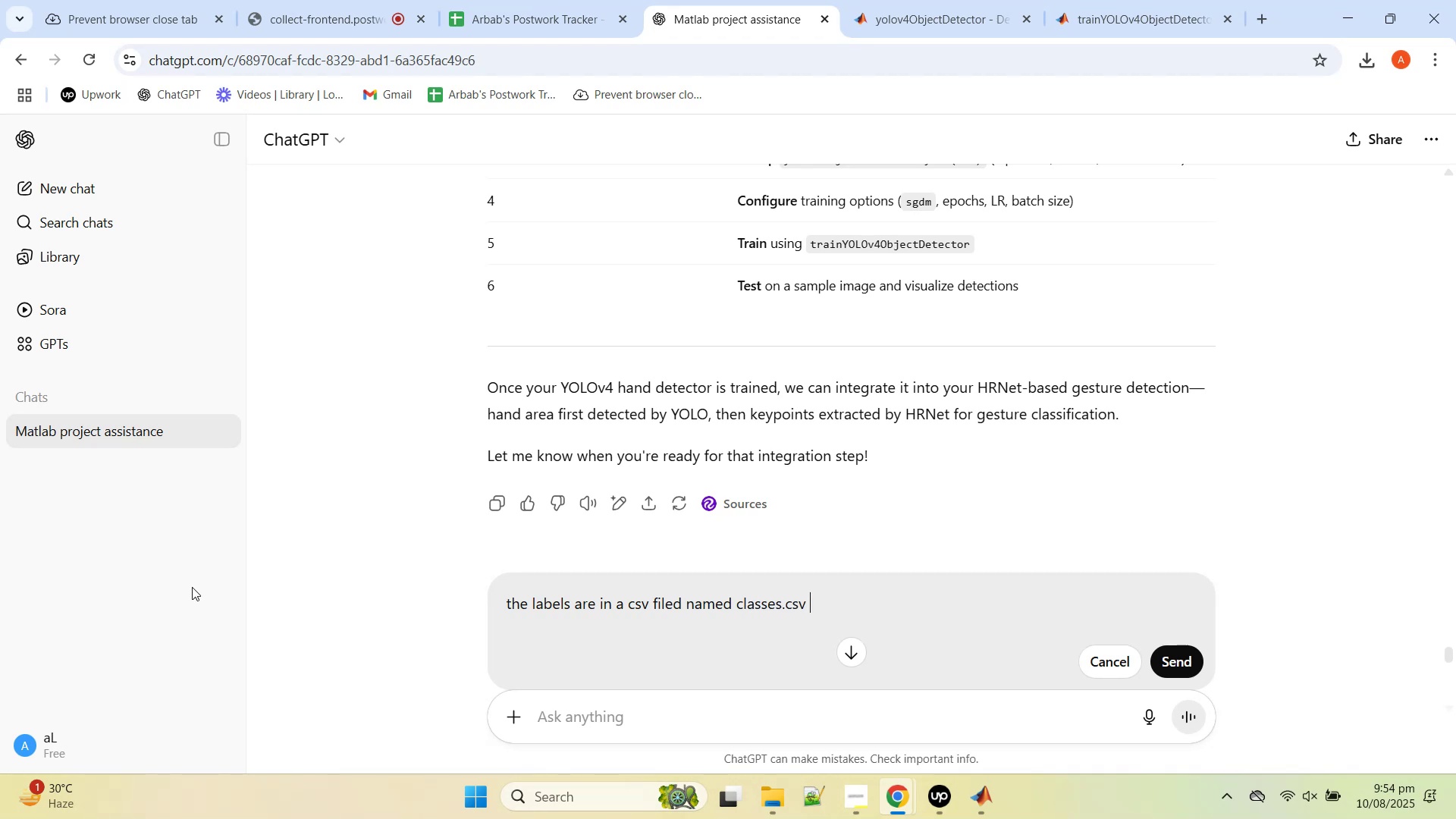 
key(Enter)
 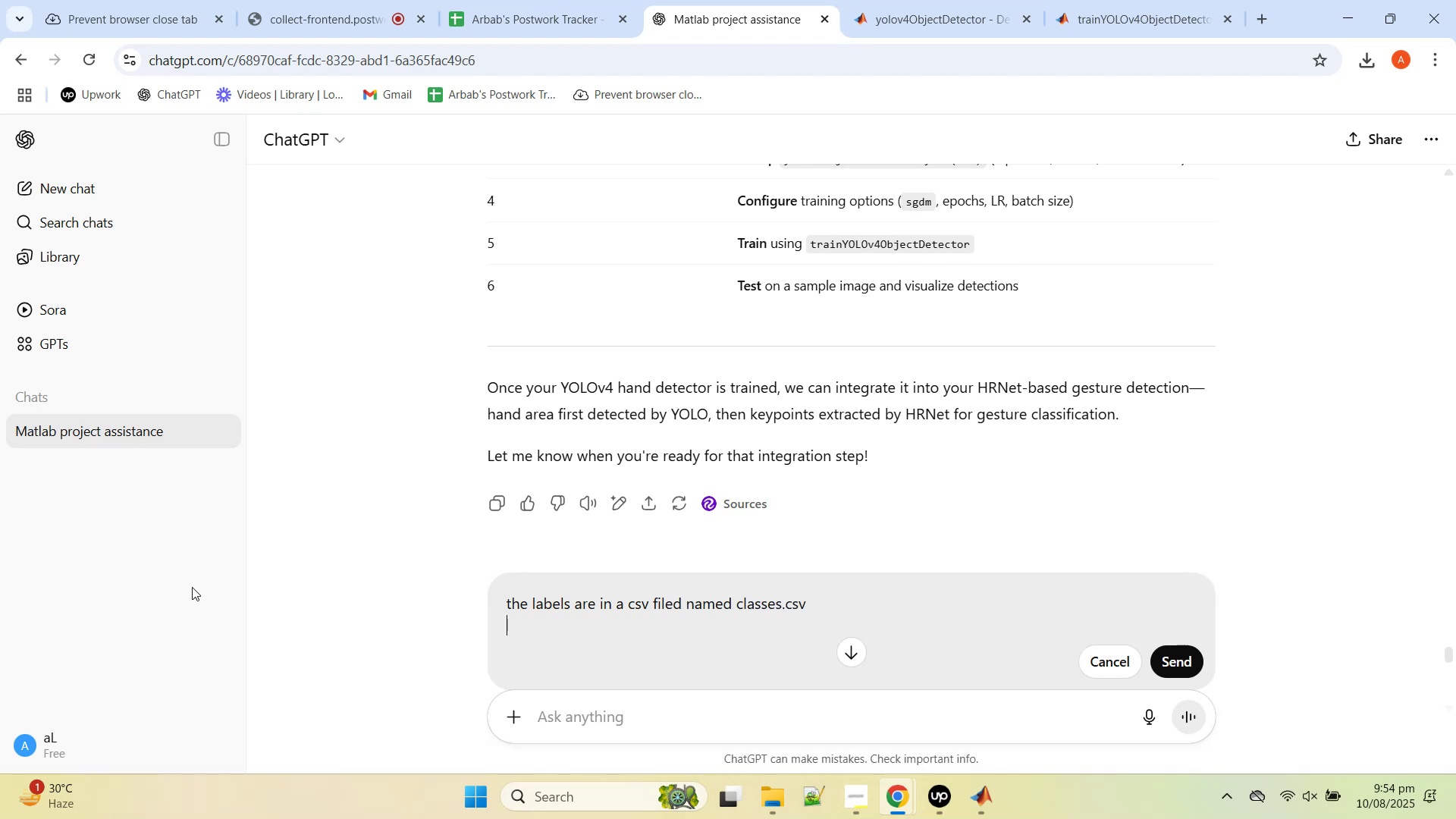 
key(Enter)
 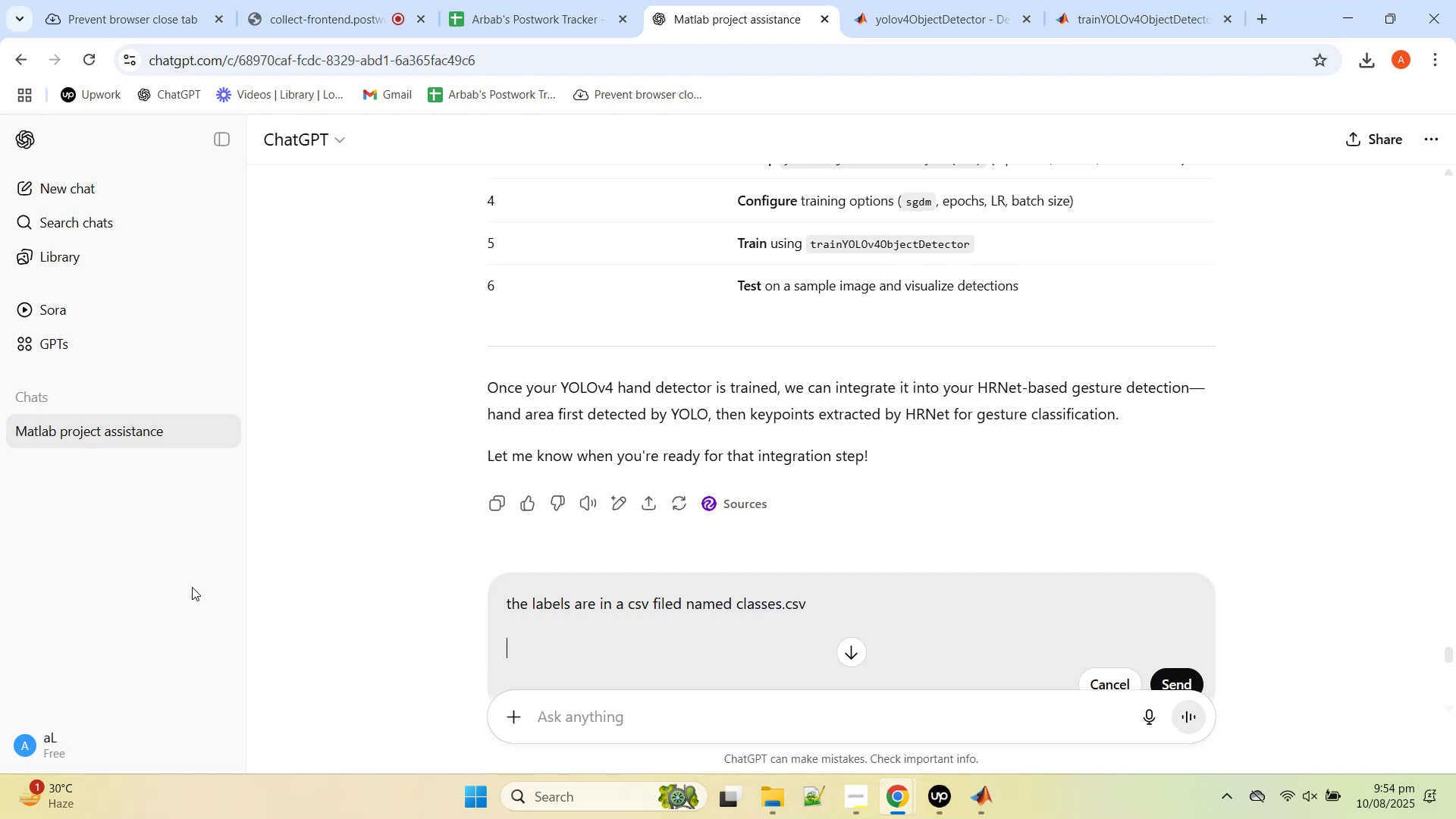 
key(Control+V)
 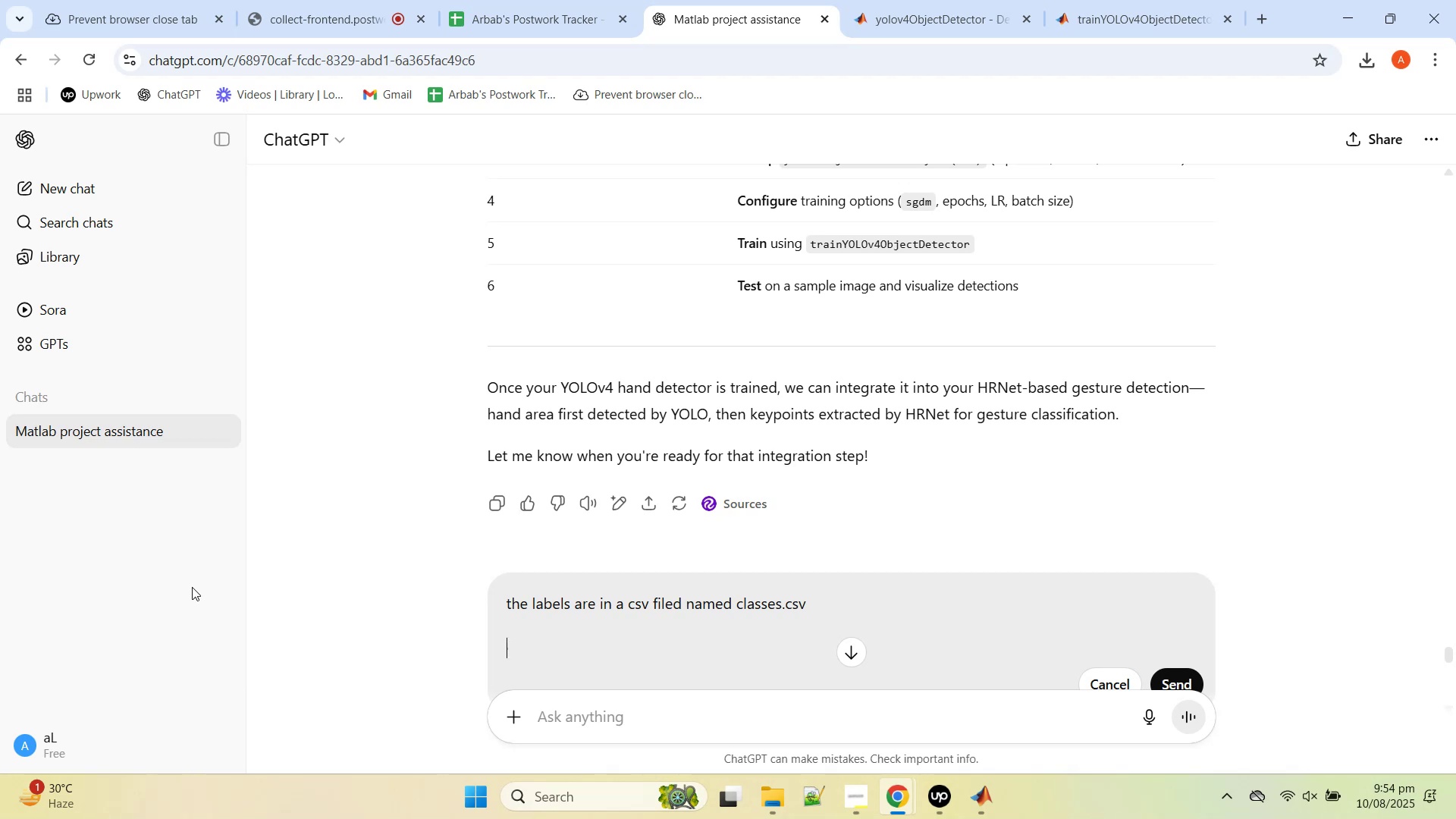 
key(Control+V)
 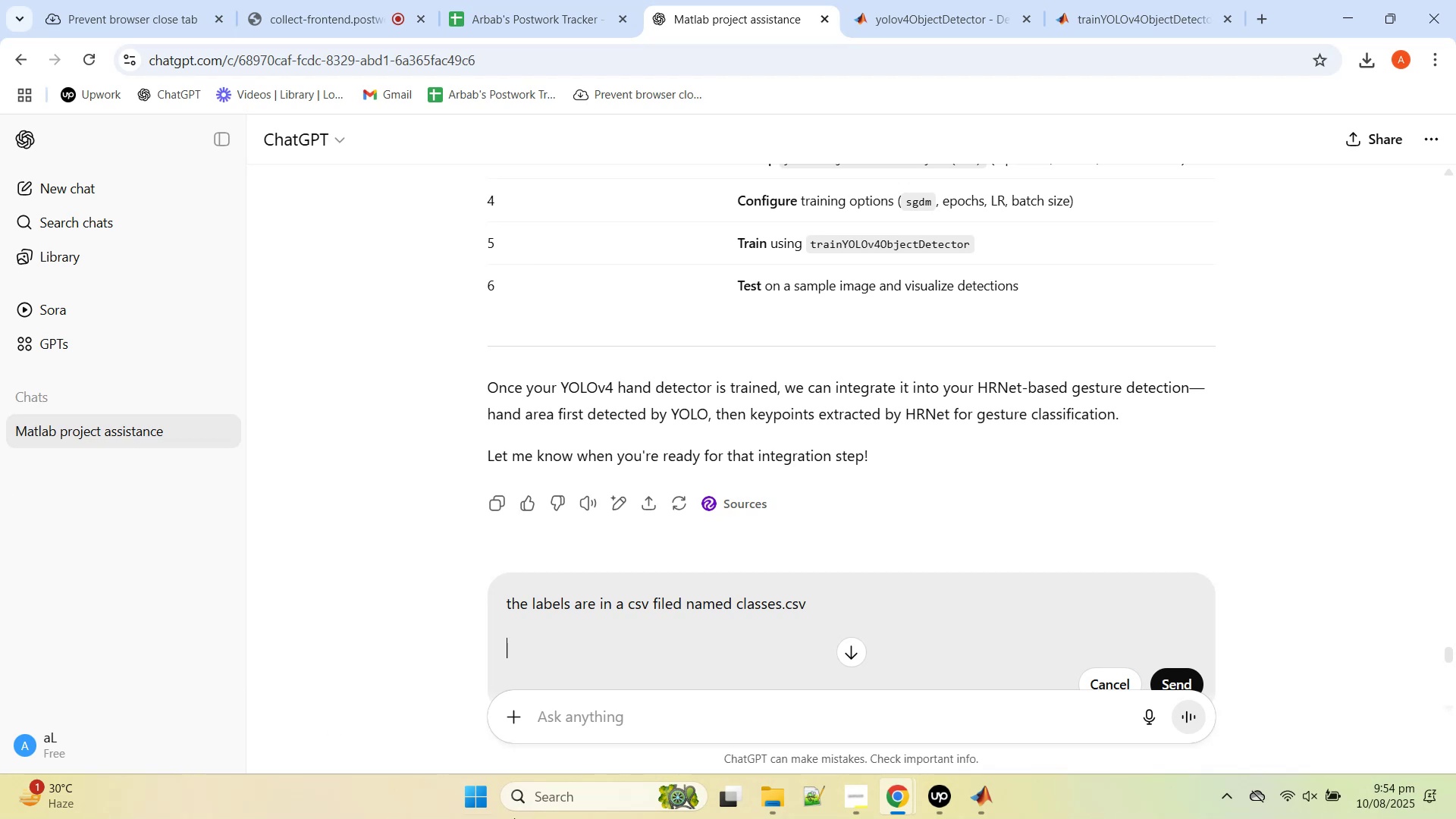 
key(Control+V)
 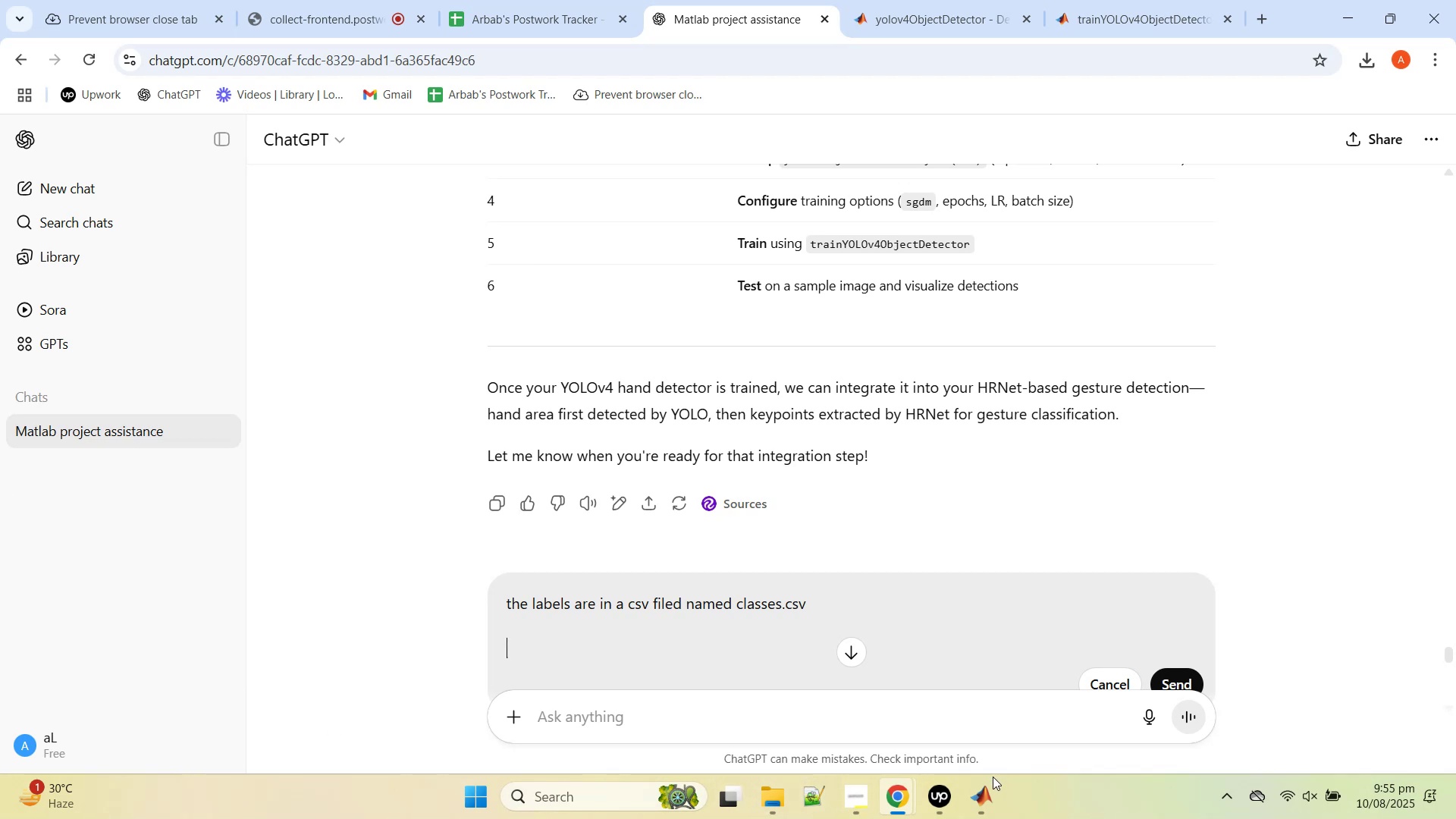 
left_click([971, 808])
 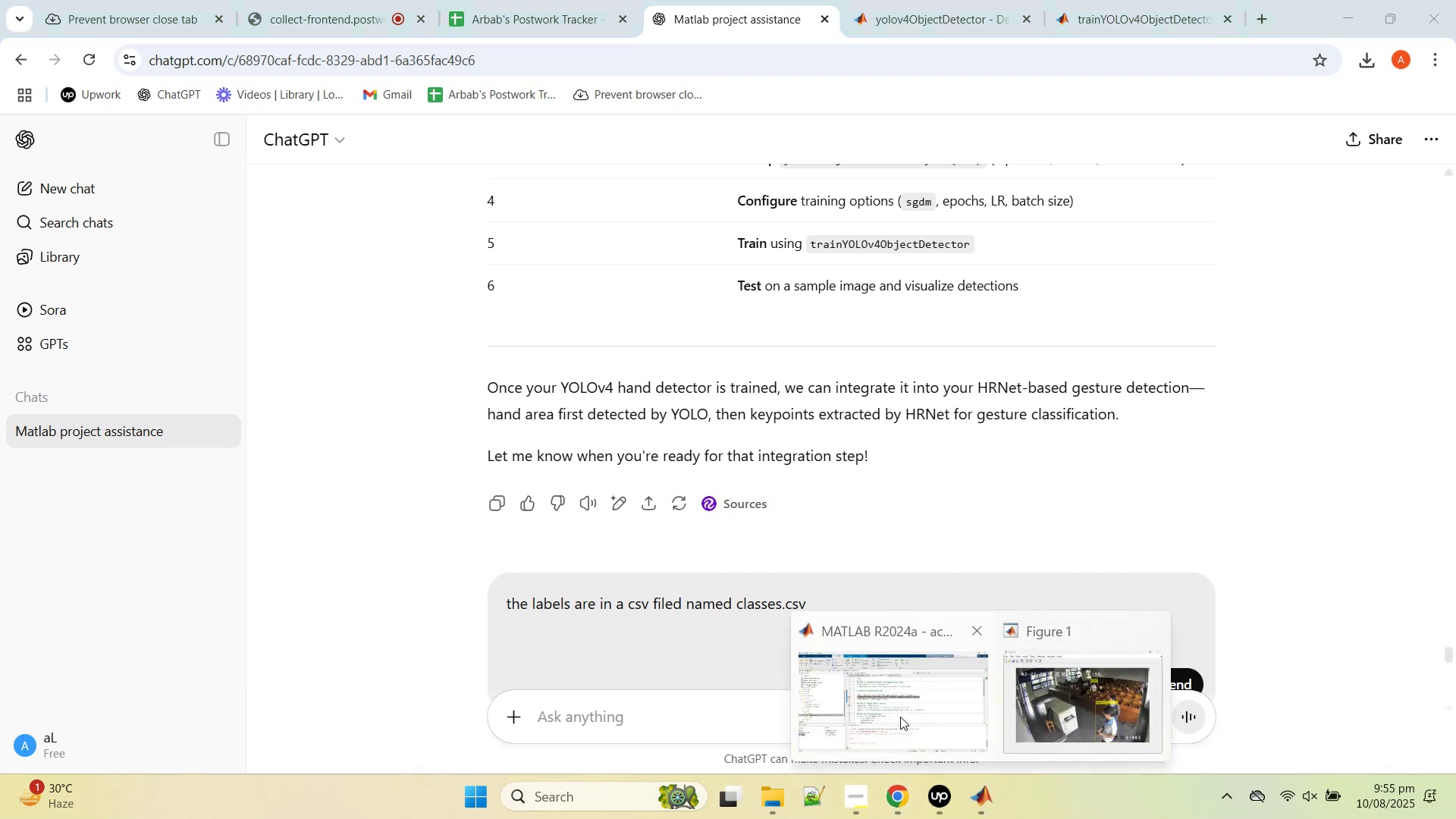 
left_click([900, 717])
 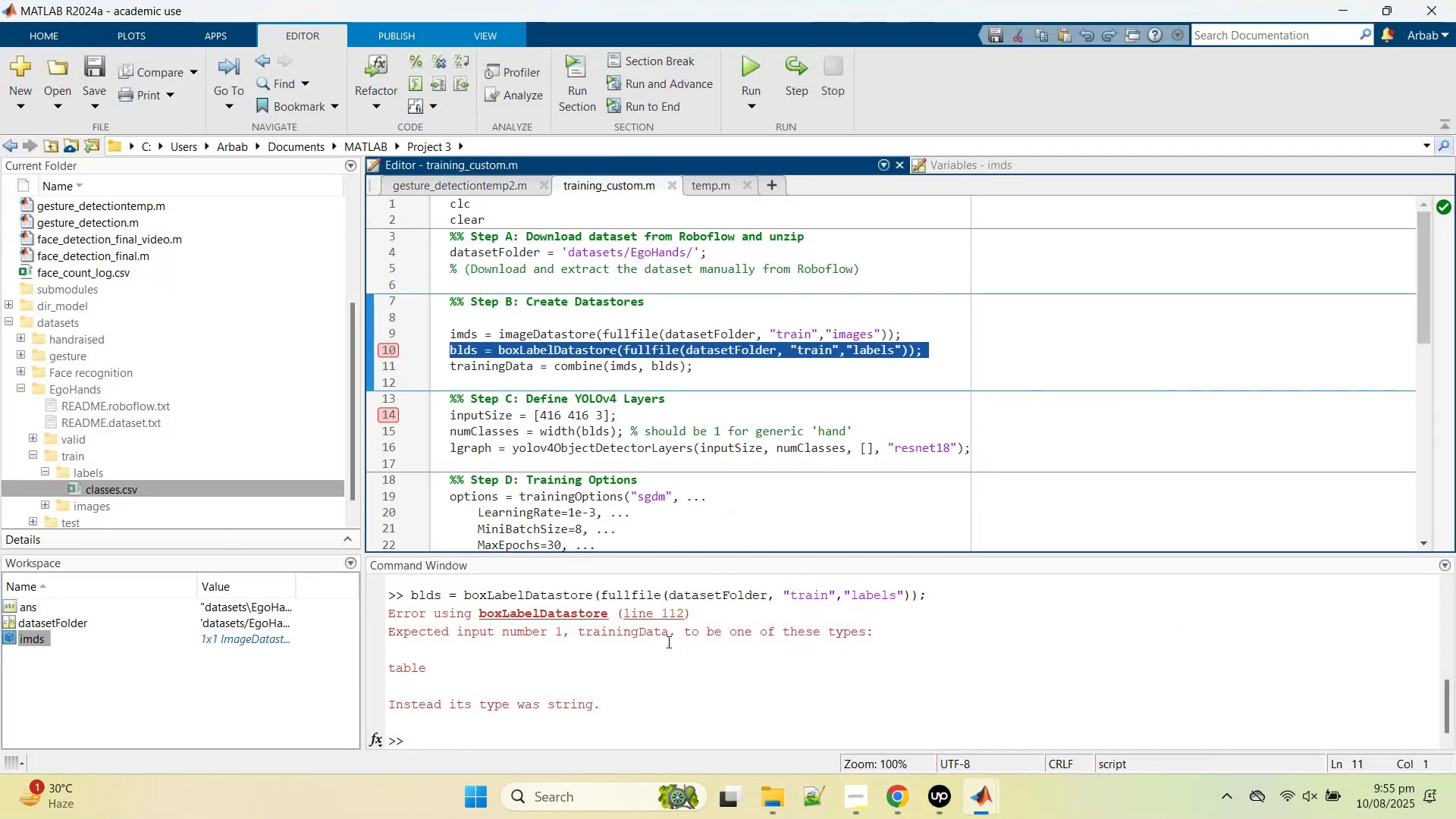 
double_click([667, 642])
 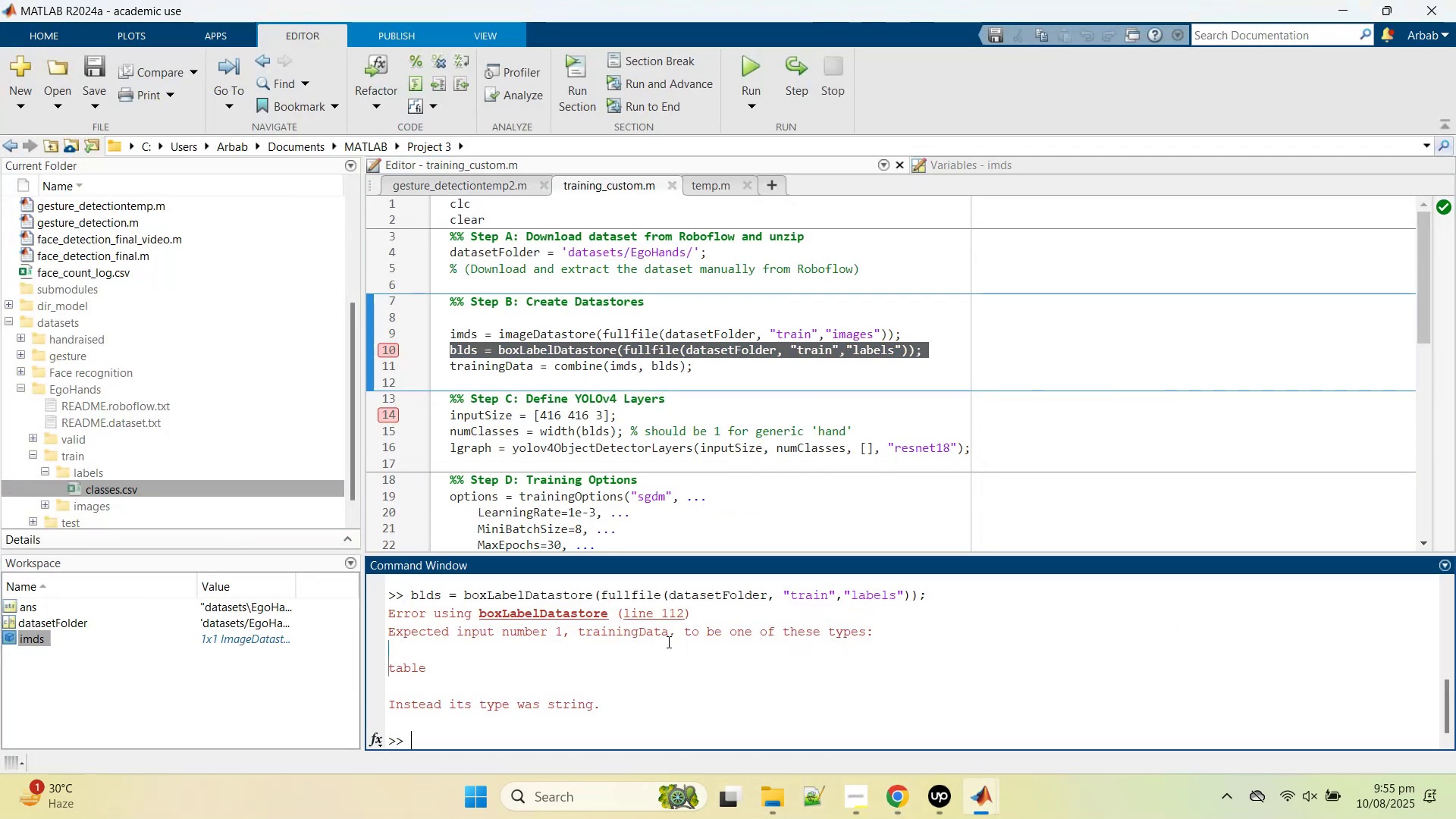 
triple_click([667, 642])
 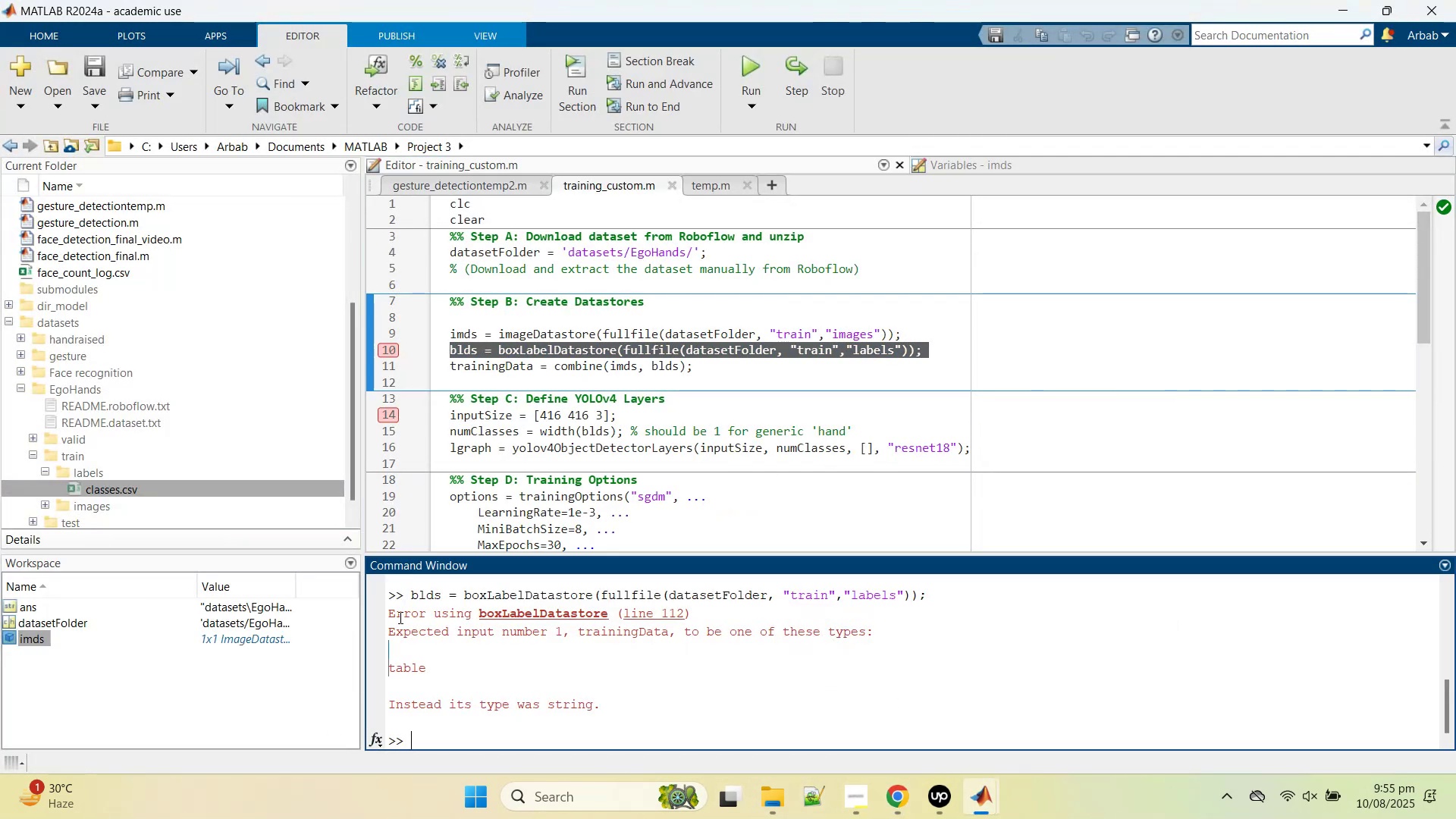 
left_click_drag(start_coordinate=[394, 615], to_coordinate=[642, 708])
 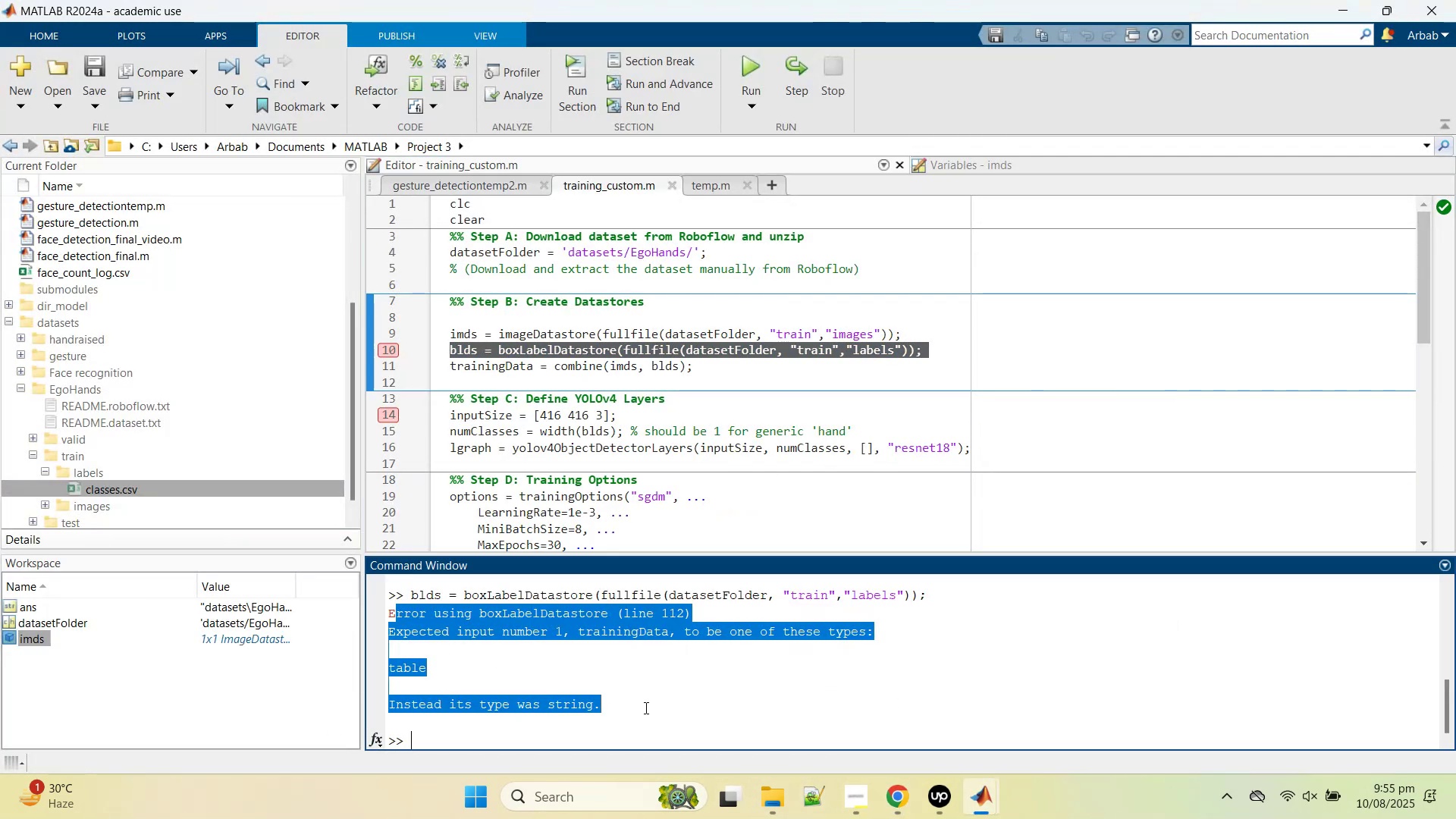 
key(Control+C)
 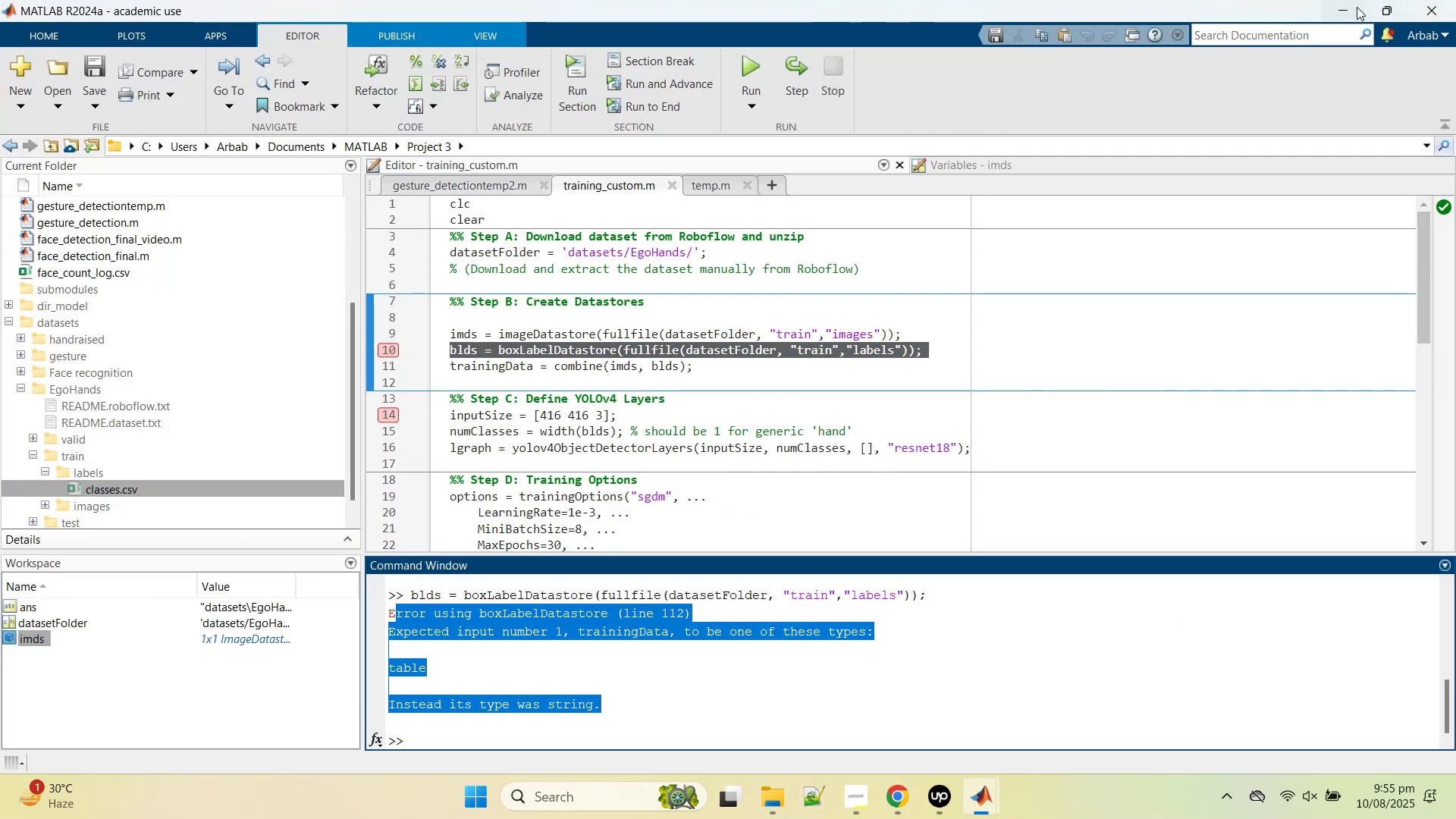 
left_click([1357, 7])
 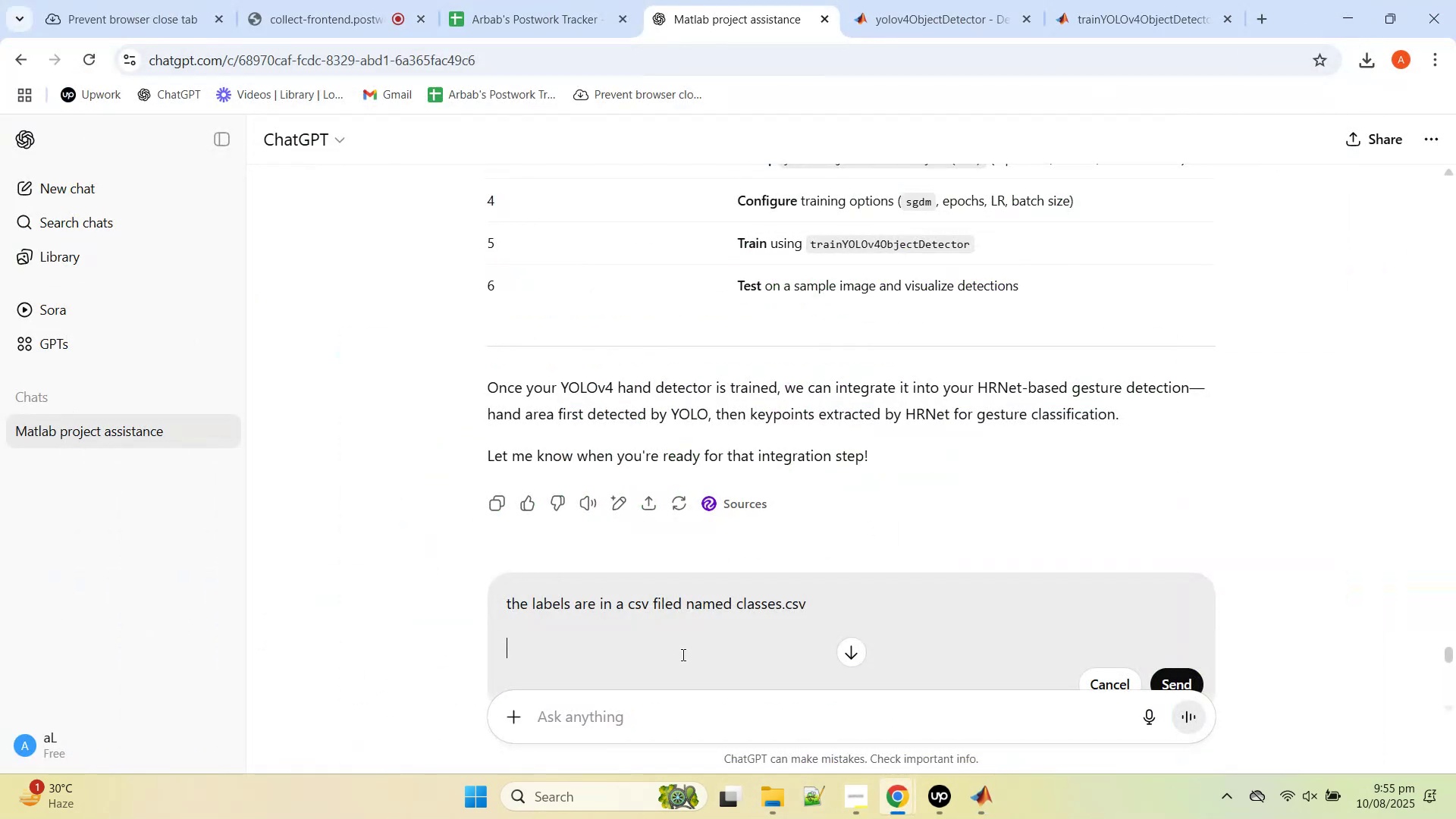 
key(Control+V)
 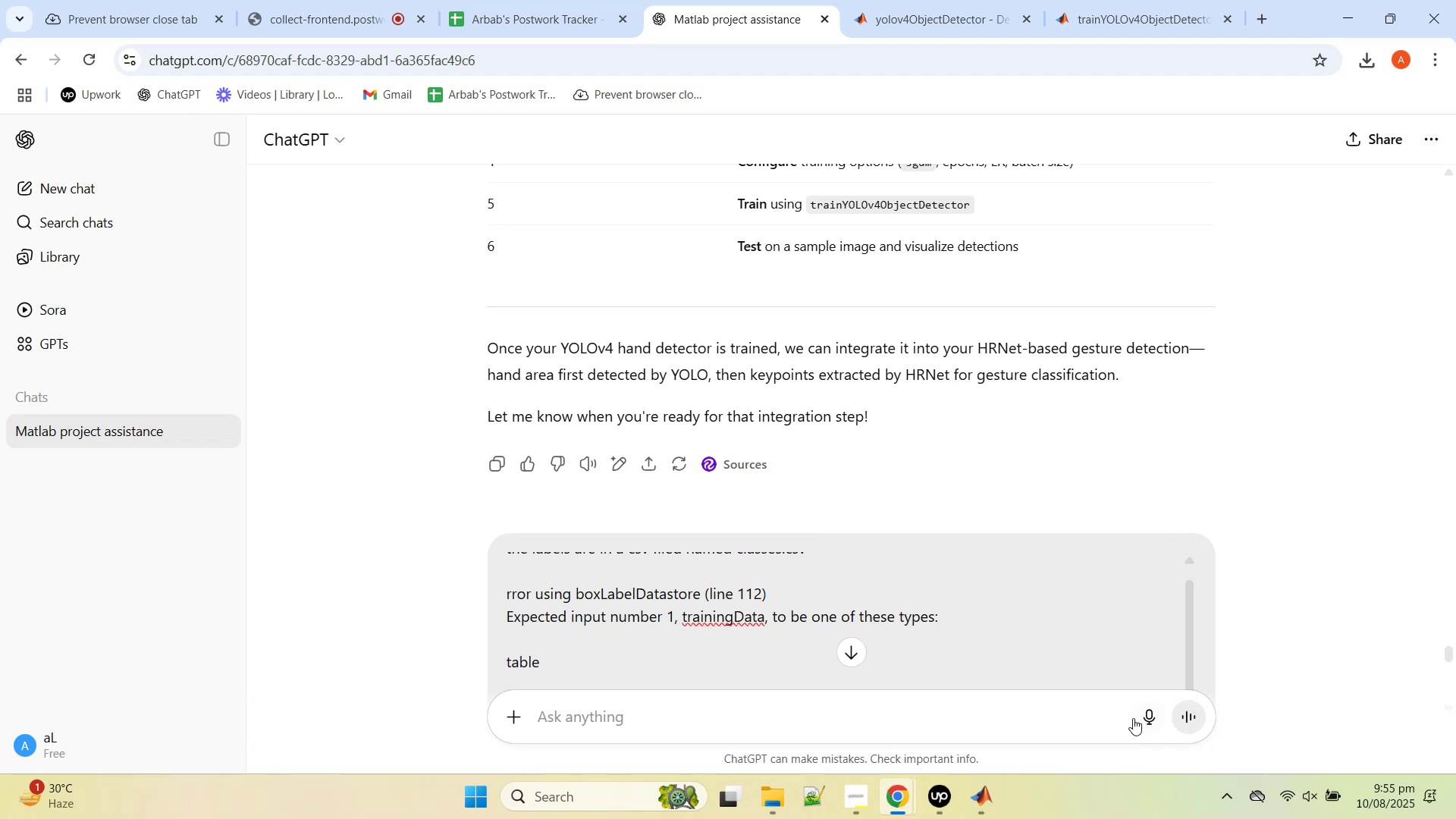 
left_click([1078, 642])
 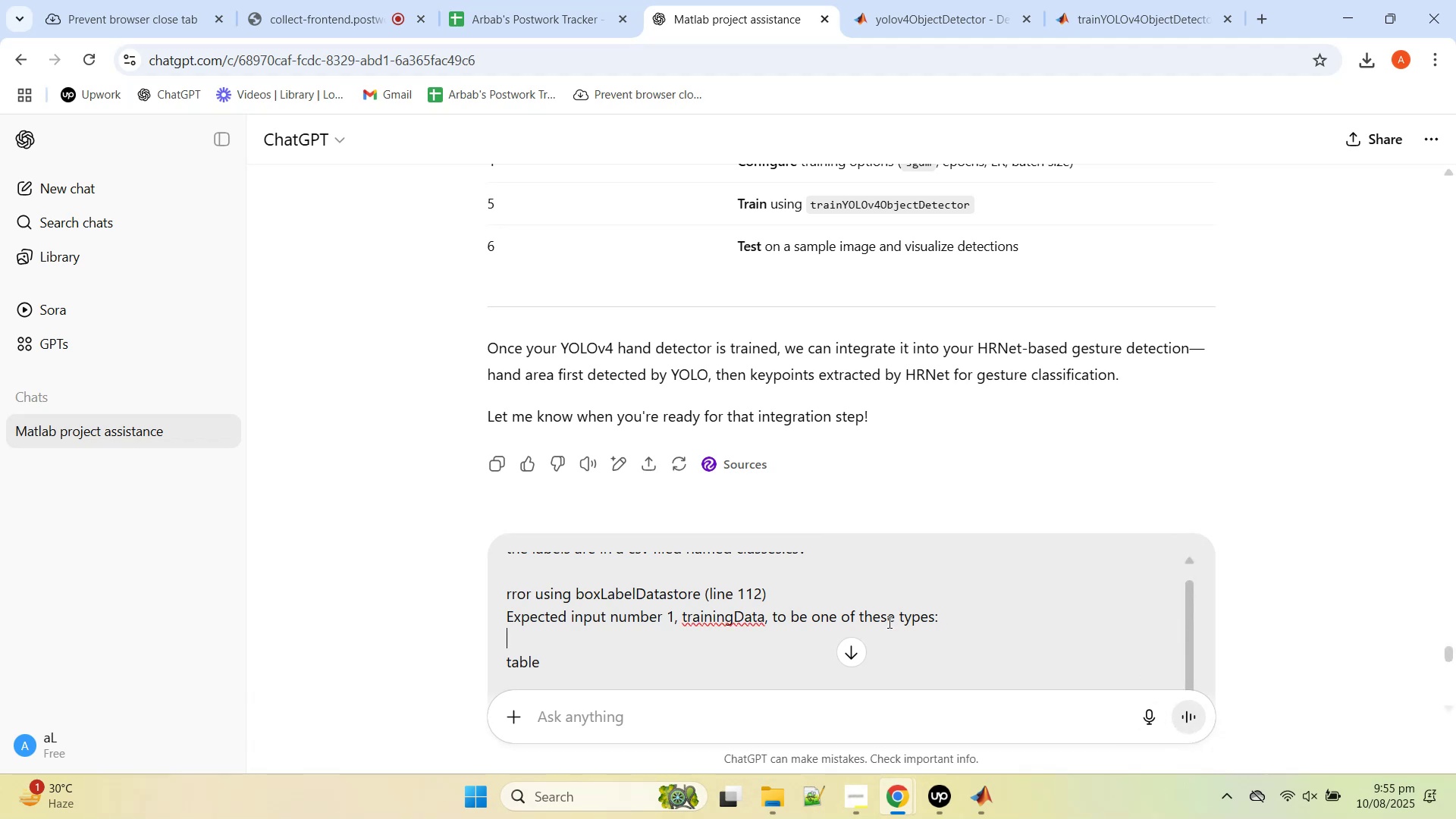 
scroll: coordinate [1040, 612], scroll_direction: down, amount: 5.0
 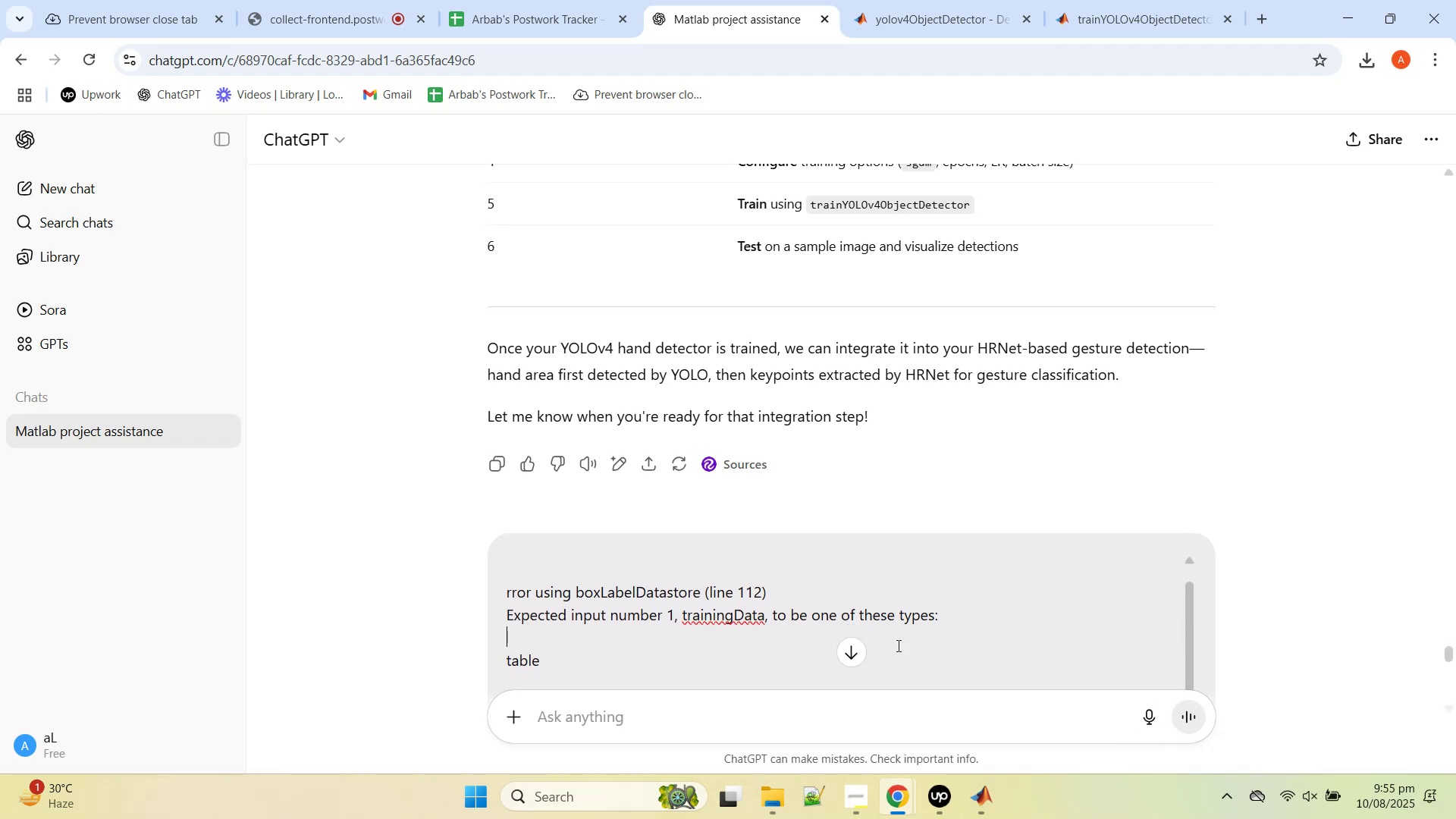 
key(Enter)
 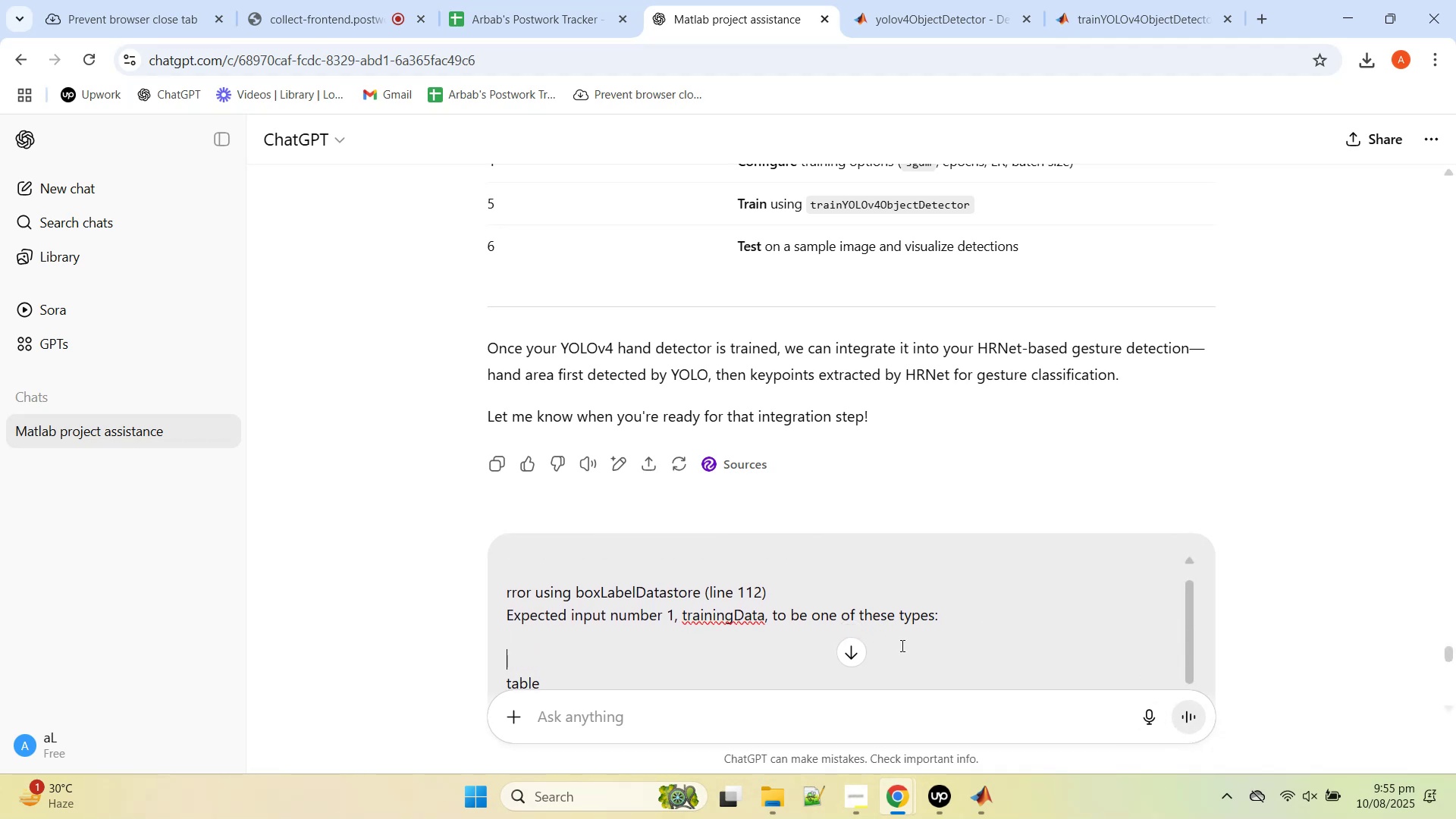 
scroll: coordinate [1260, 641], scroll_direction: down, amount: 5.0
 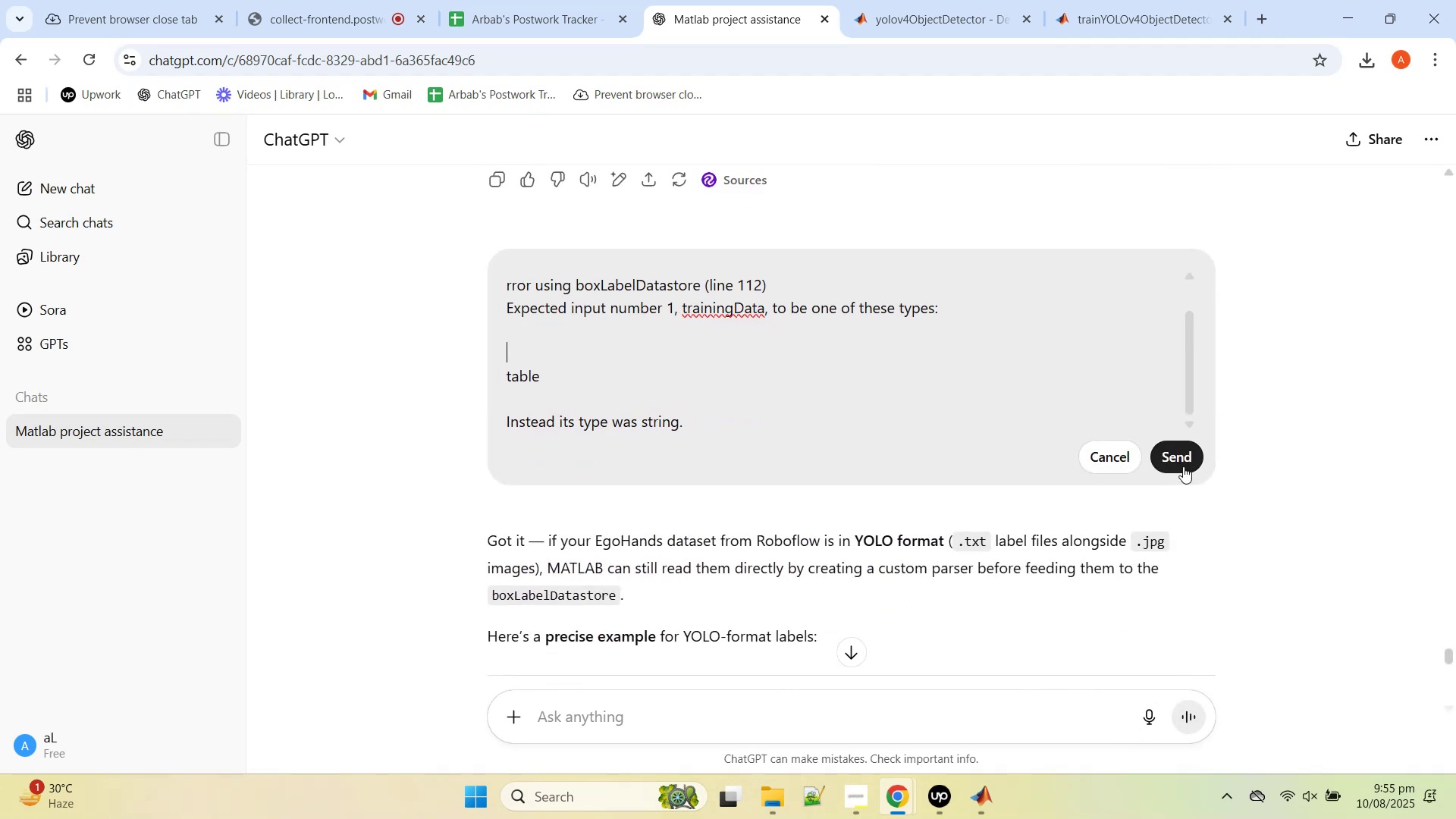 
left_click([1183, 462])
 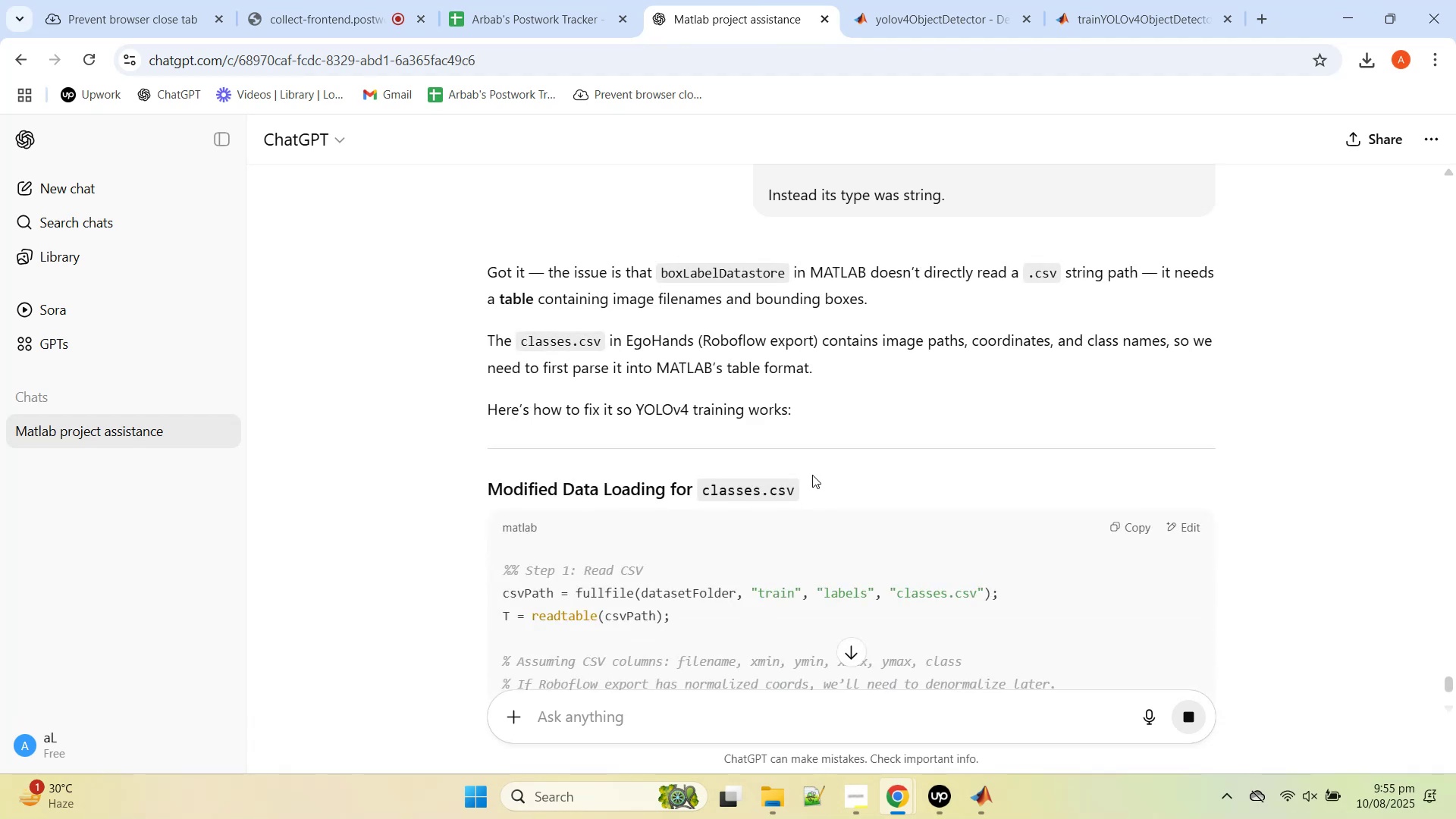 
wait(13.58)
 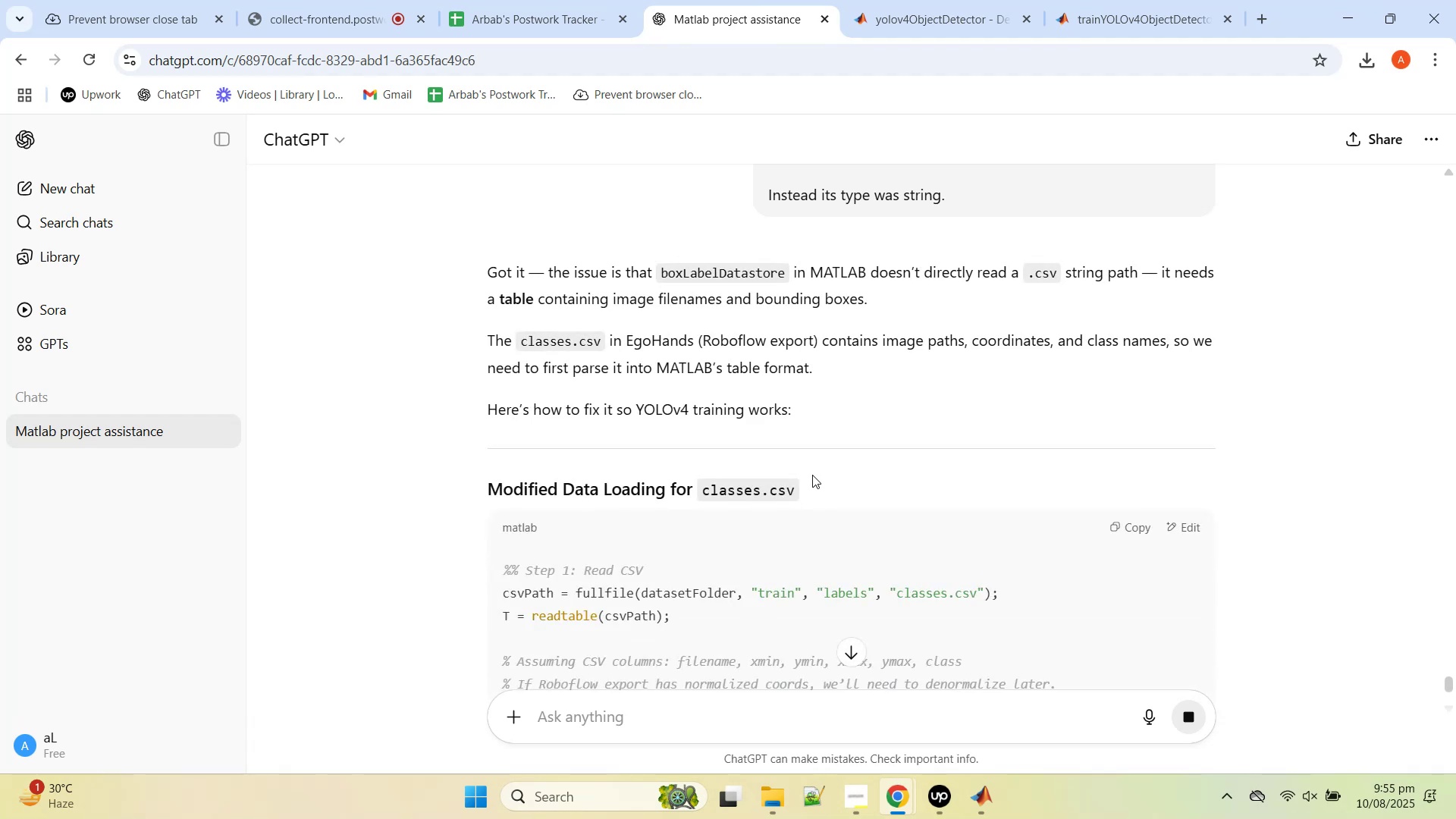 
scroll: coordinate [812, 474], scroll_direction: down, amount: 4.0
 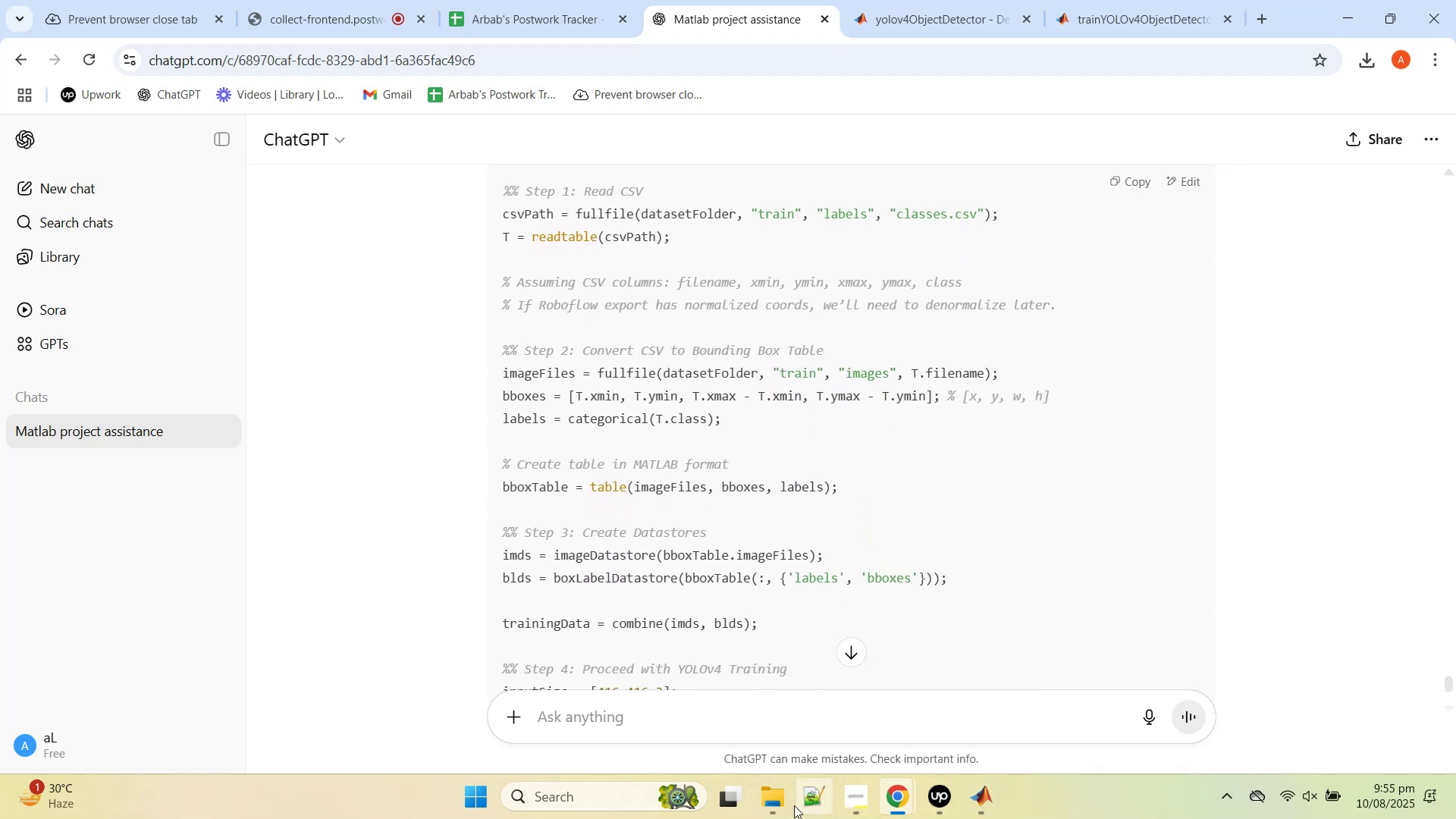 
left_click([779, 805])
 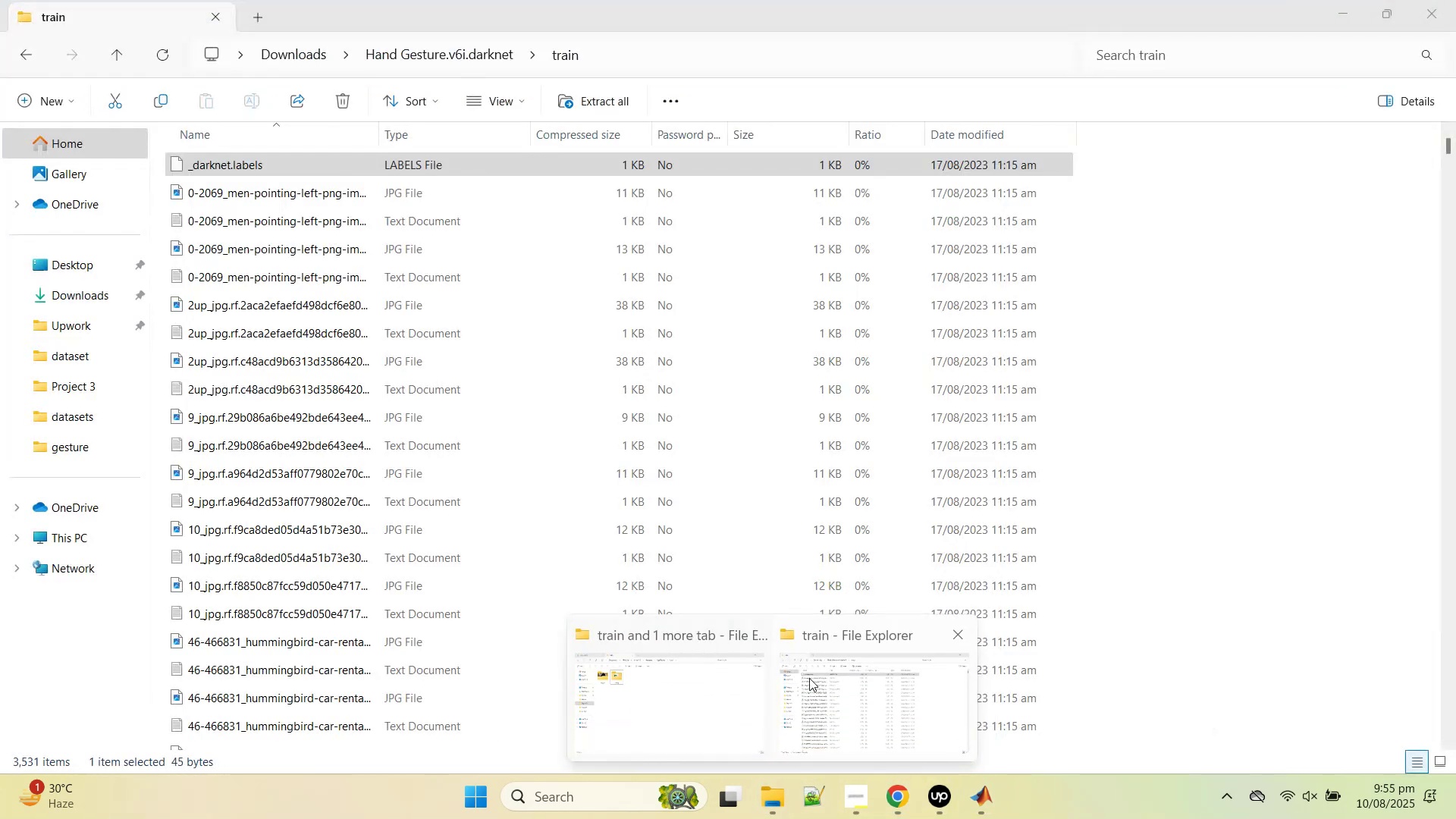 
left_click([733, 686])
 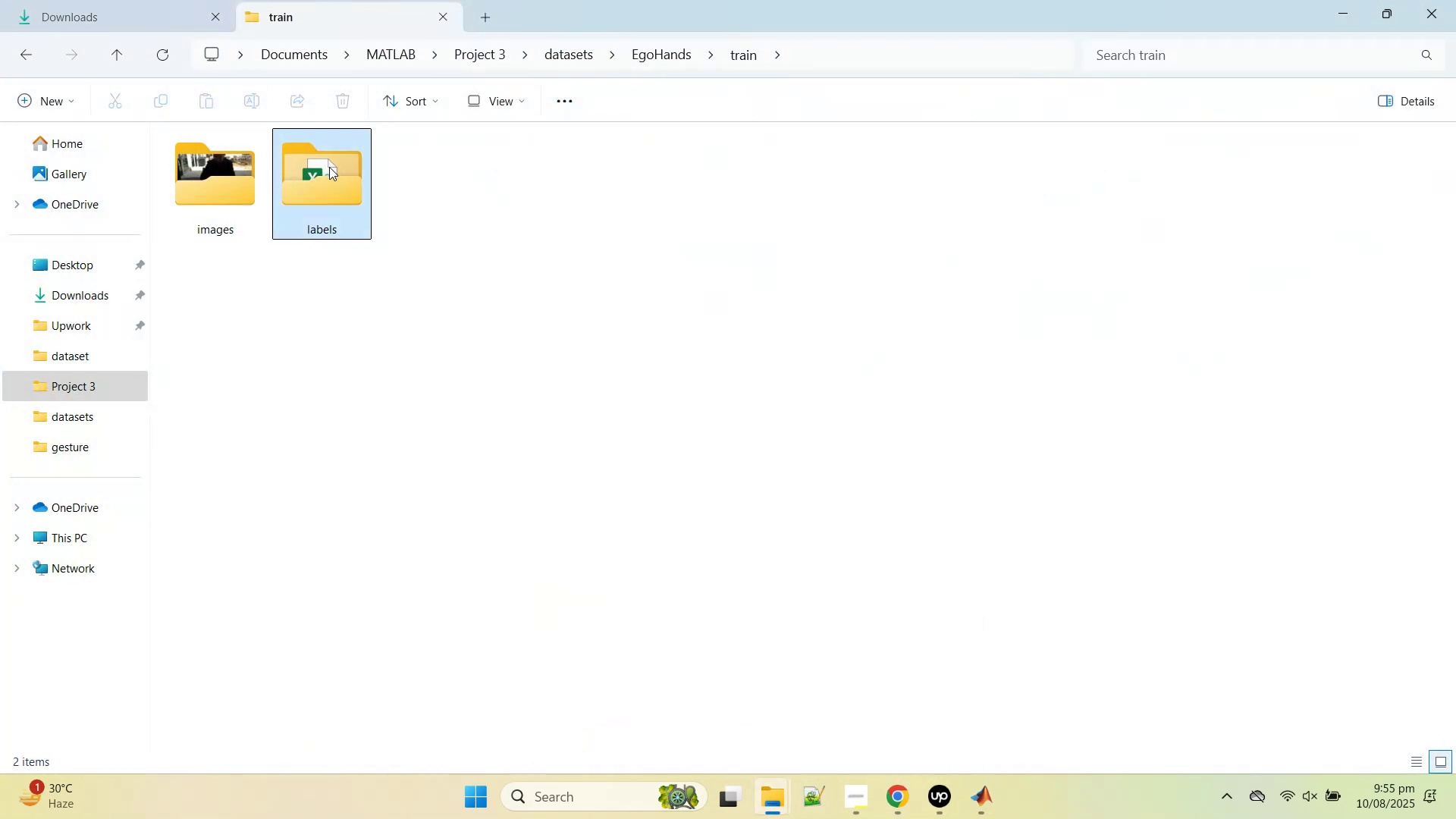 
double_click([329, 167])
 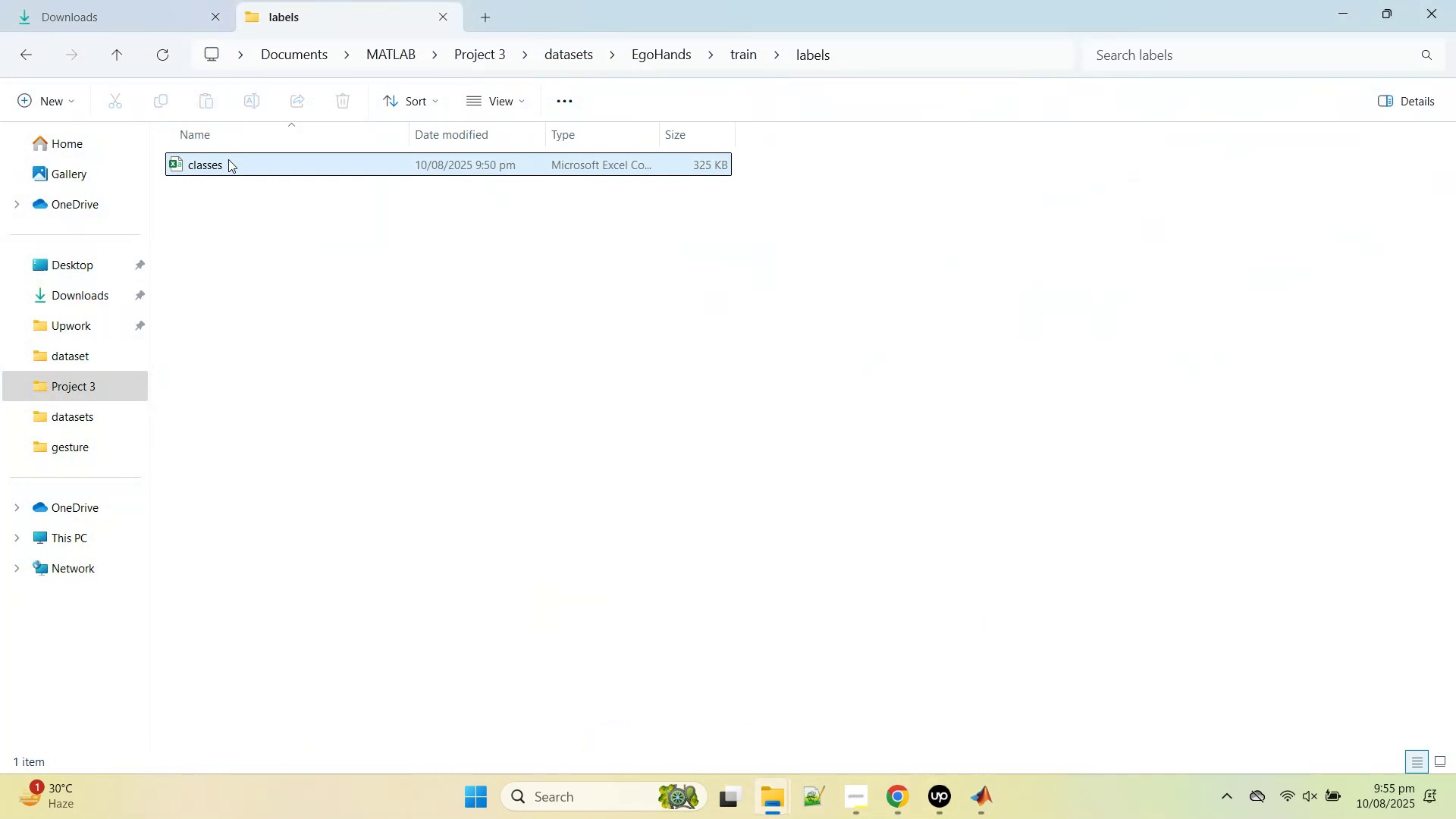 
double_click([228, 159])
 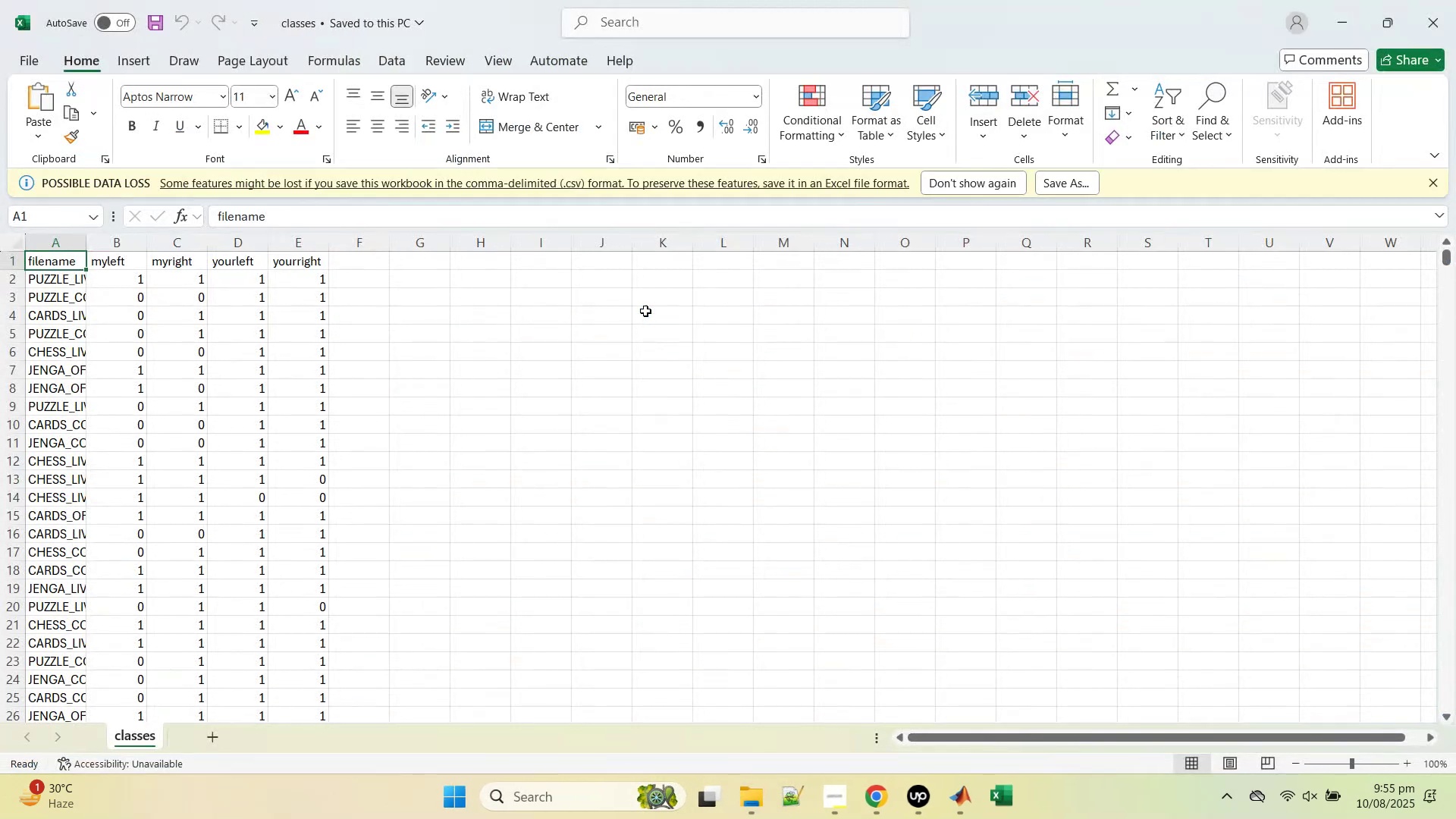 
scroll: coordinate [218, 290], scroll_direction: up, amount: 1.0
 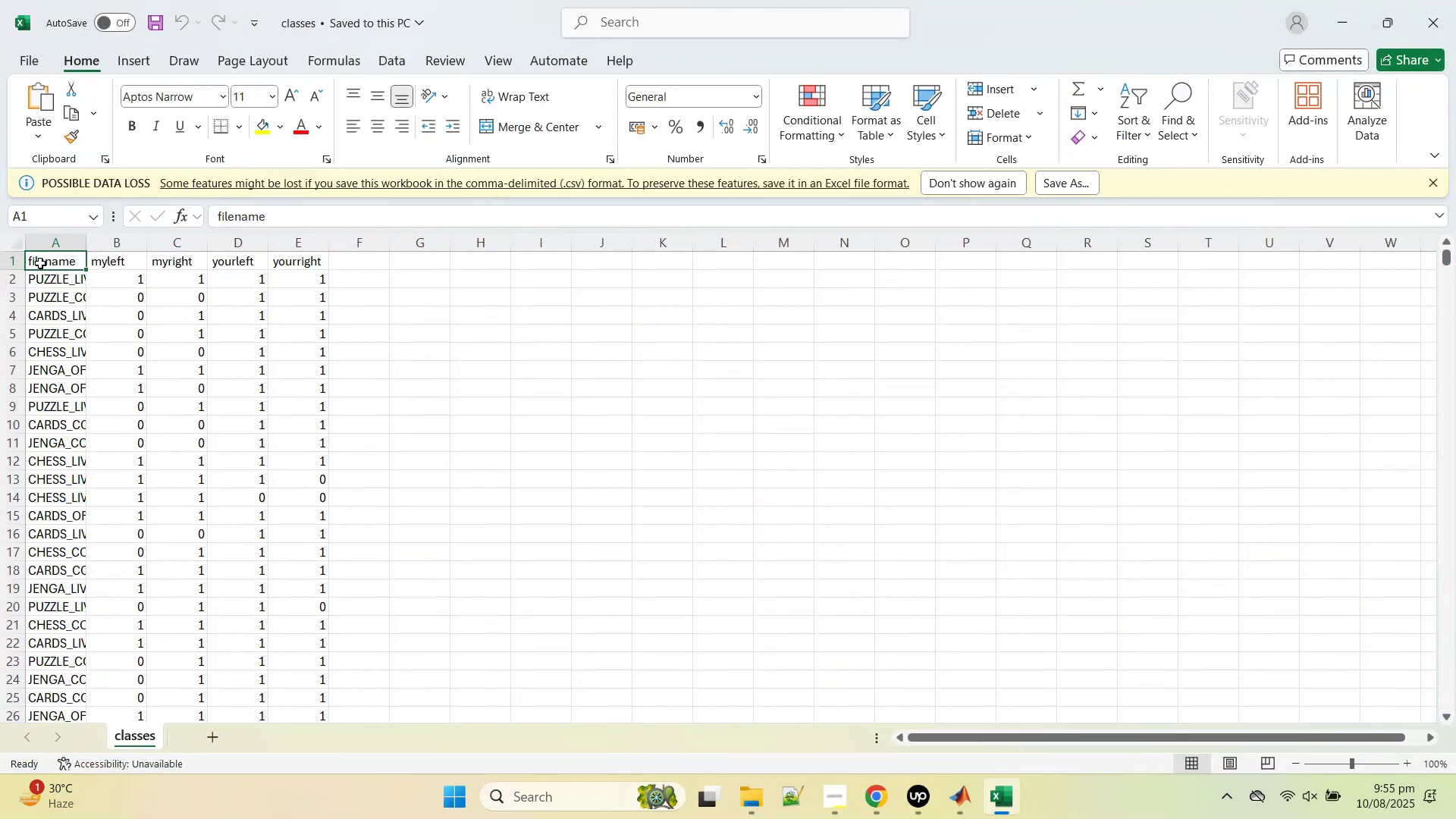 
left_click_drag(start_coordinate=[40, 263], to_coordinate=[294, 278])
 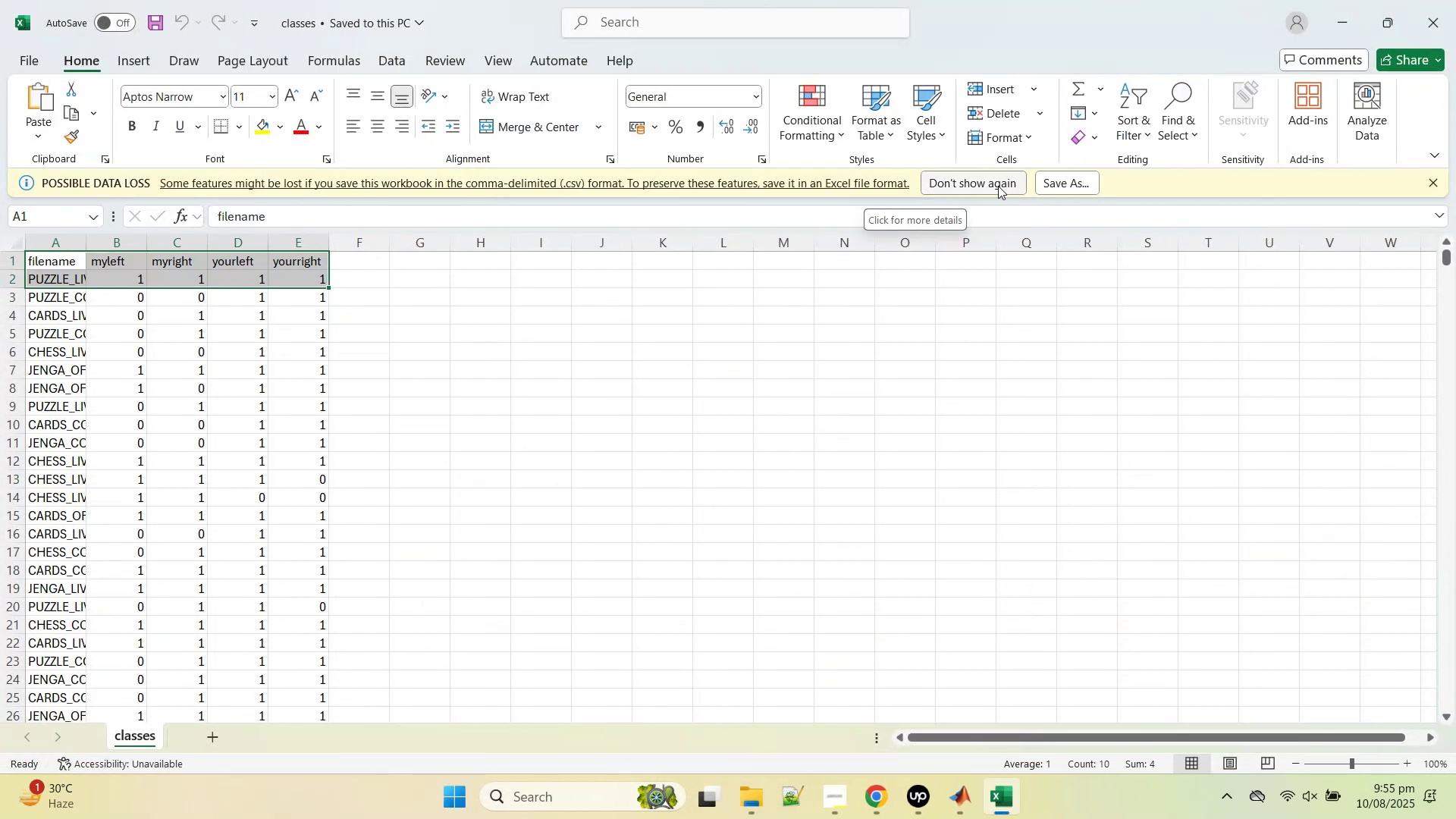 
key(Control+C)
 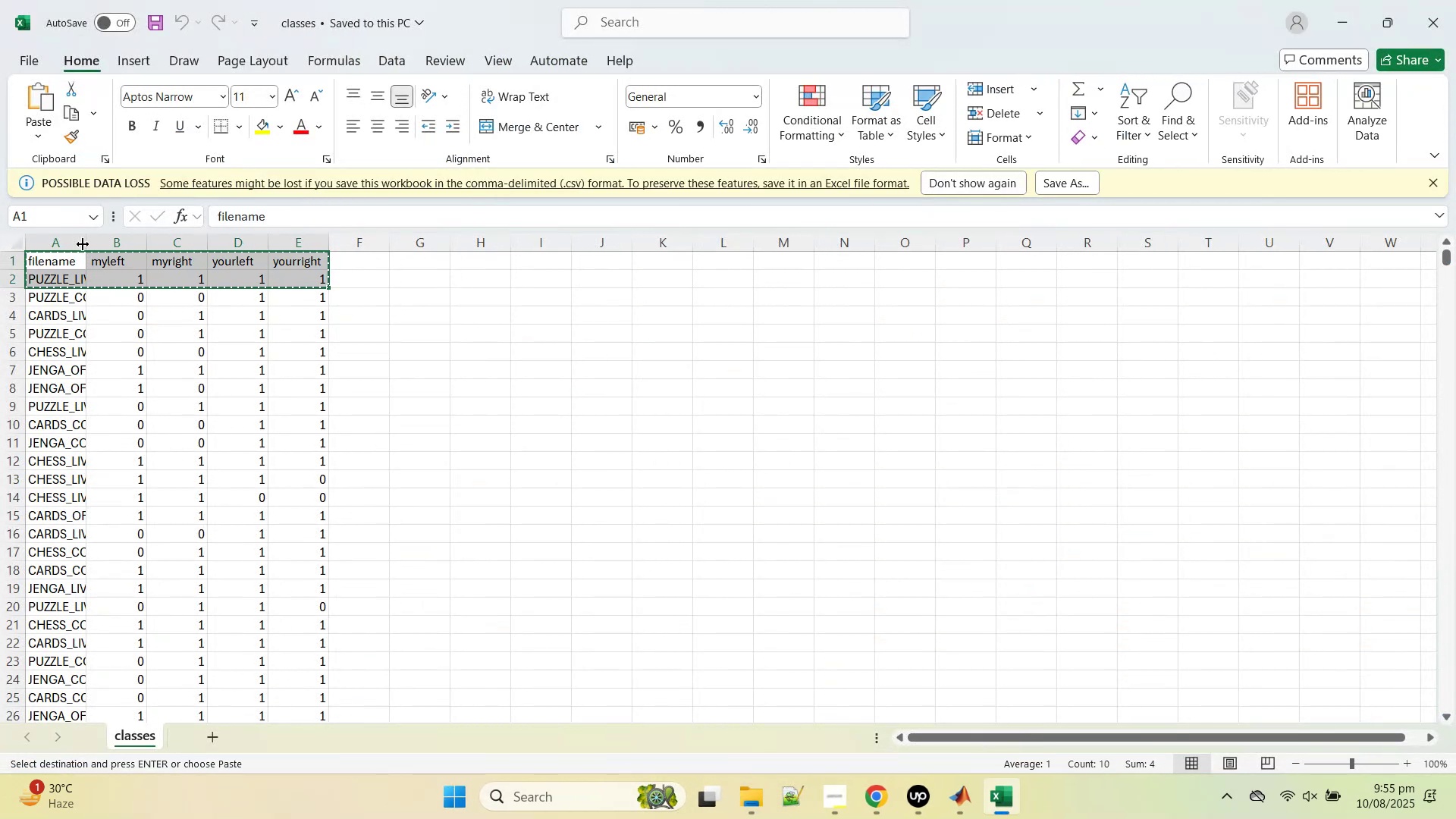 
left_click_drag(start_coordinate=[83, 245], to_coordinate=[167, 254])
 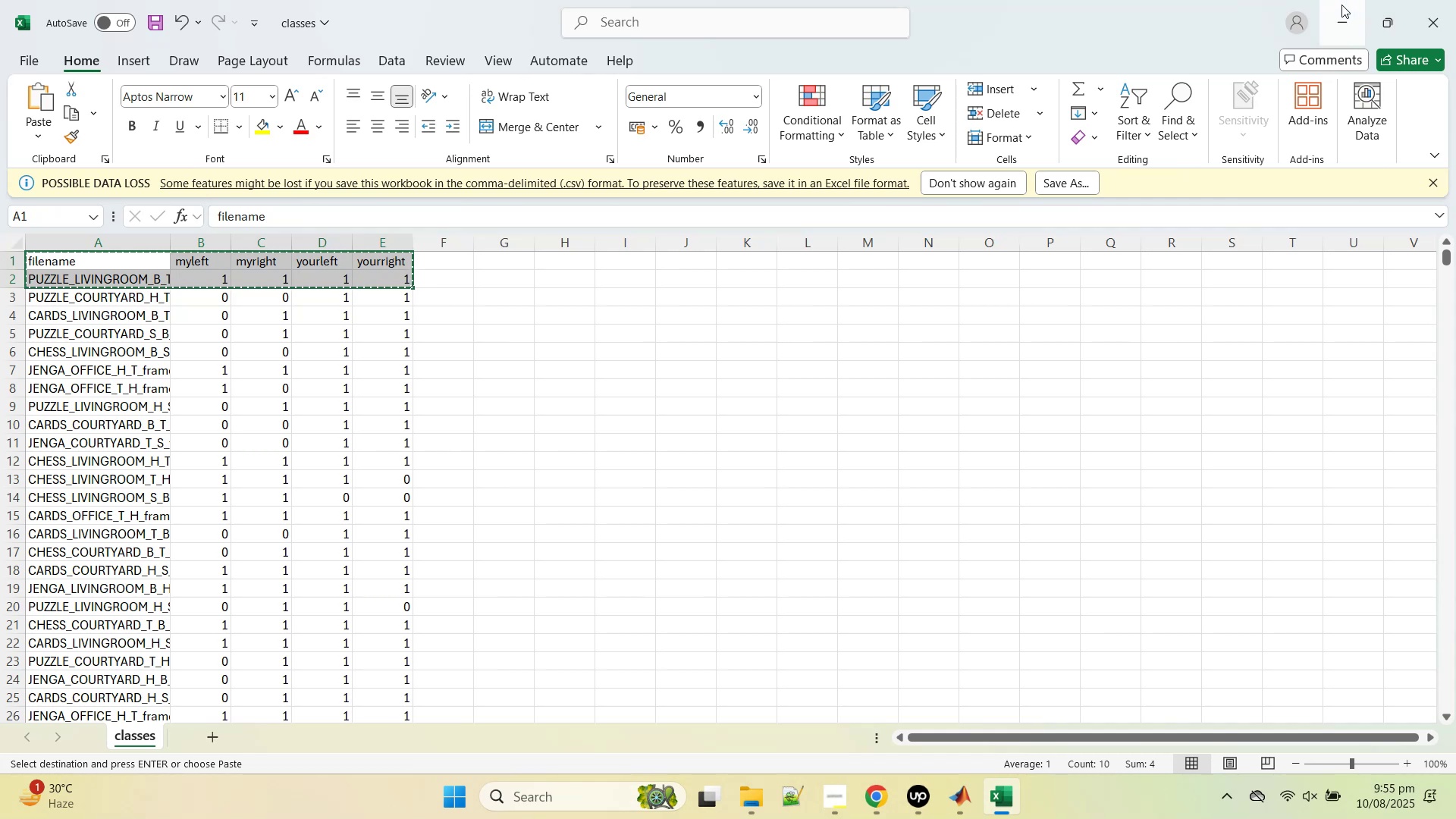 
left_click([1341, 5])
 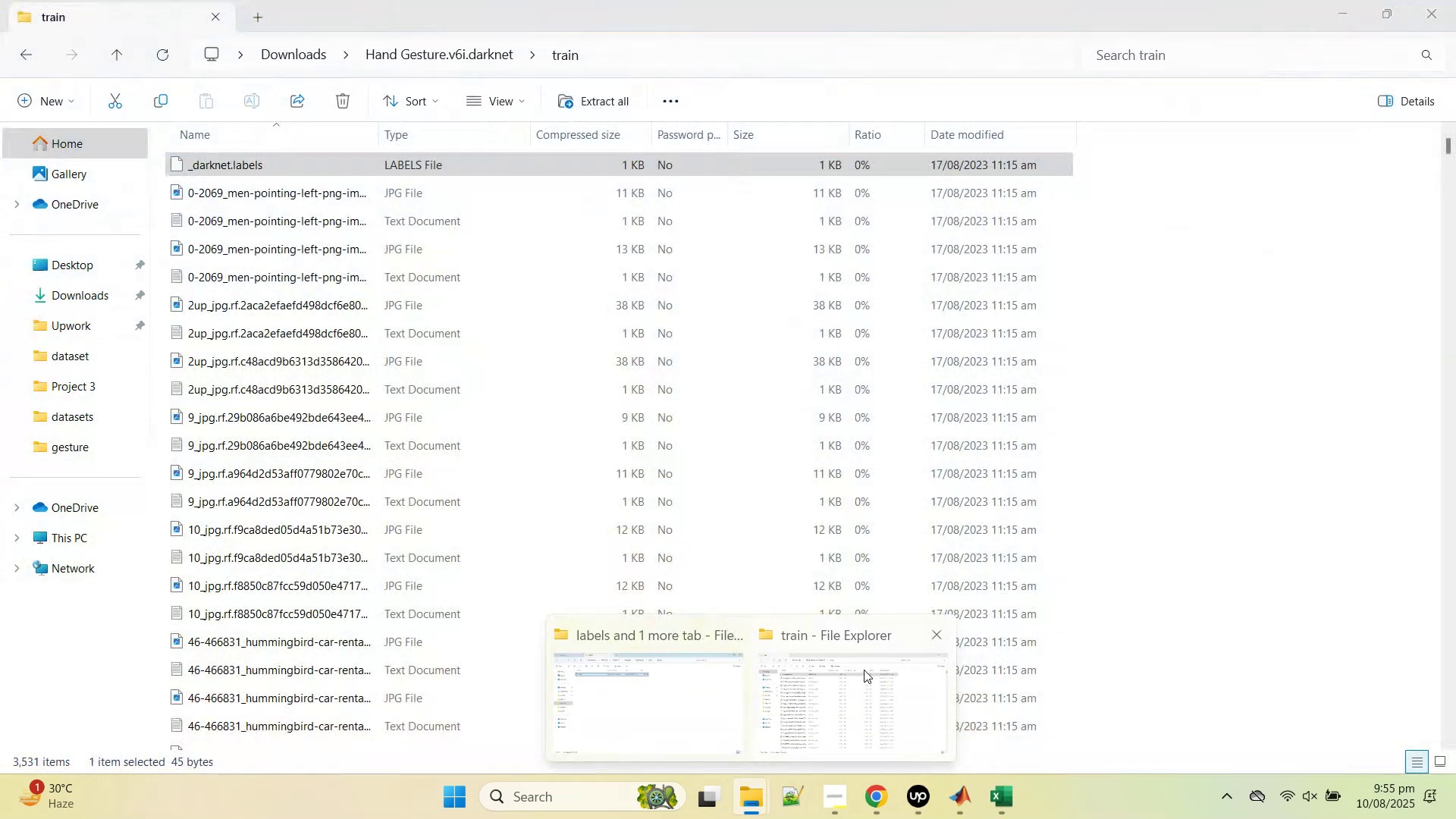 
left_click([650, 682])
 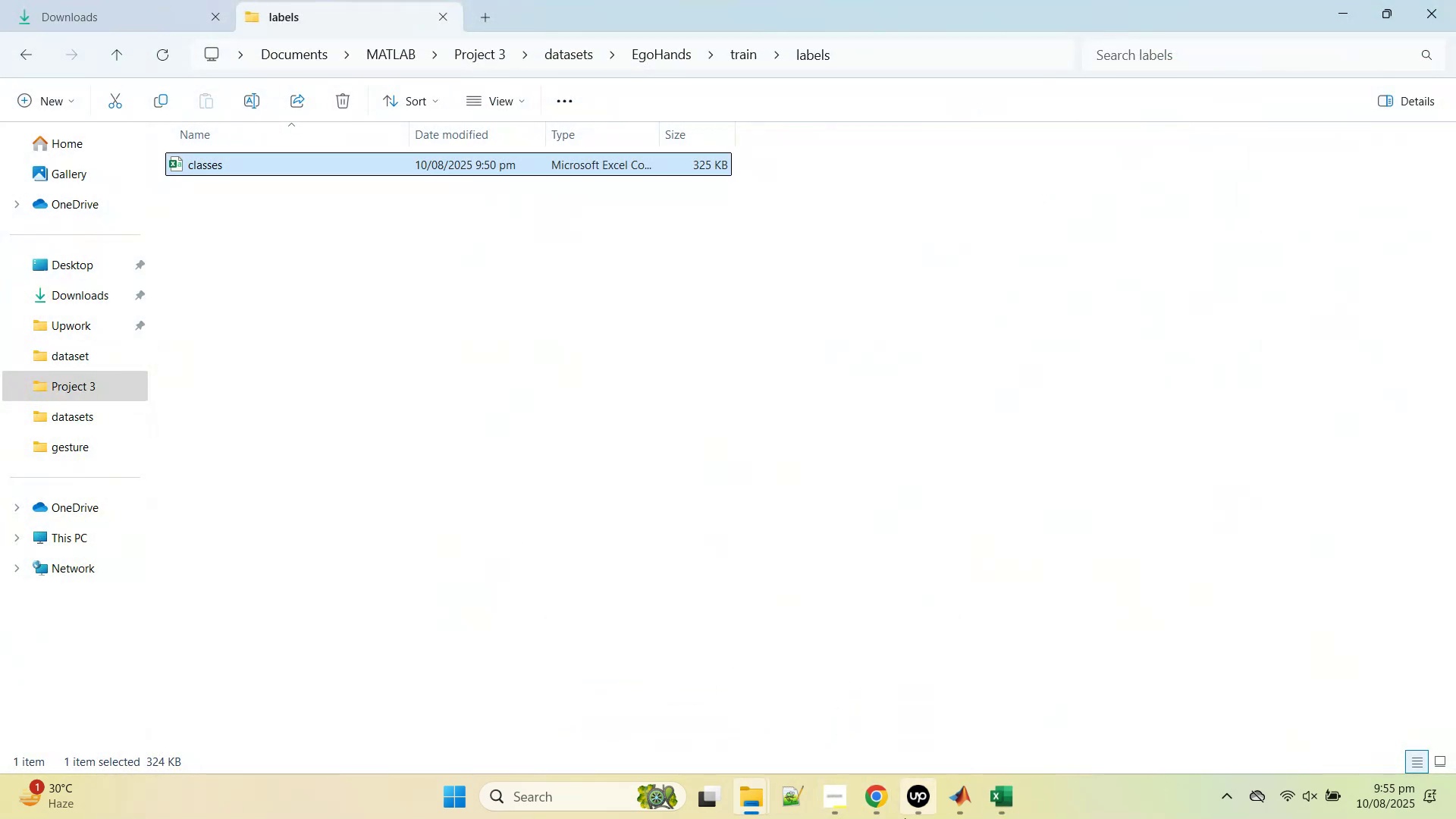 
left_click([880, 802])
 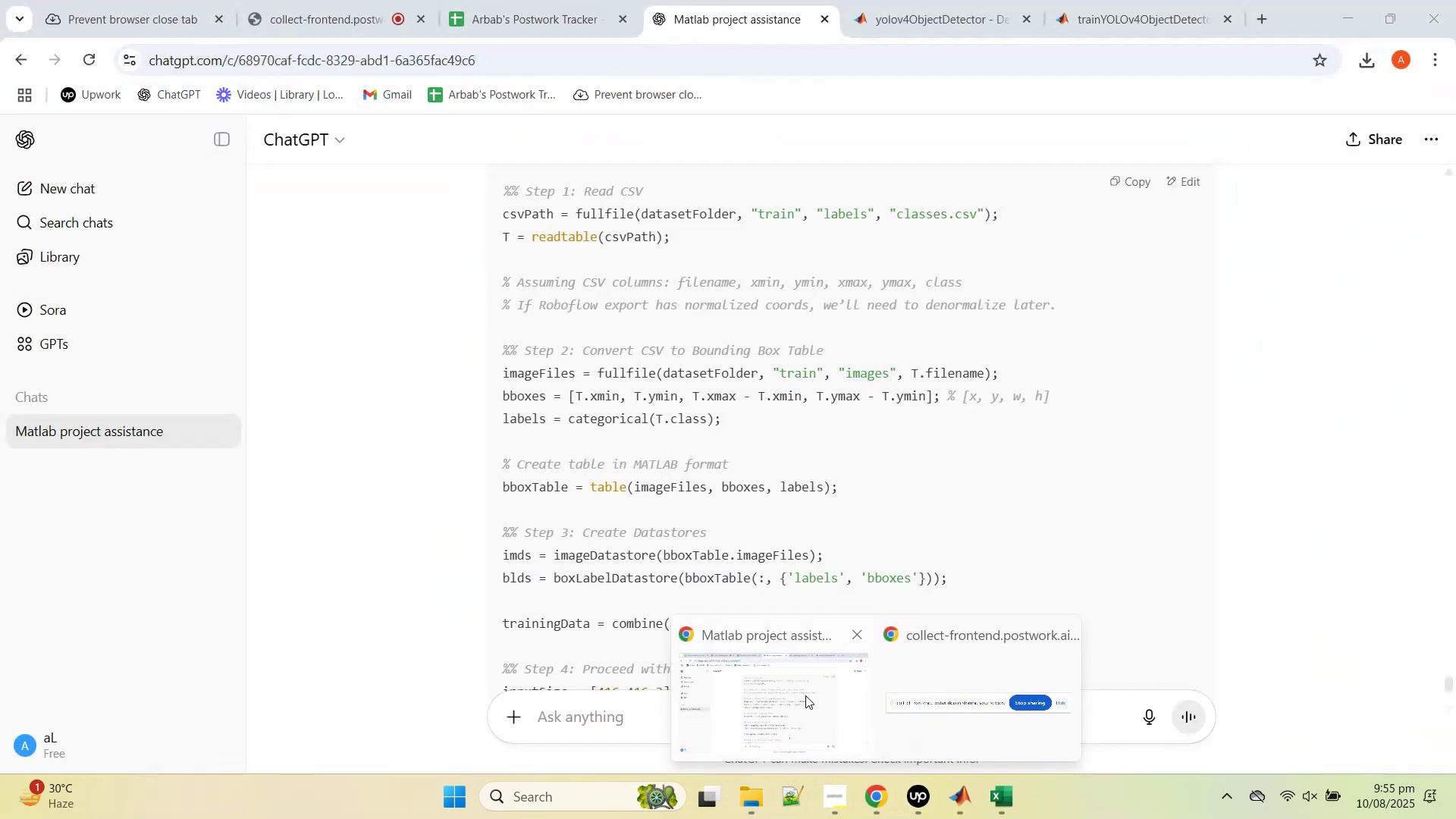 
left_click([805, 695])
 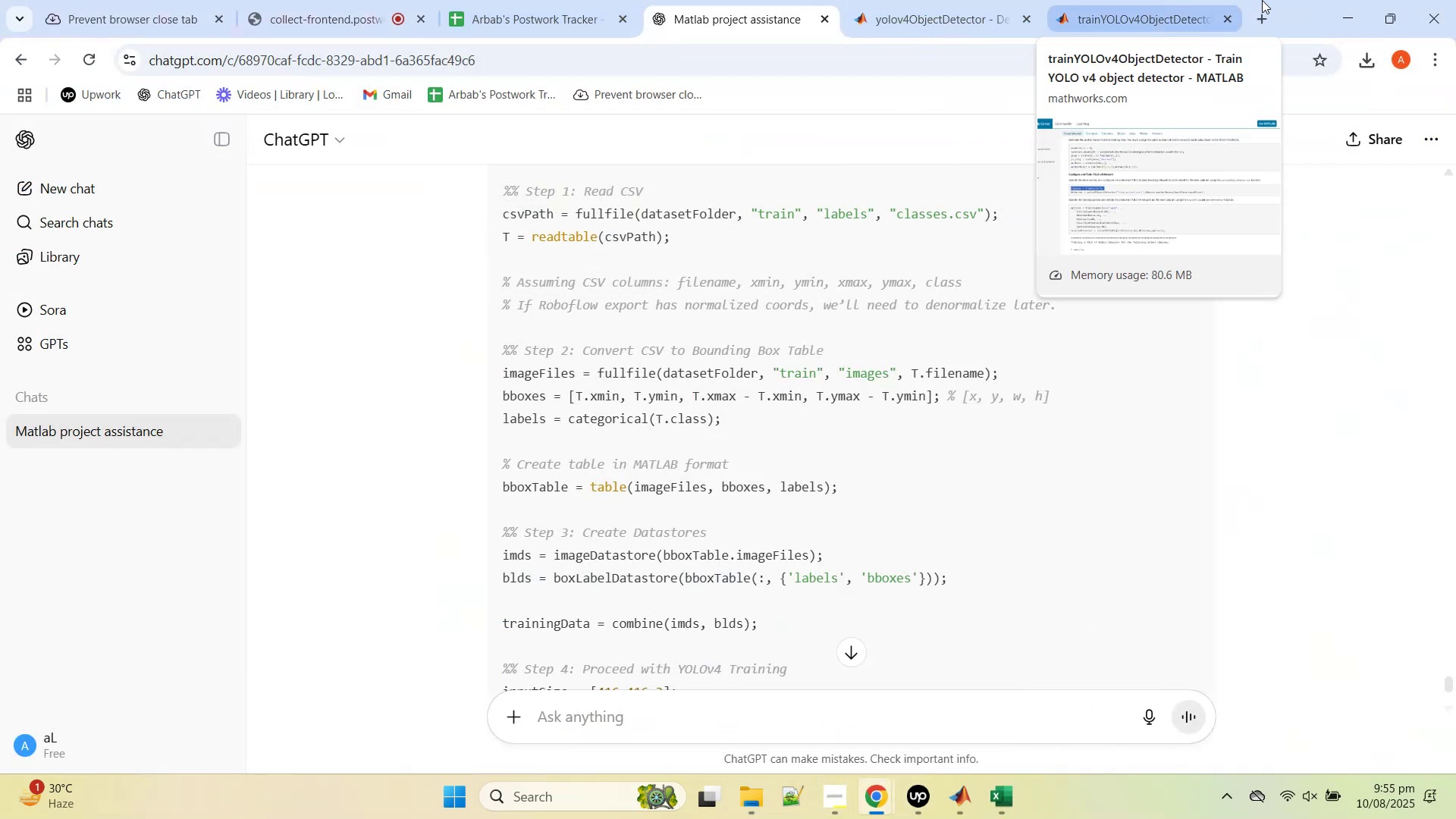 
right_click([1283, 0])
 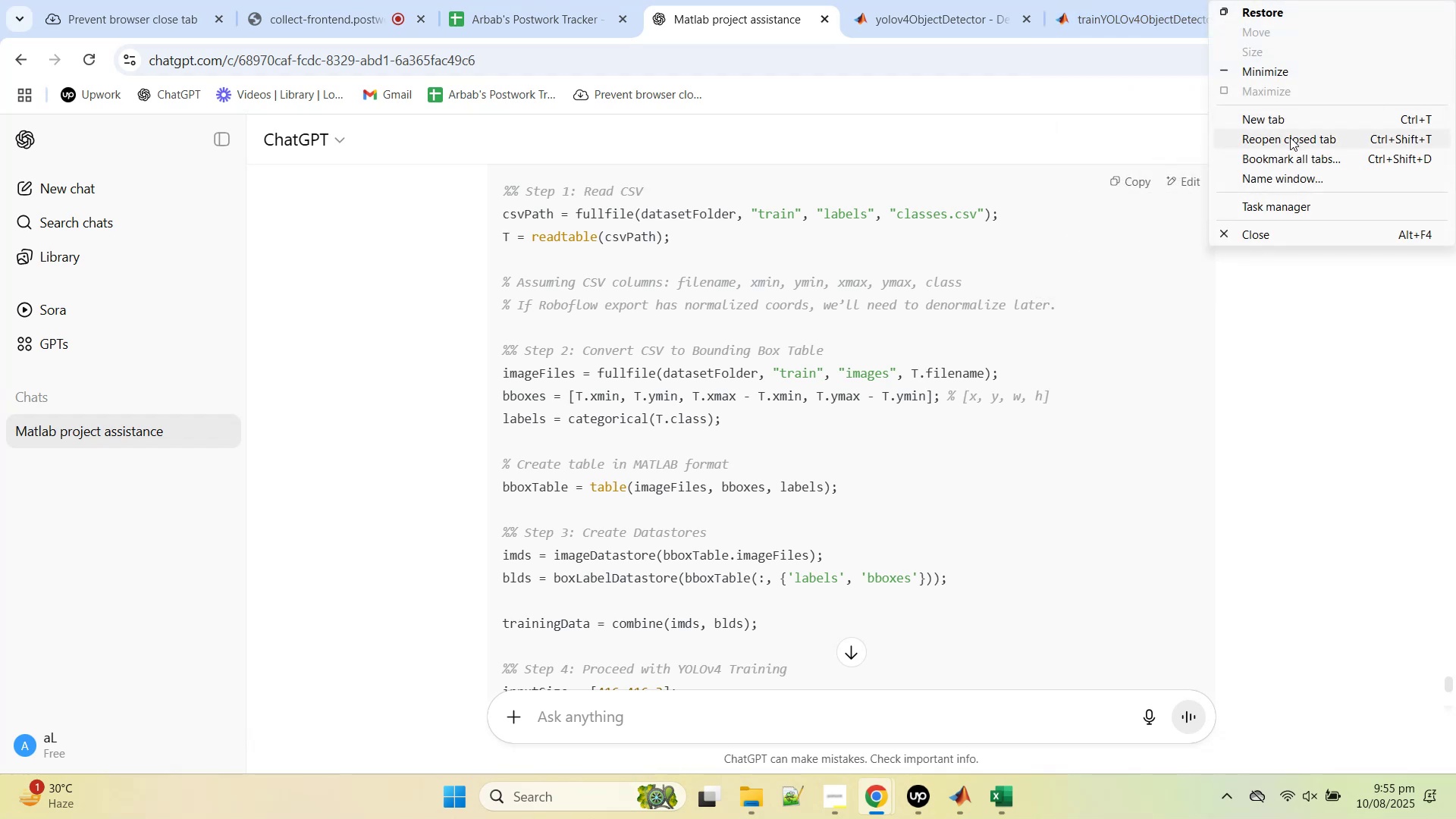 
left_click([1290, 137])
 